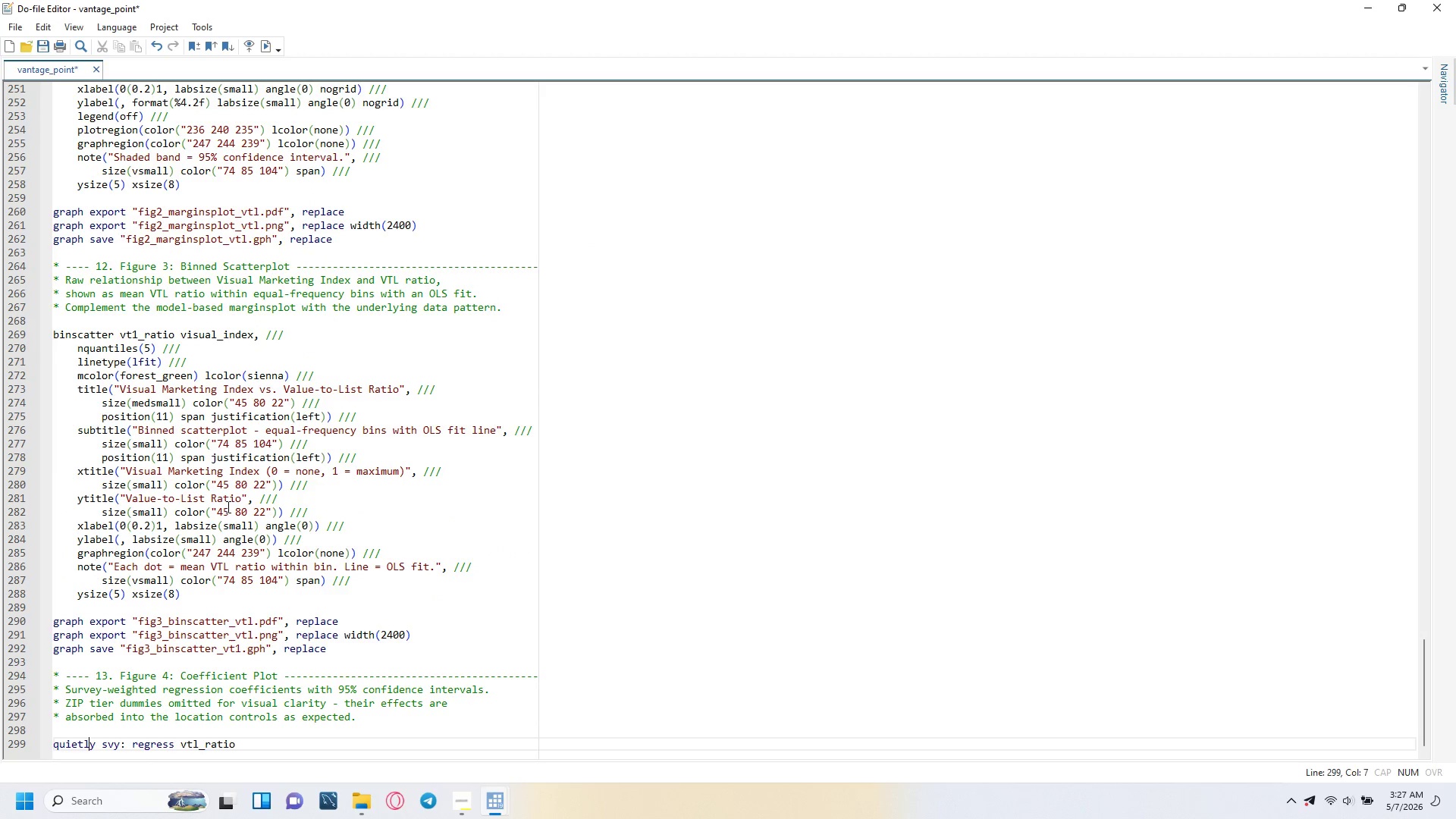 
key(ArrowRight)
 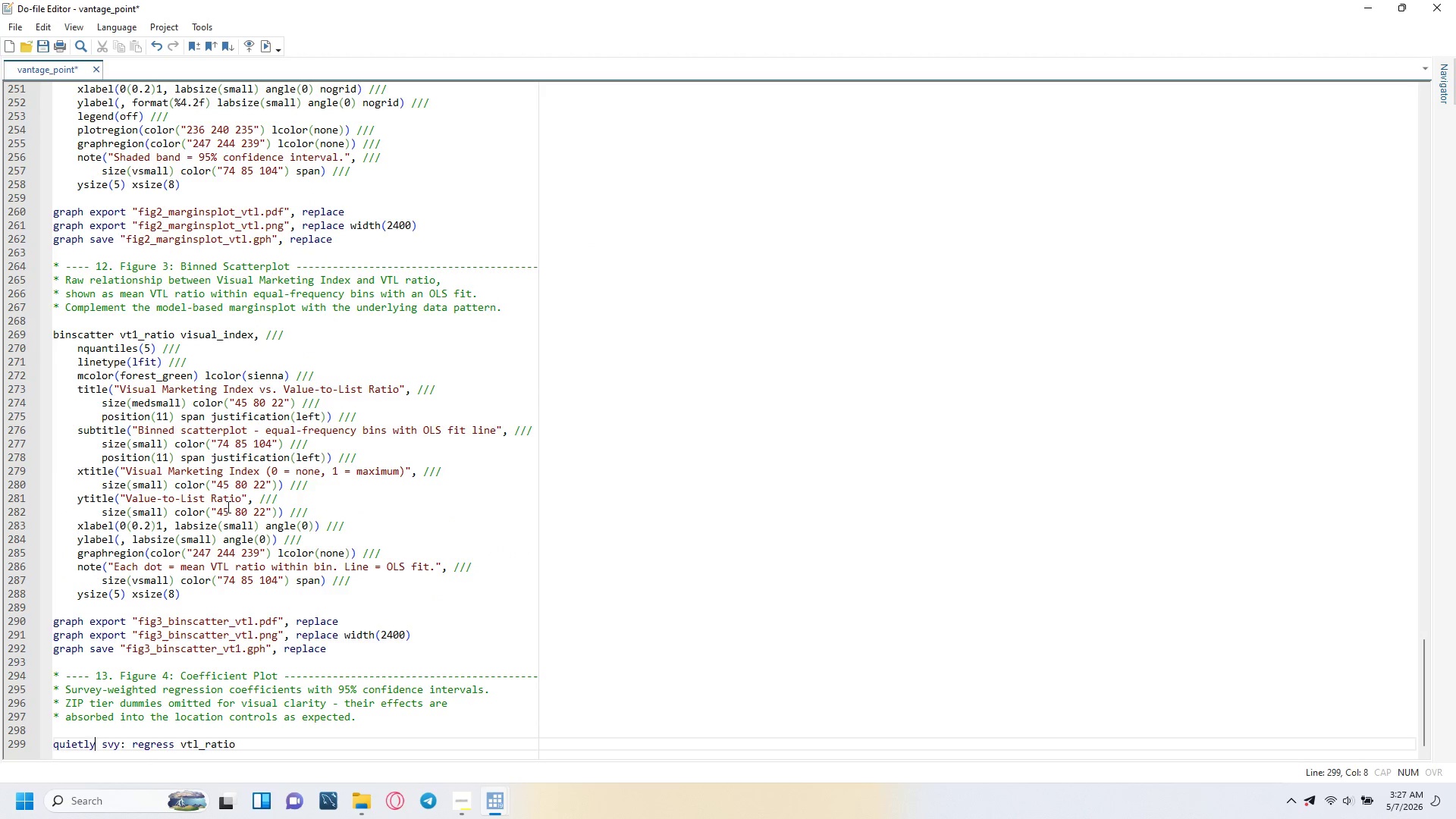 
key(ArrowRight)
 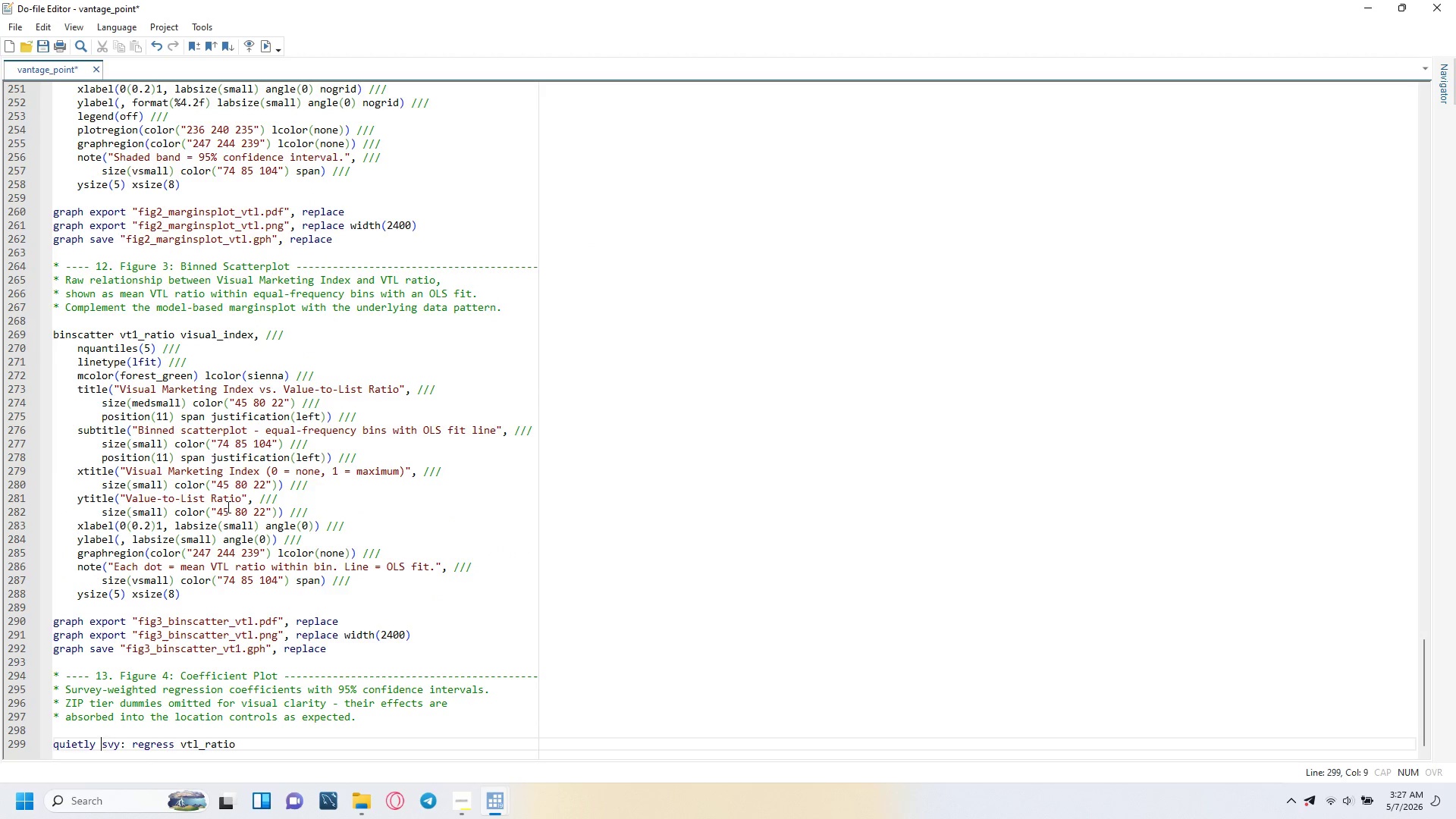 
key(ArrowRight)
 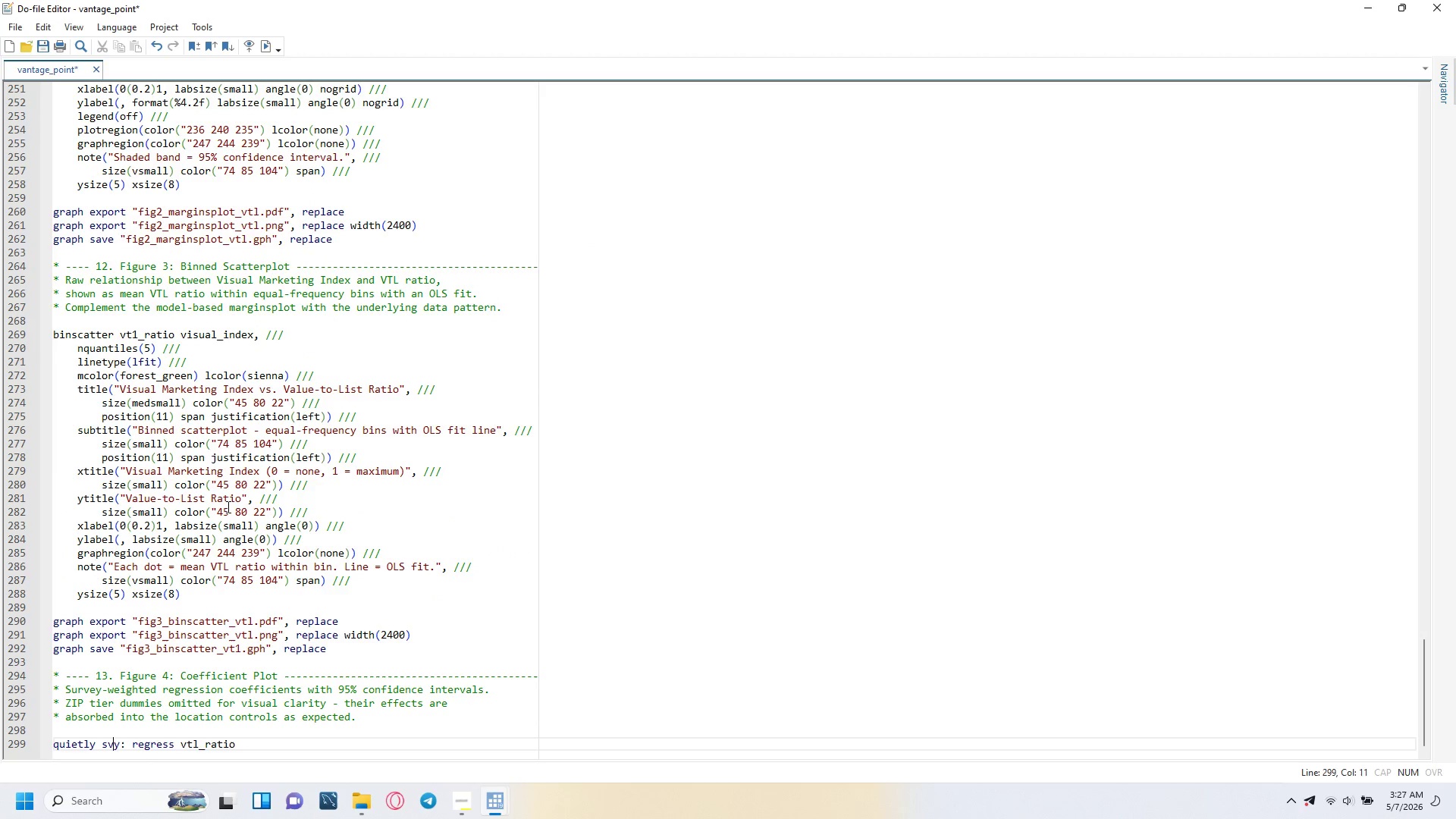 
key(ArrowRight)
 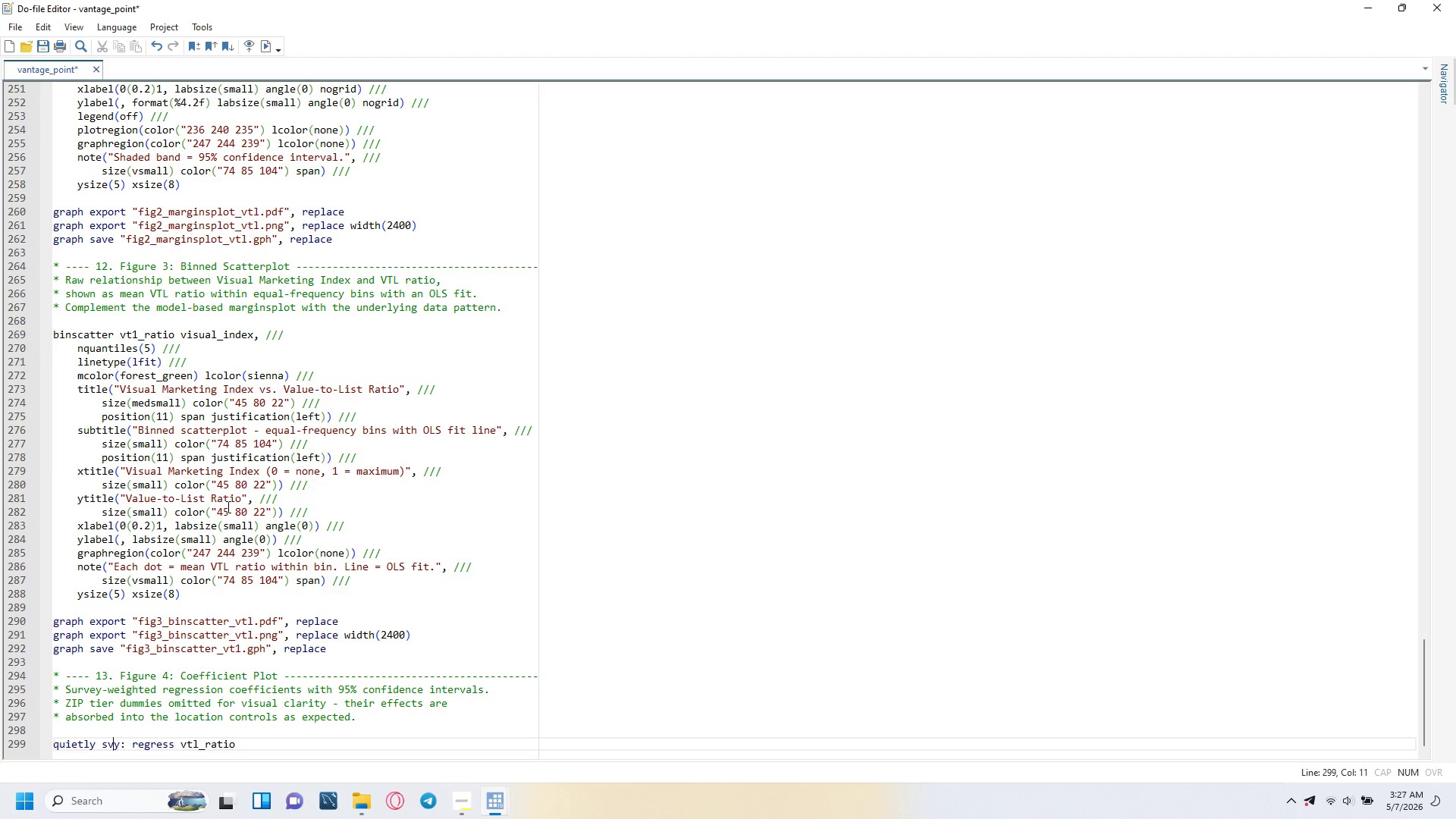 
key(ArrowRight)
 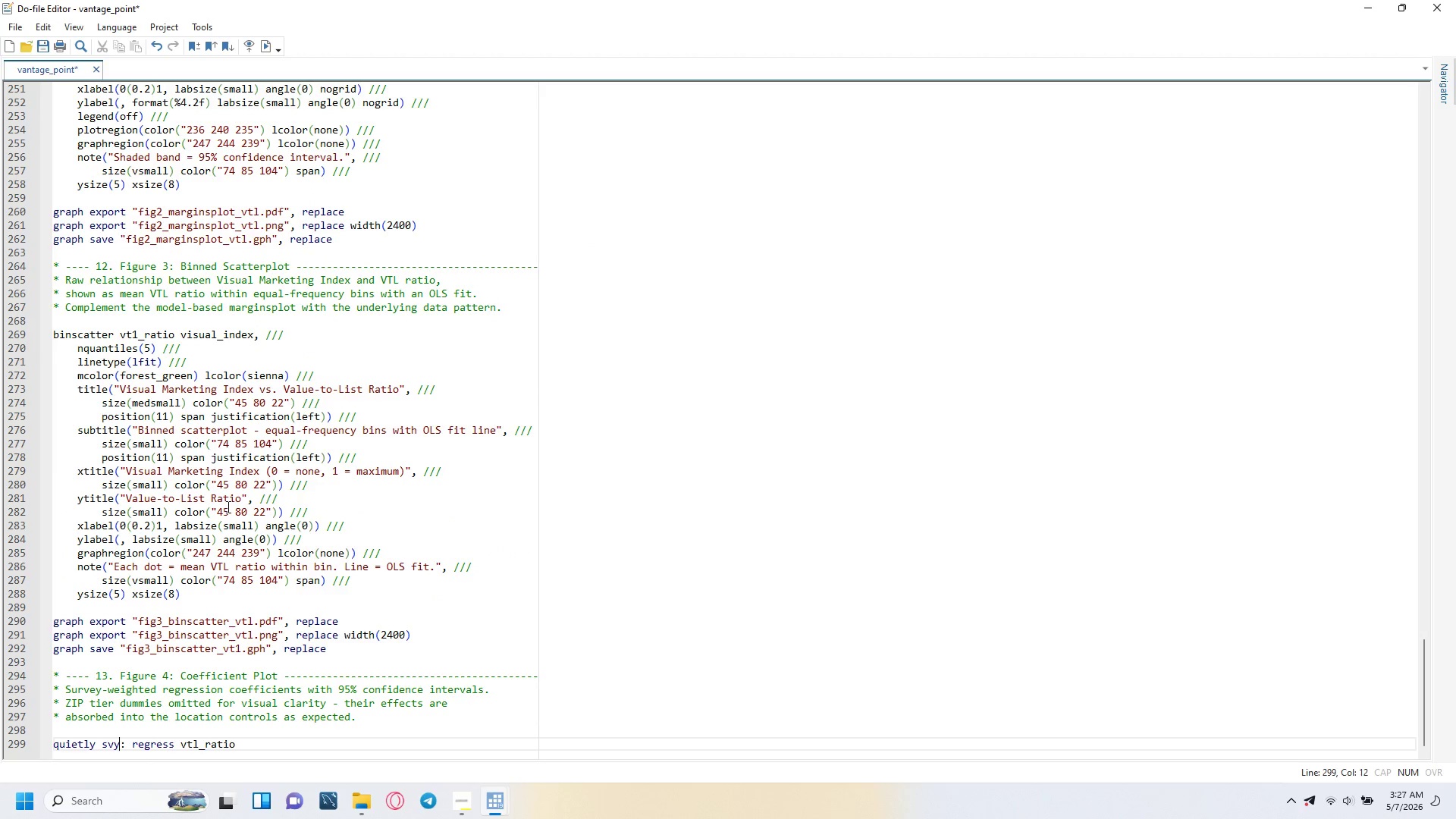 
key(ArrowRight)
 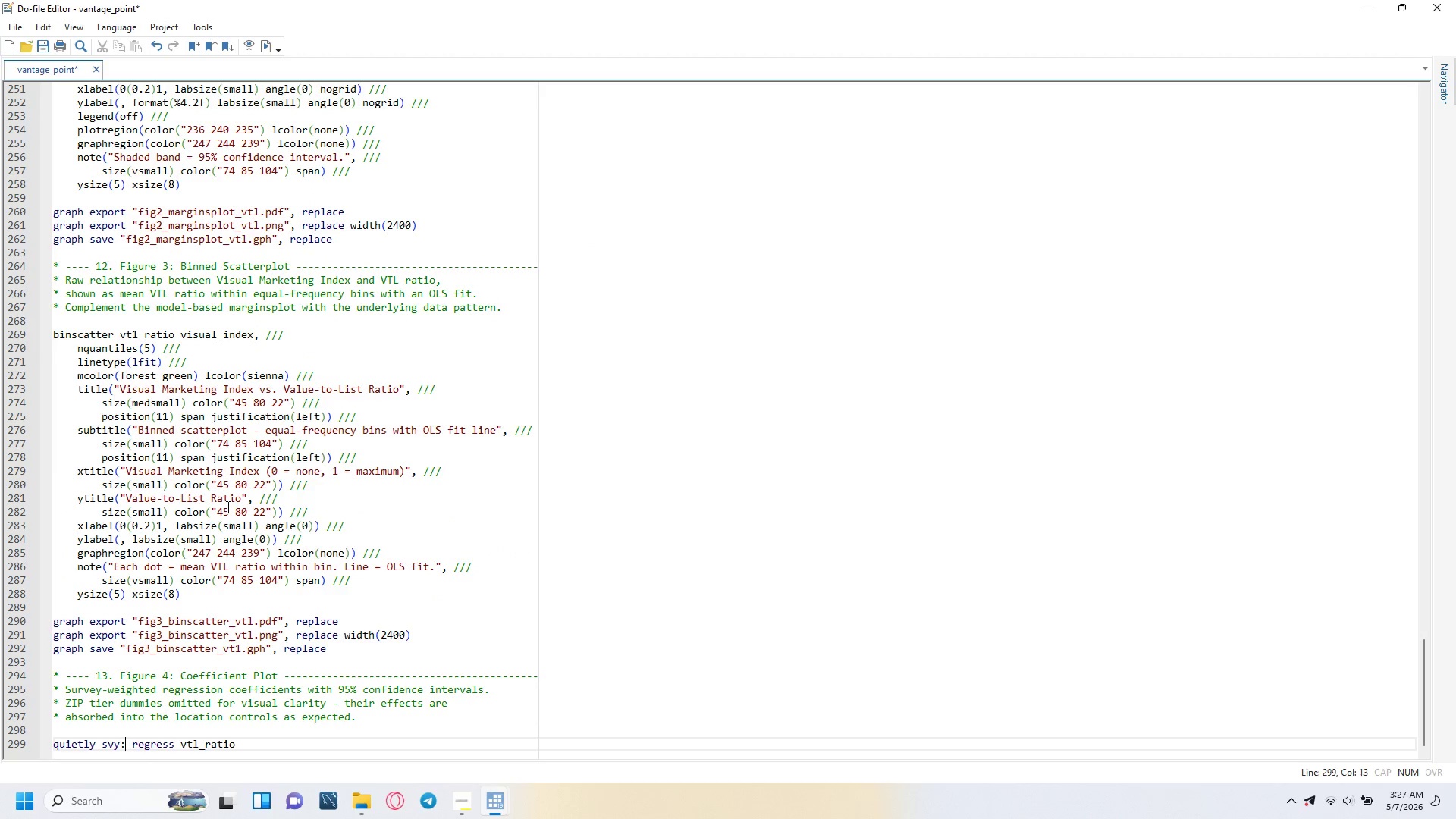 
key(ArrowRight)
 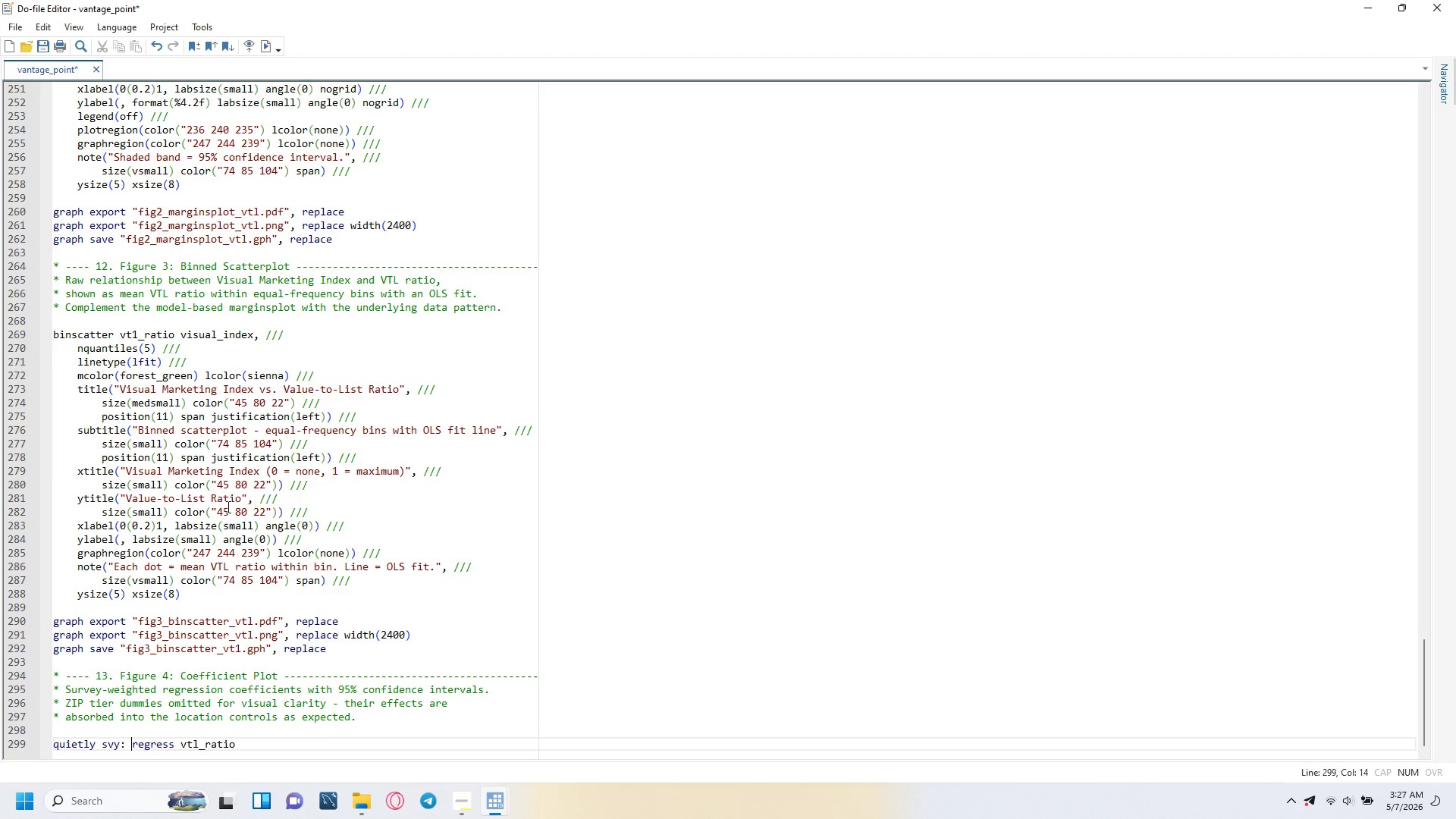 
key(ArrowRight)
 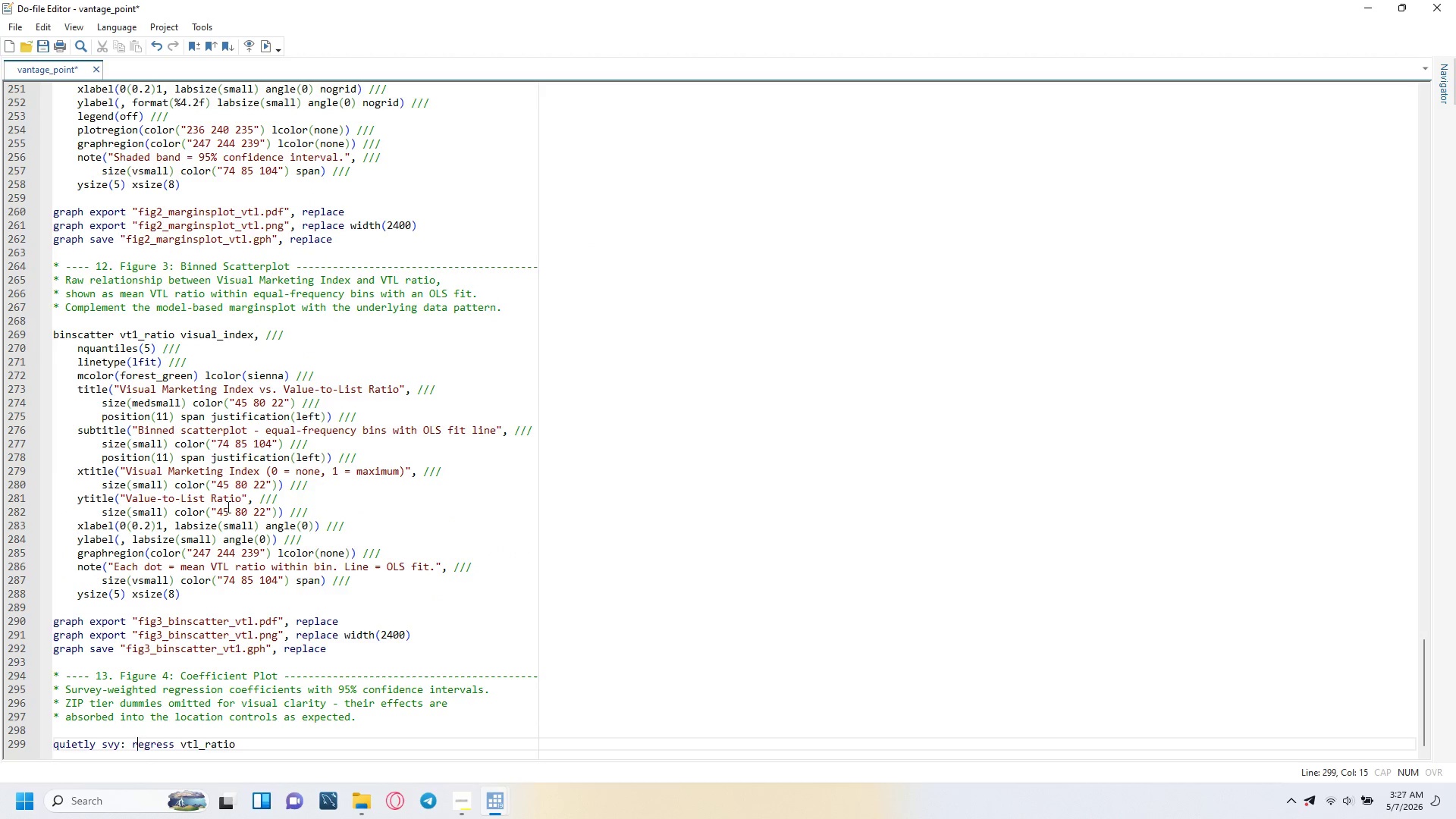 
key(ArrowRight)
 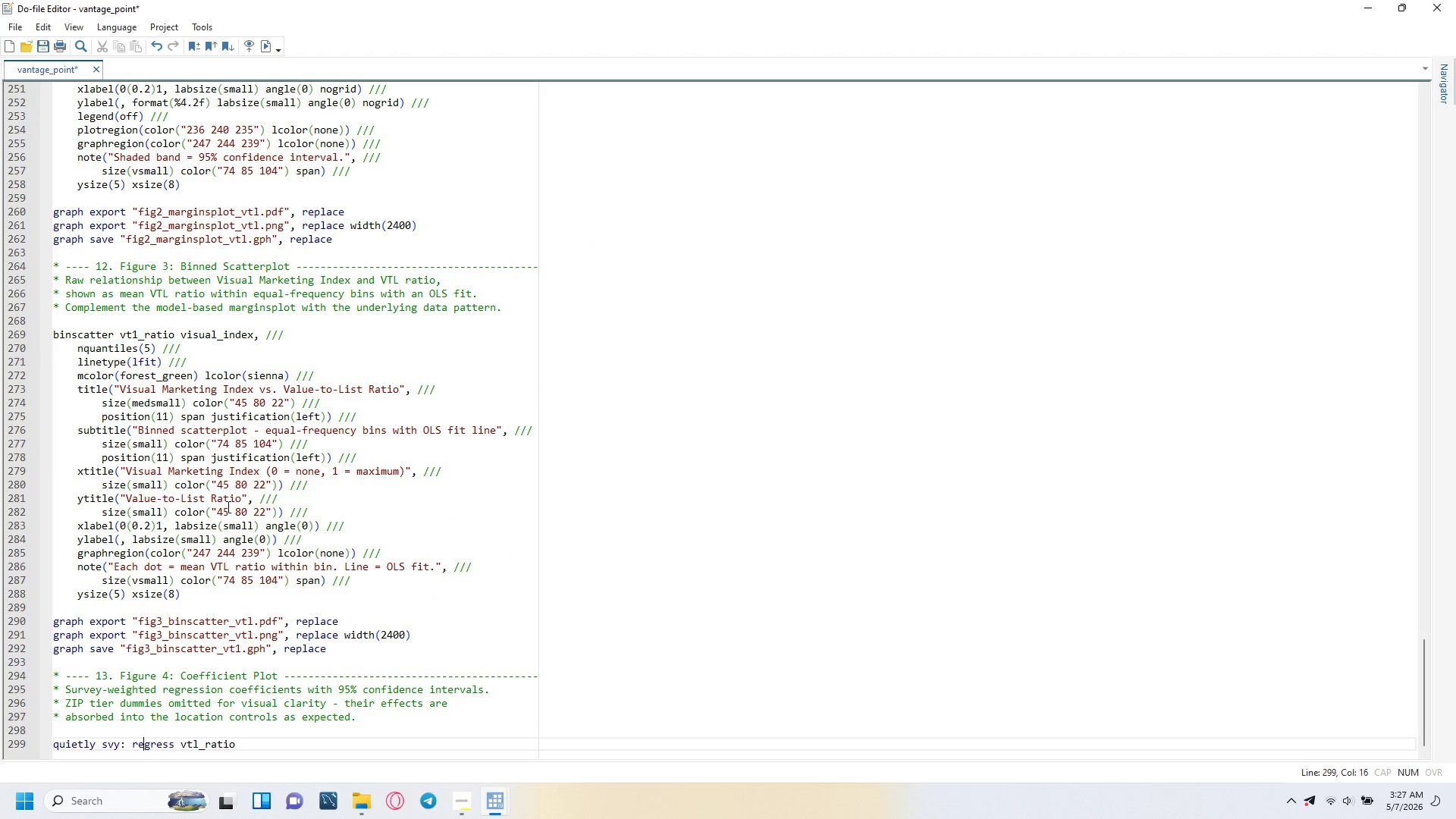 
key(ArrowRight)
 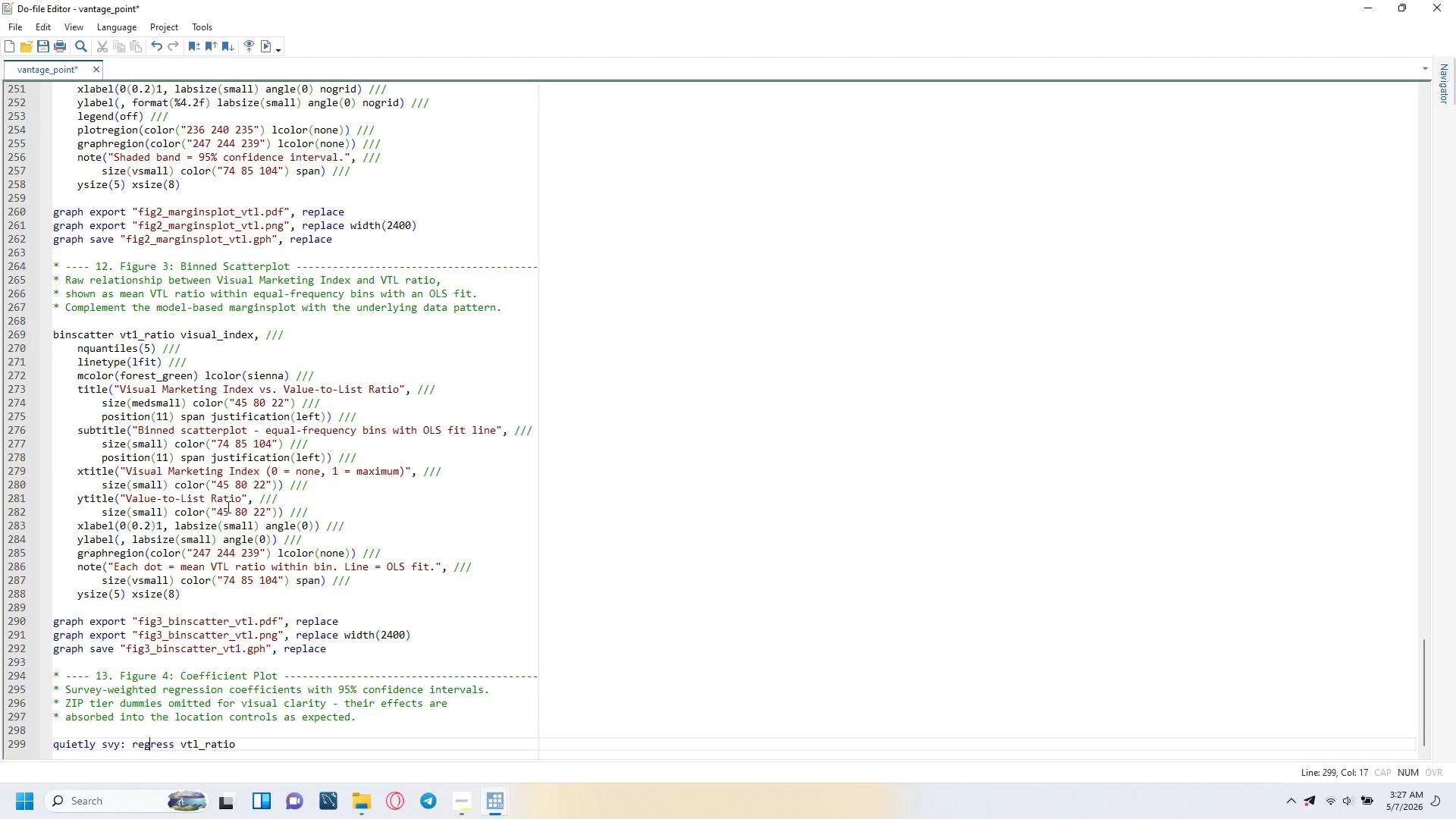 
key(ArrowRight)
 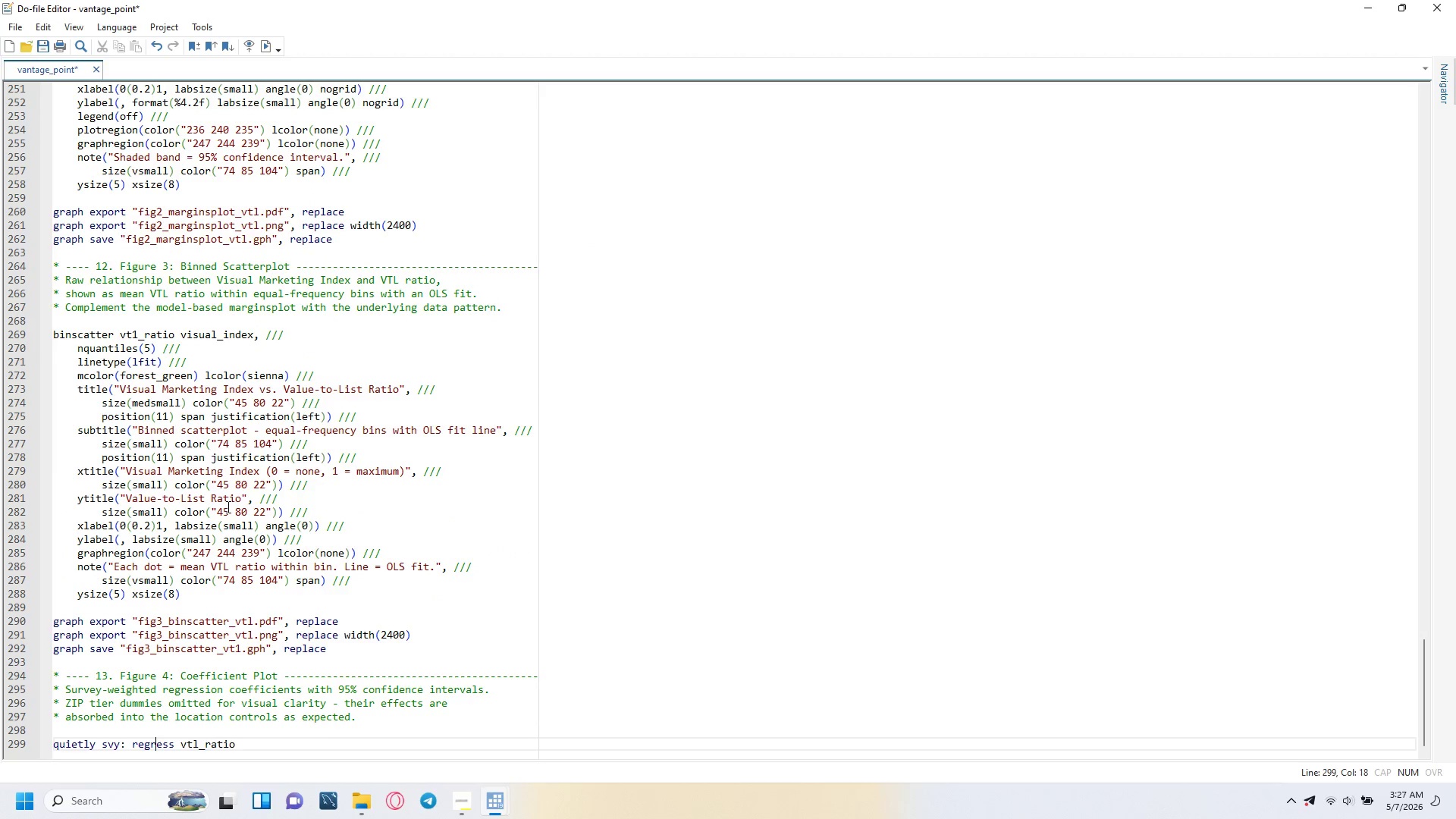 
key(ArrowRight)
 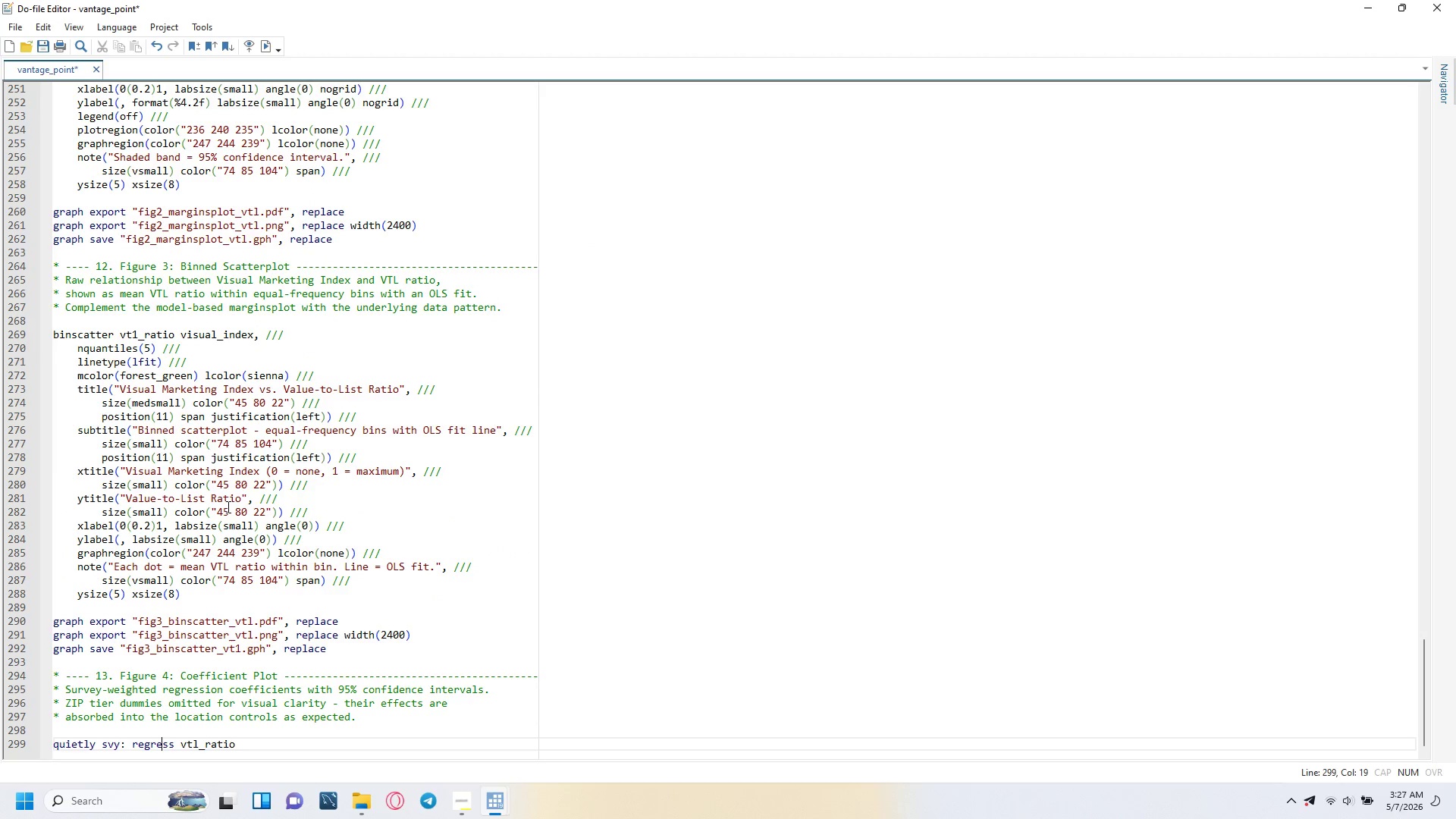 
key(ArrowRight)
 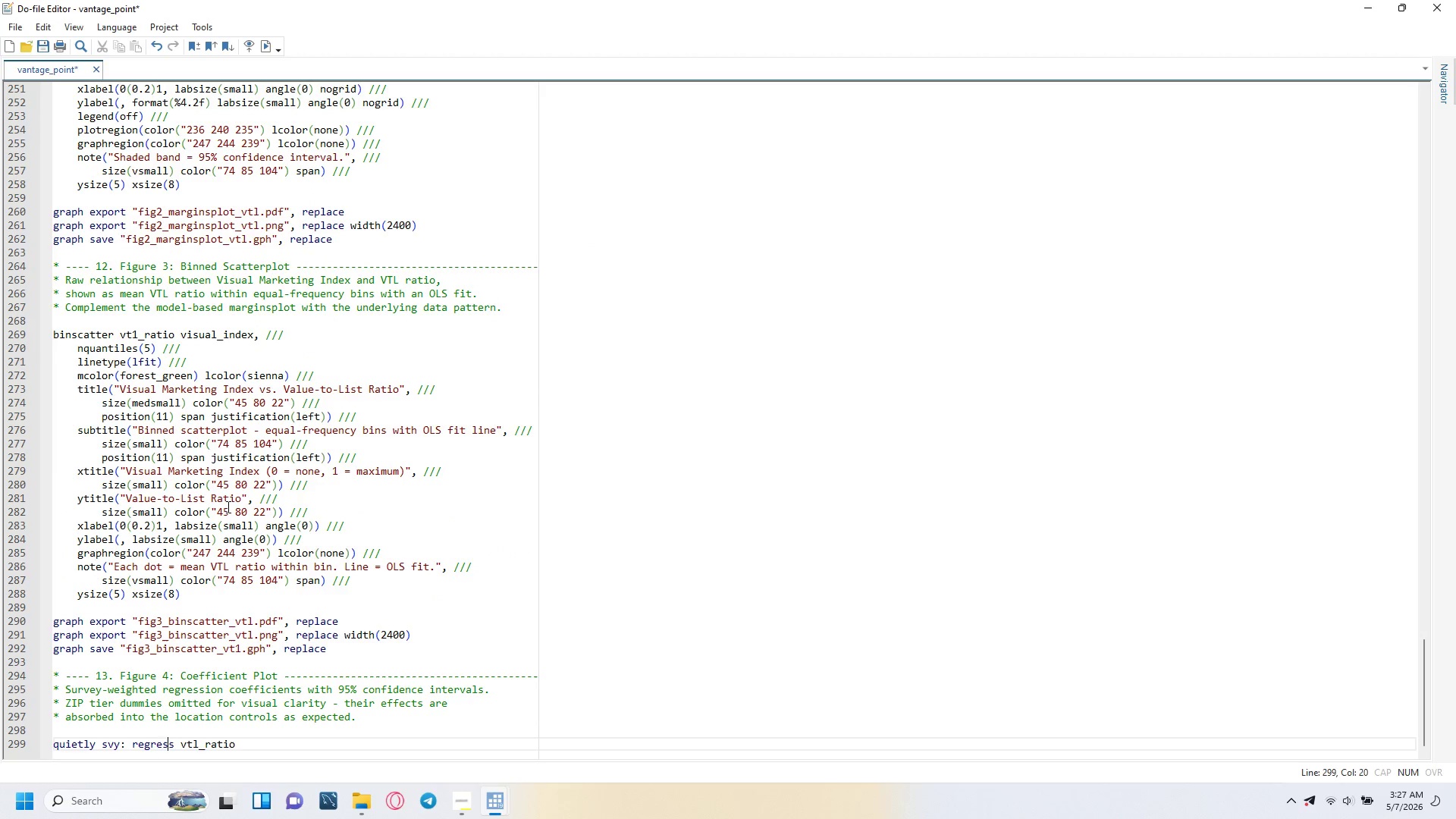 
key(ArrowRight)
 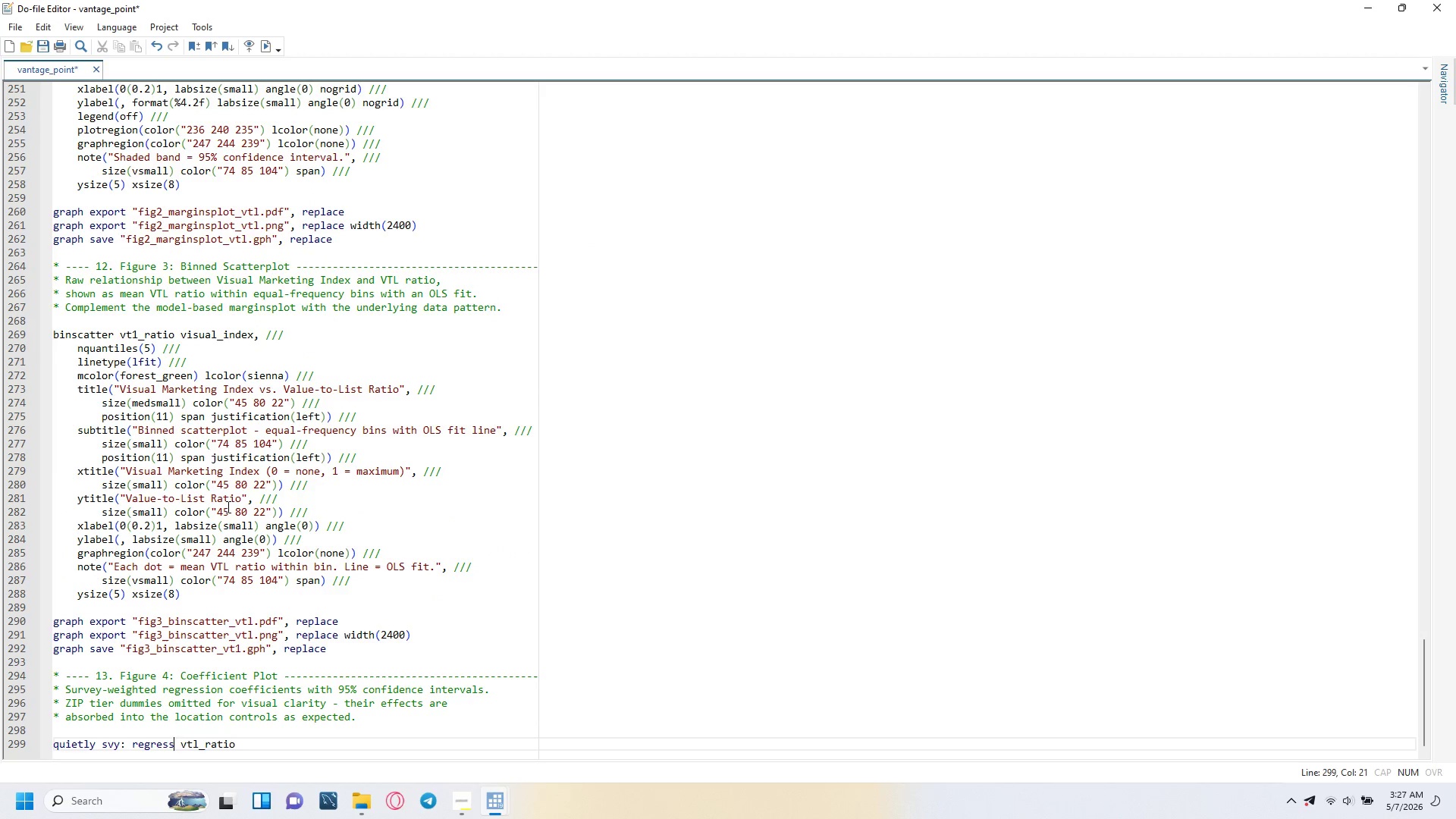 
key(ArrowRight)
 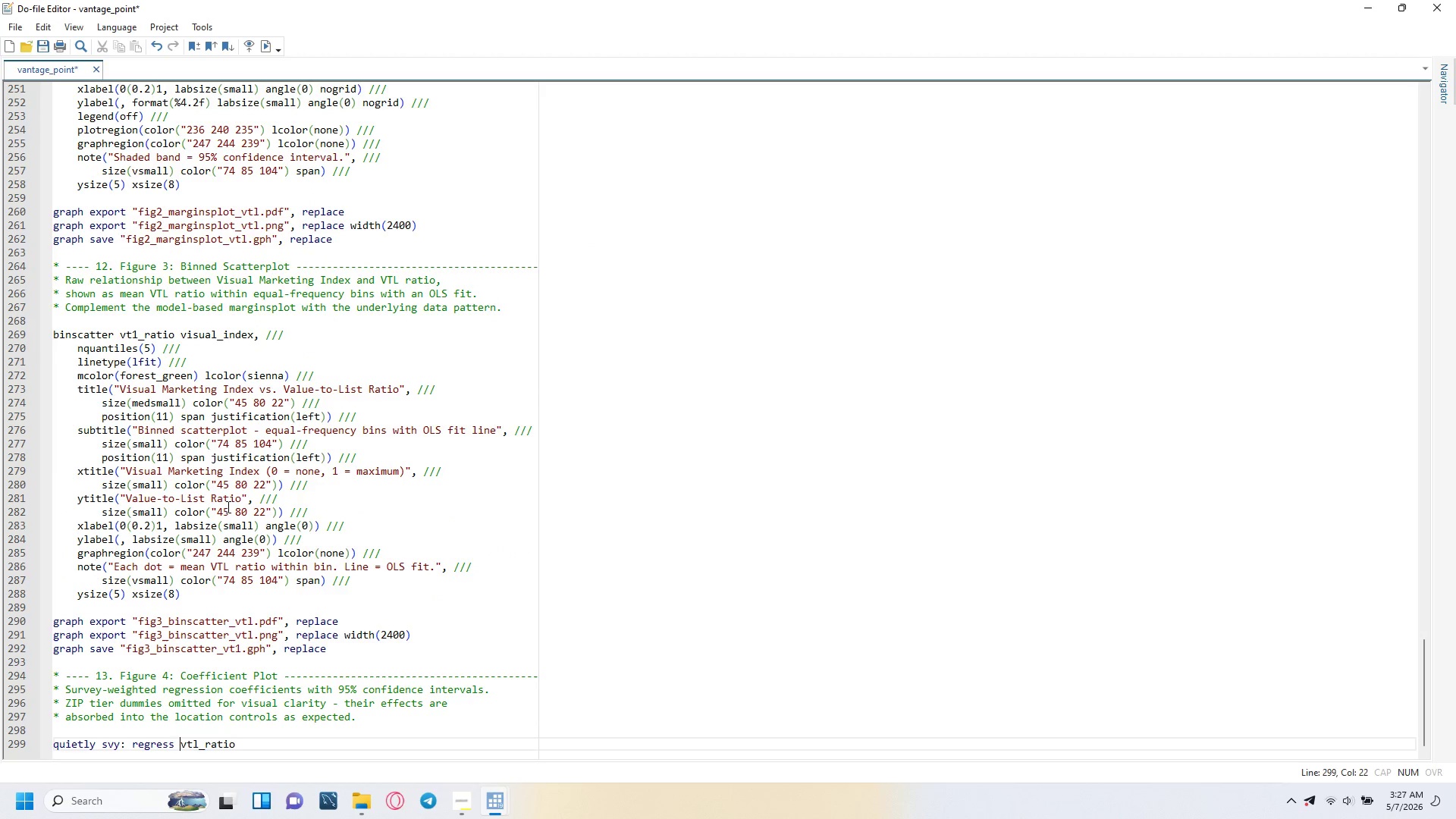 
key(ArrowRight)
 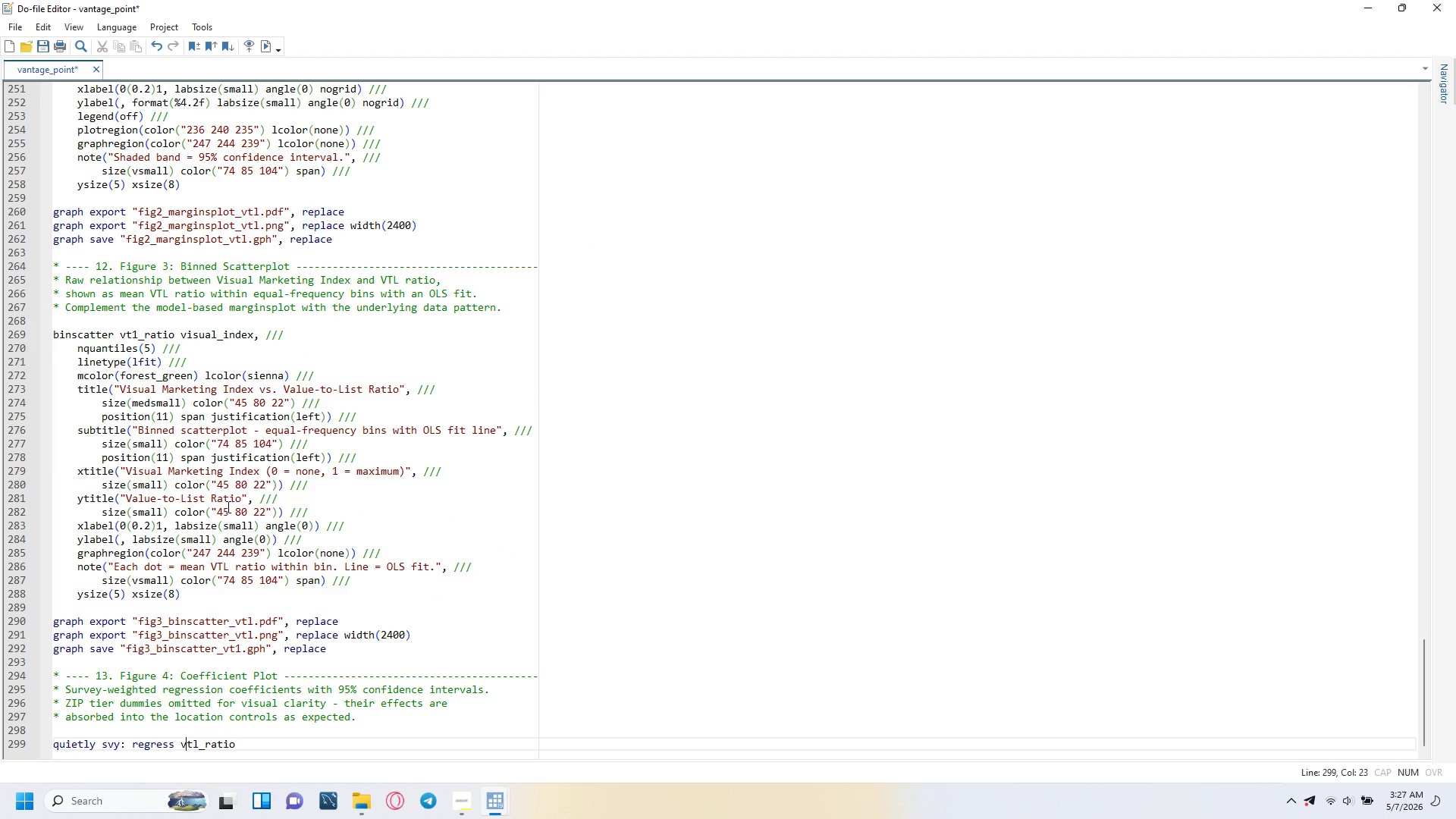 
key(ArrowRight)
 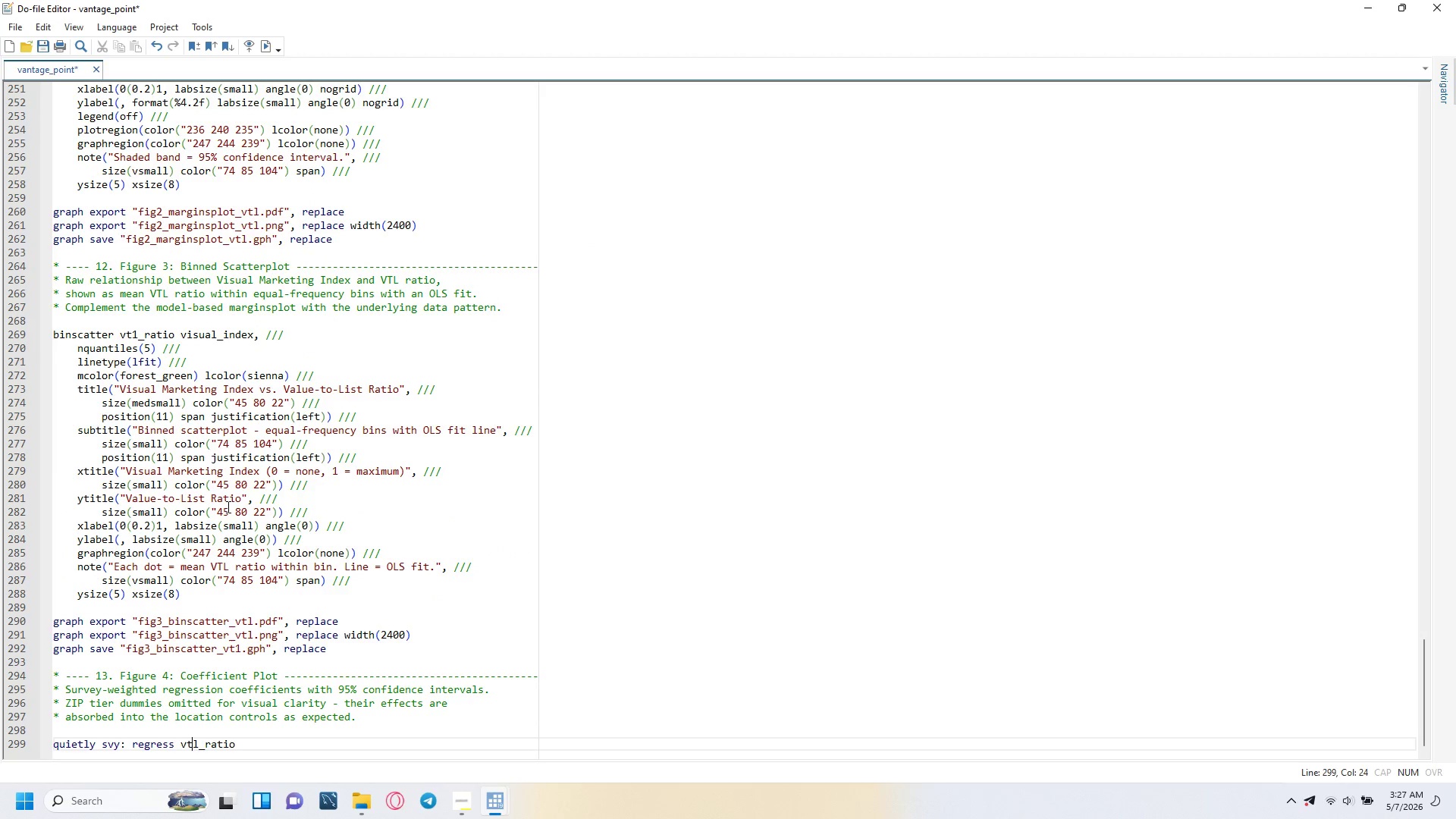 
key(ArrowRight)
 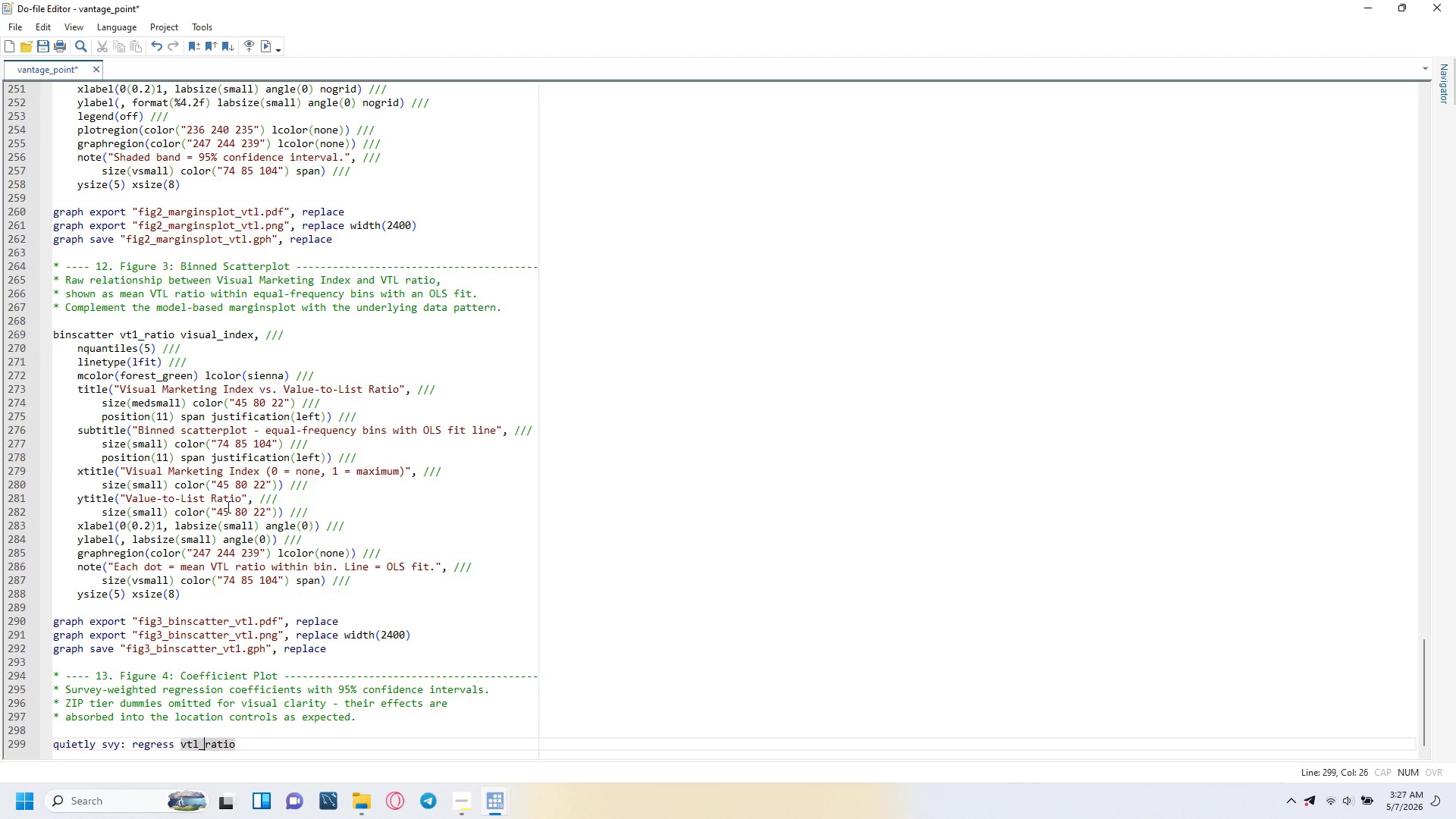 
key(ArrowRight)
 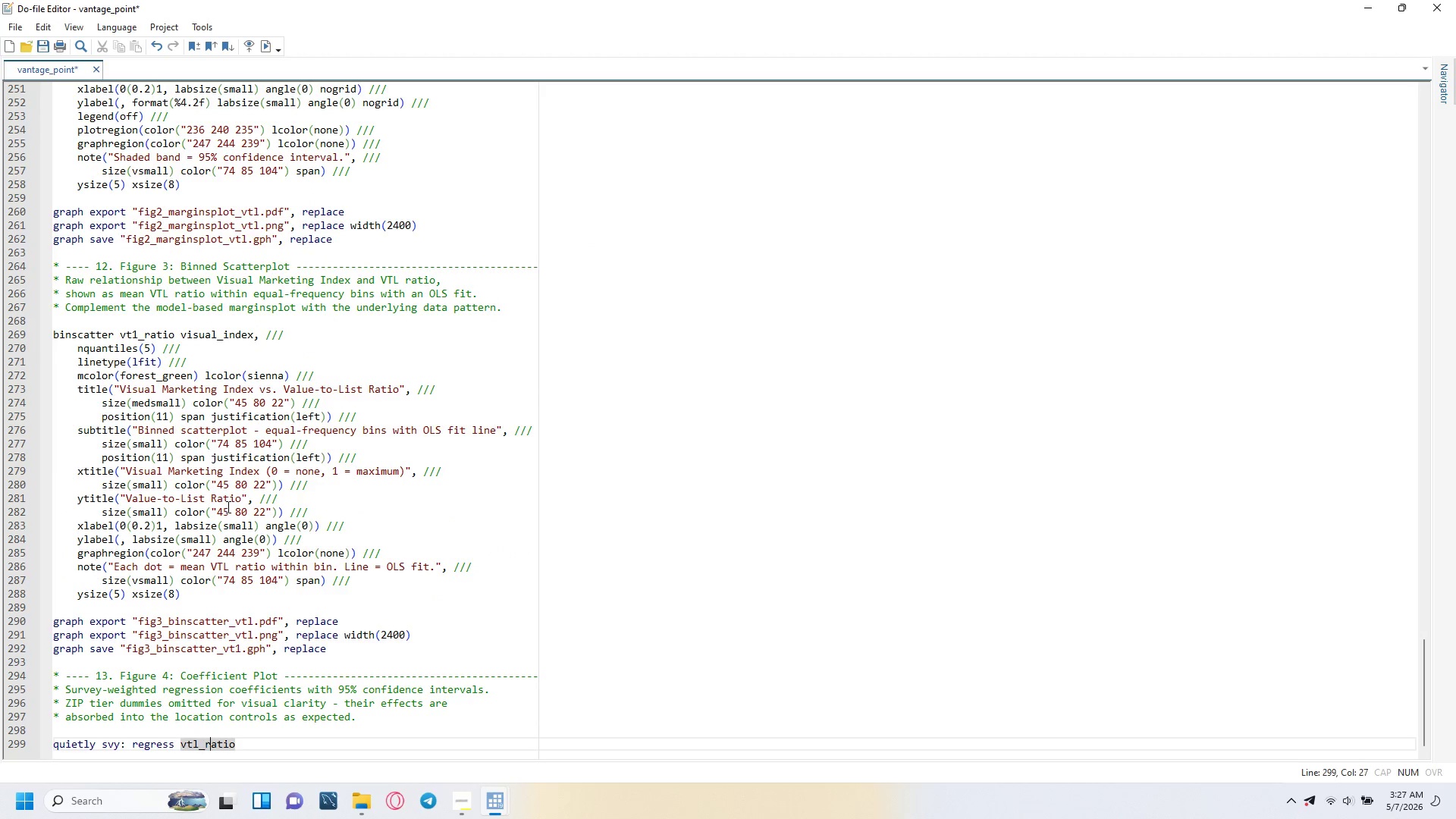 
key(ArrowRight)
 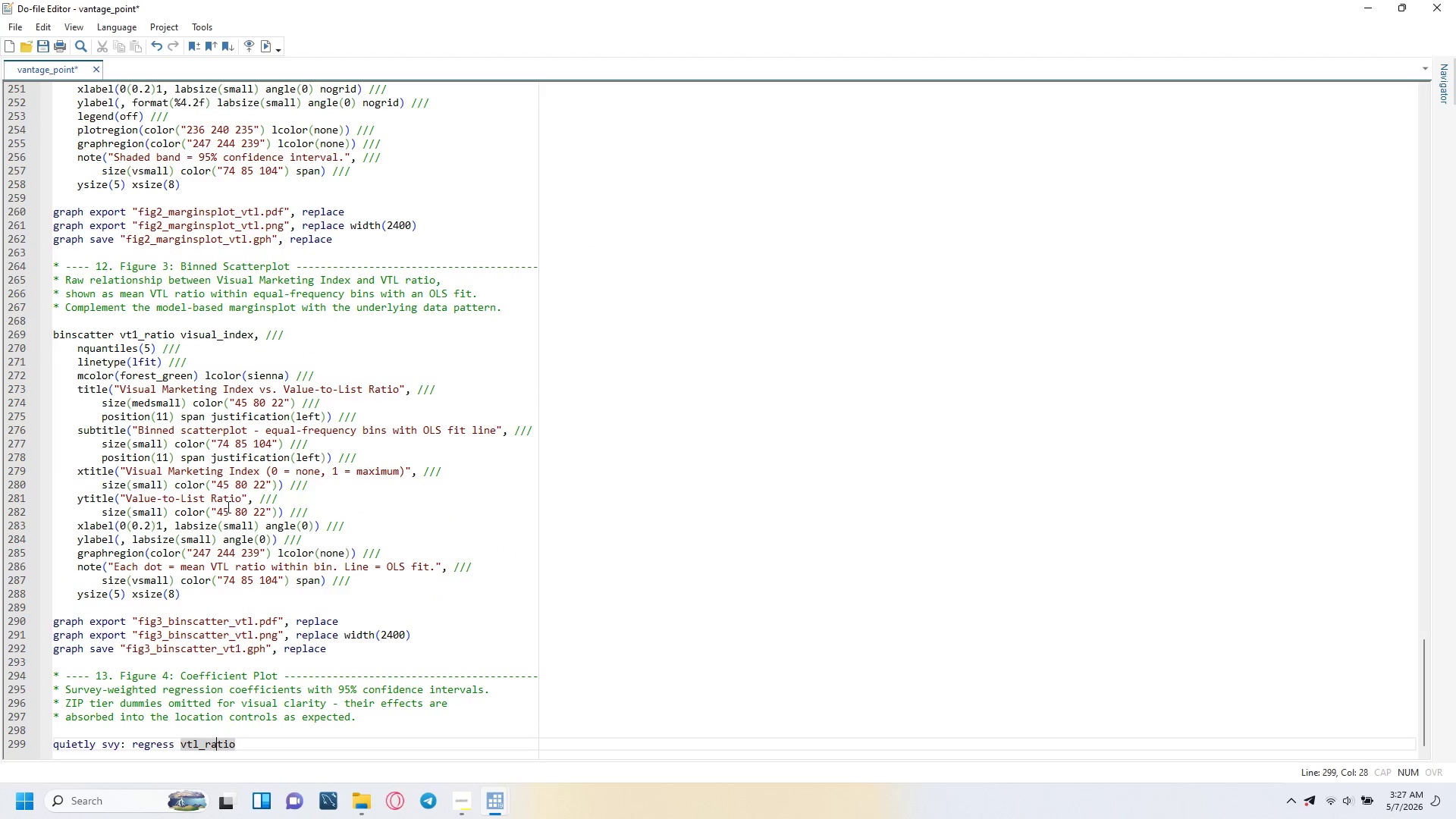 
key(ArrowRight)
 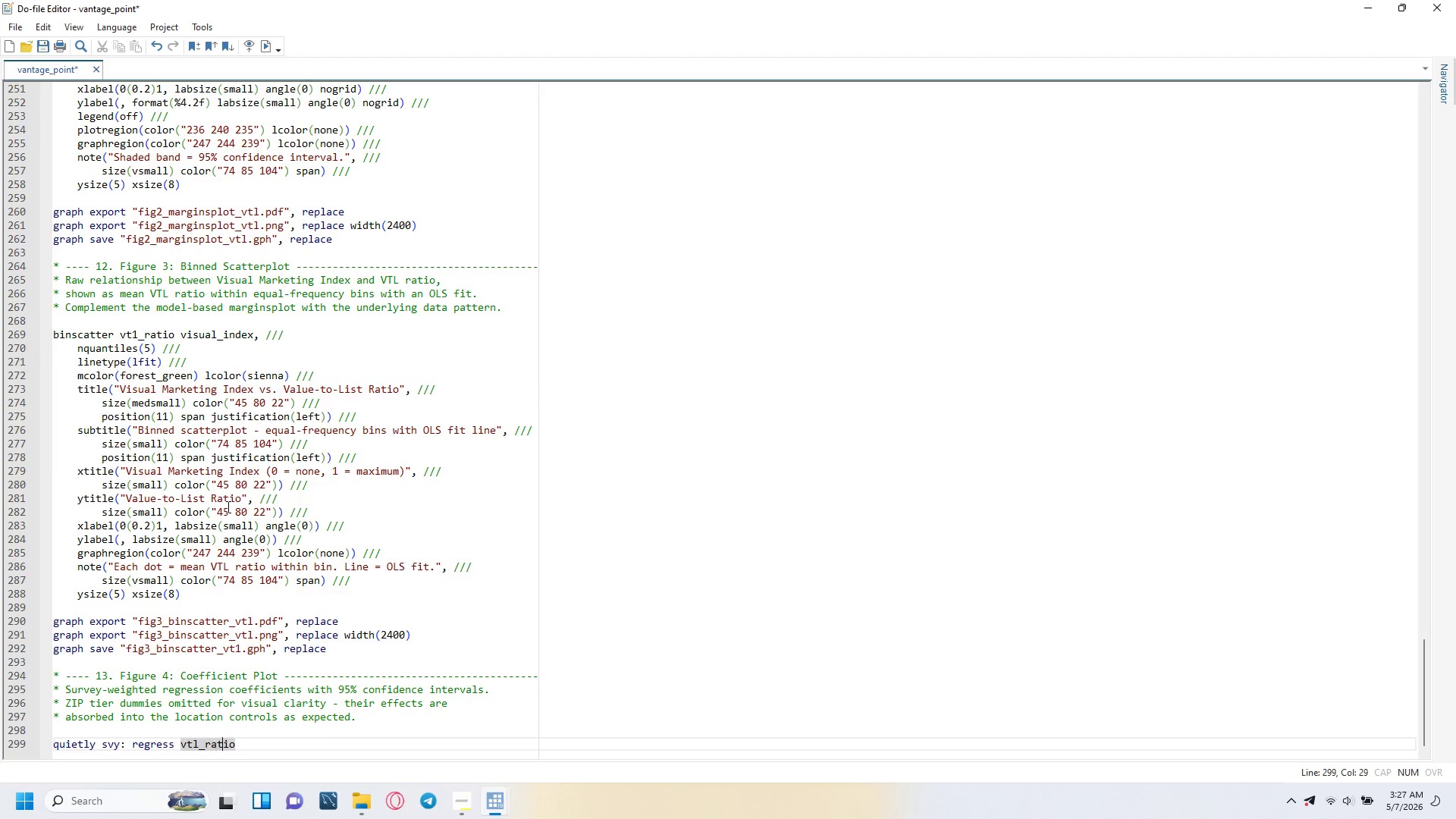 
key(ArrowRight)
 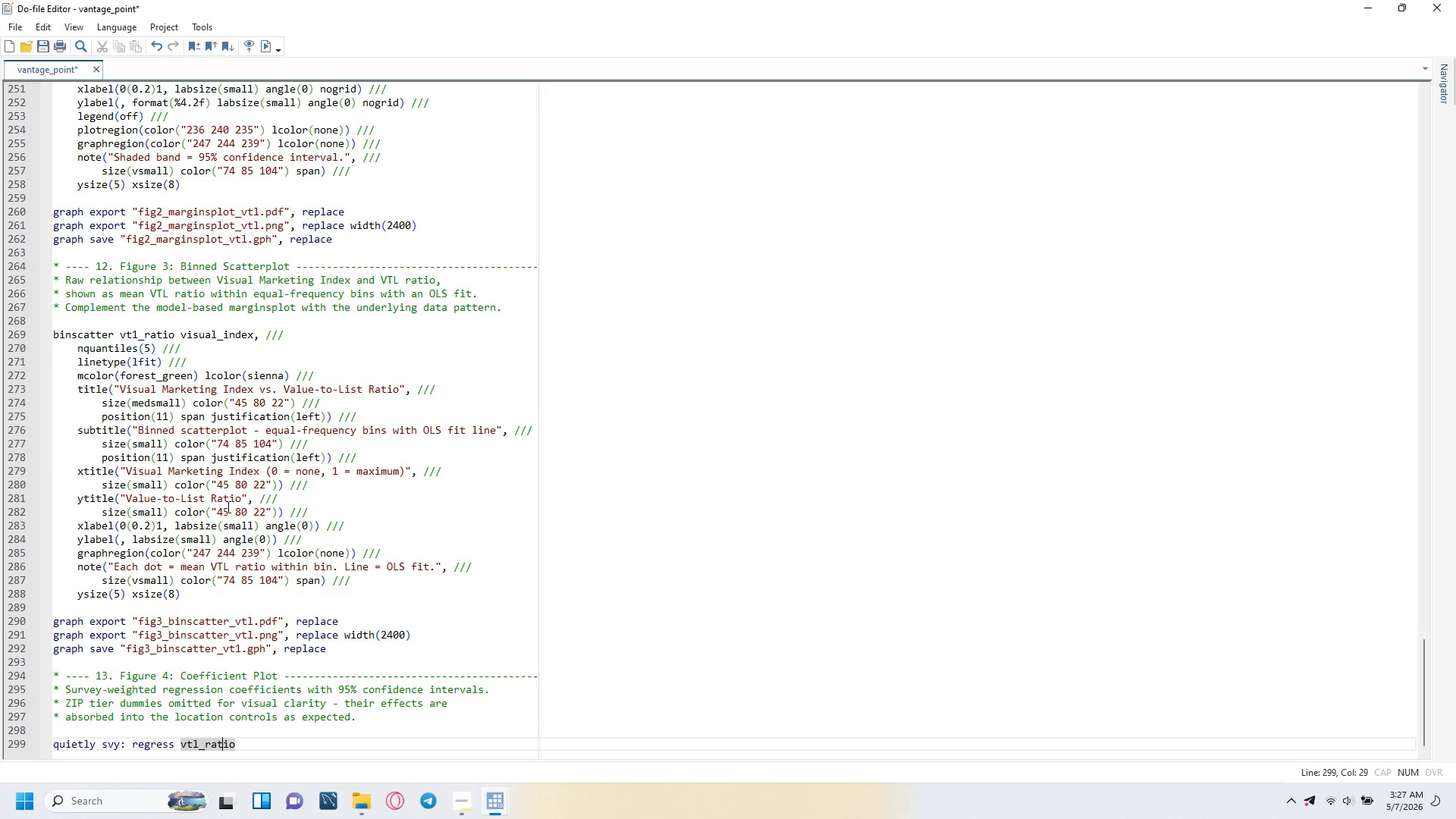 
key(ArrowRight)
 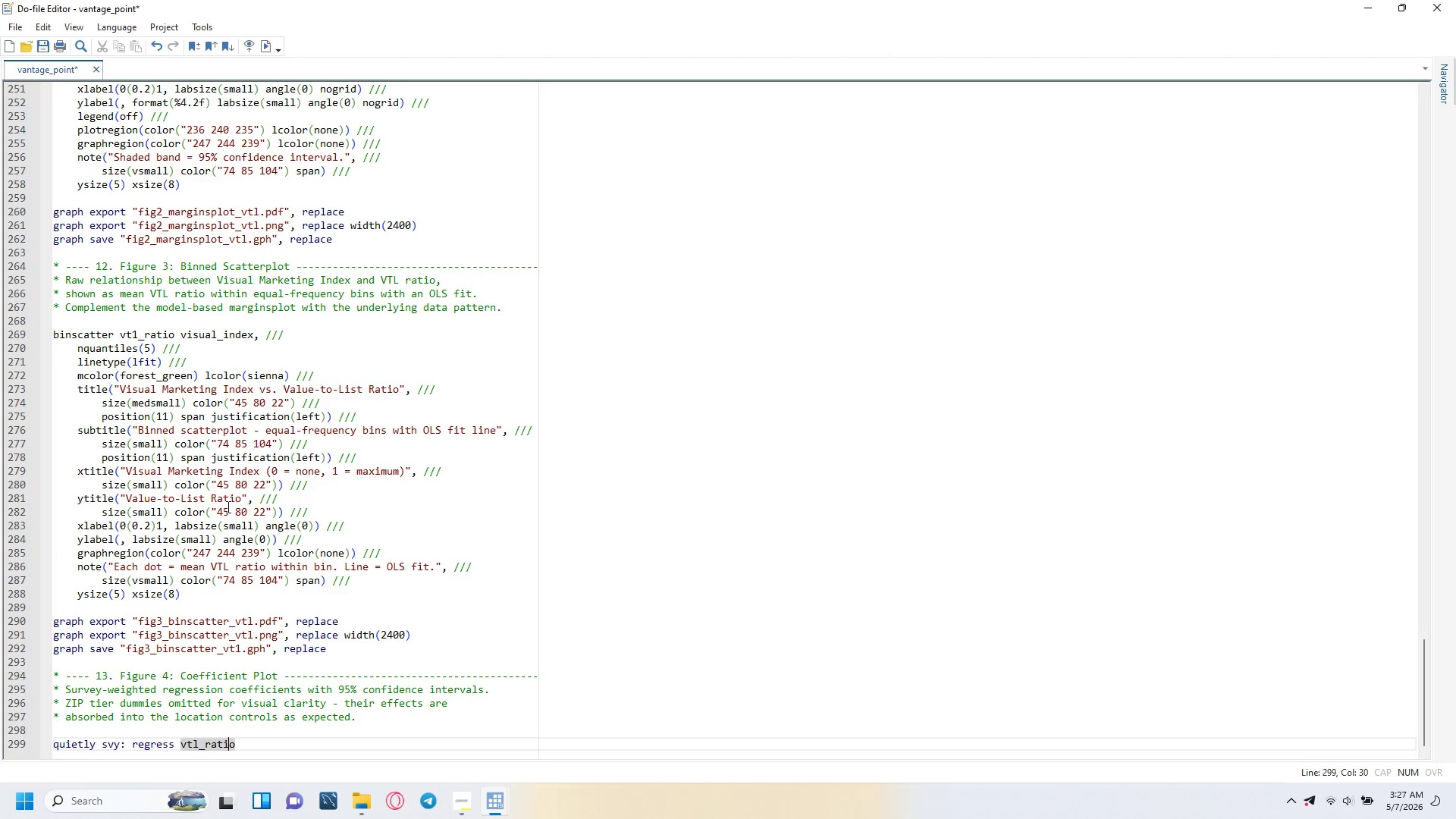 
key(ArrowRight)
 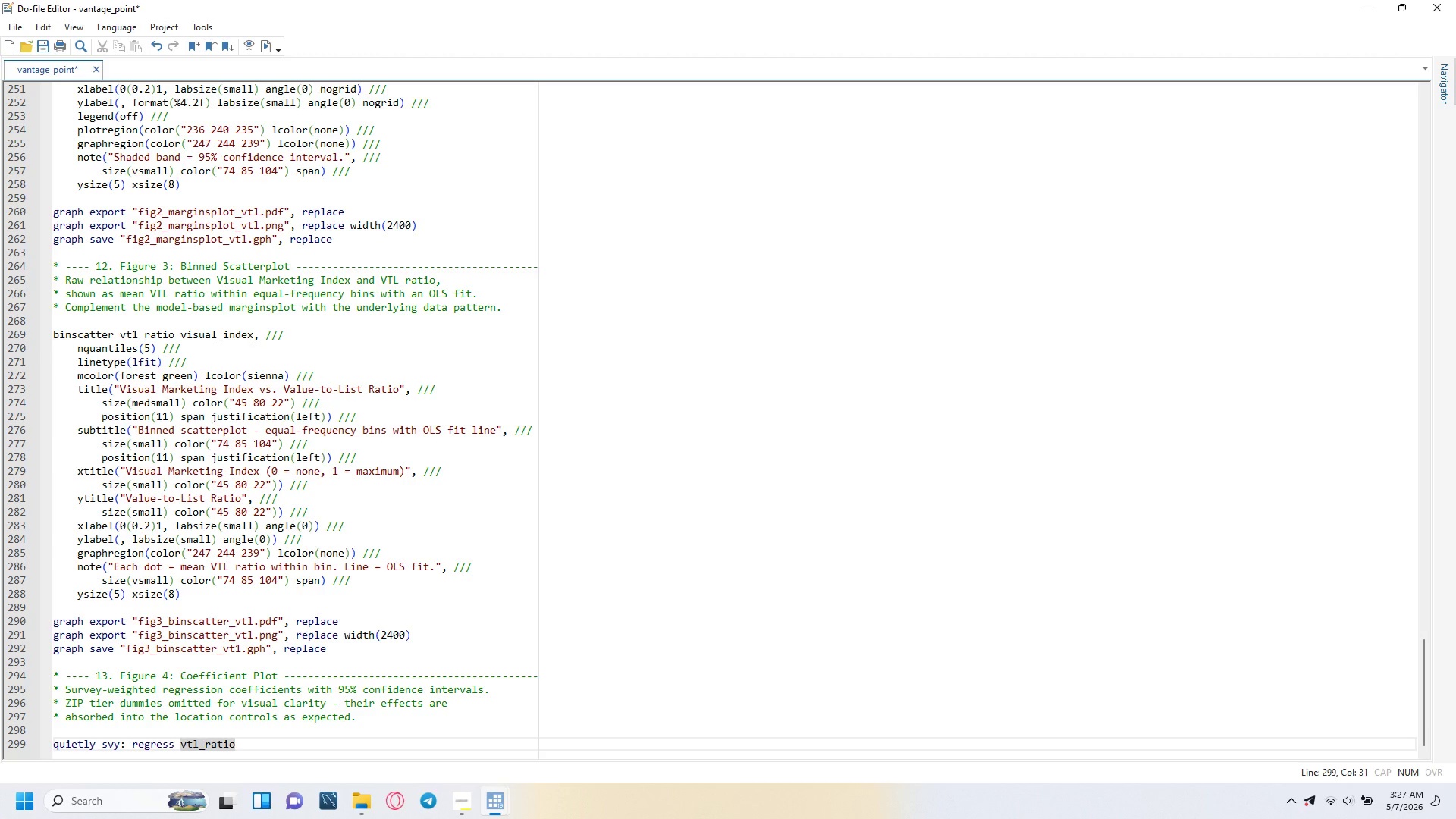 
type( visual)_)
key(Backspace)
key(Backspace)
type(_index condition sqft_living ///)
 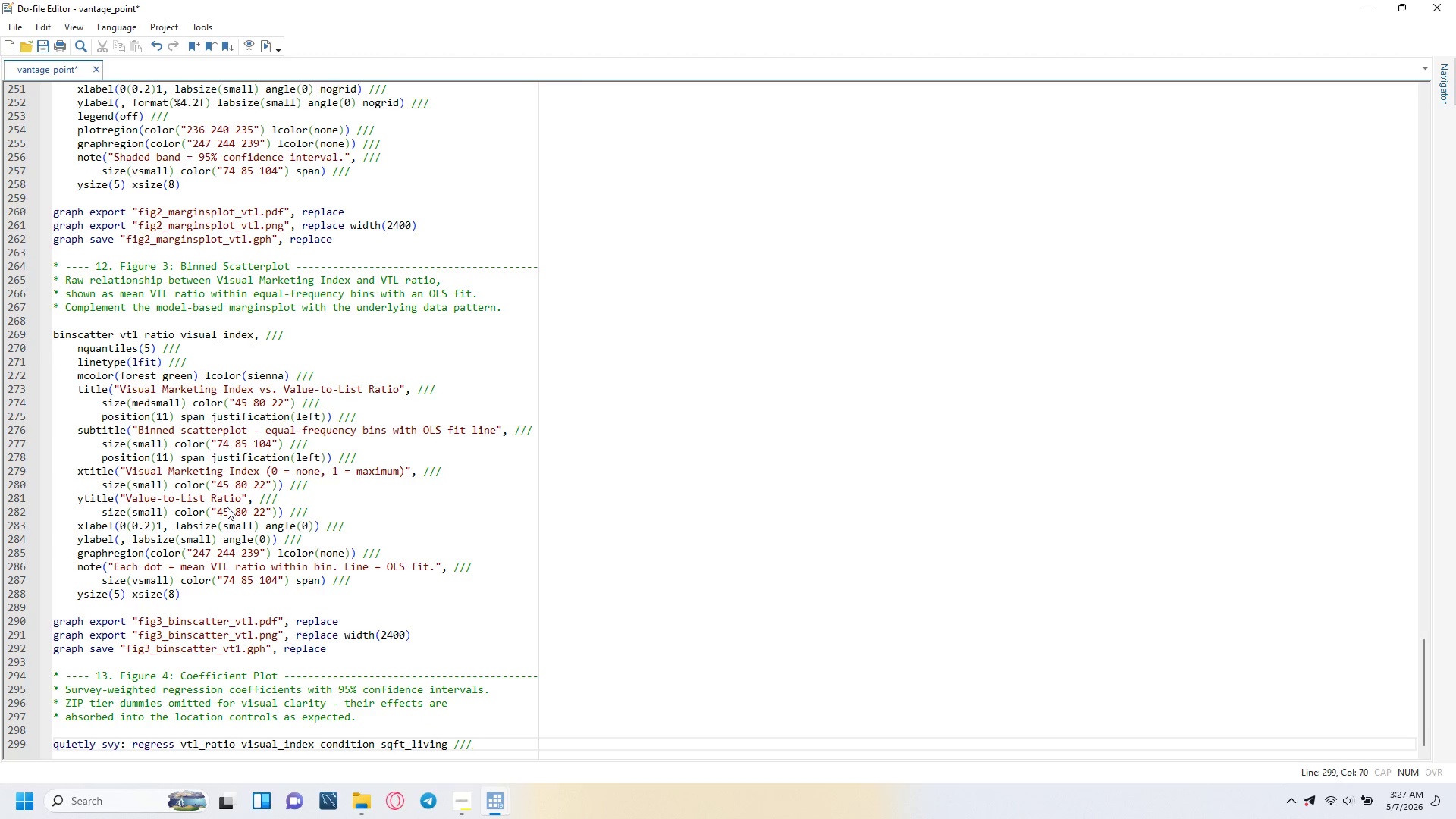 
key(Enter)
 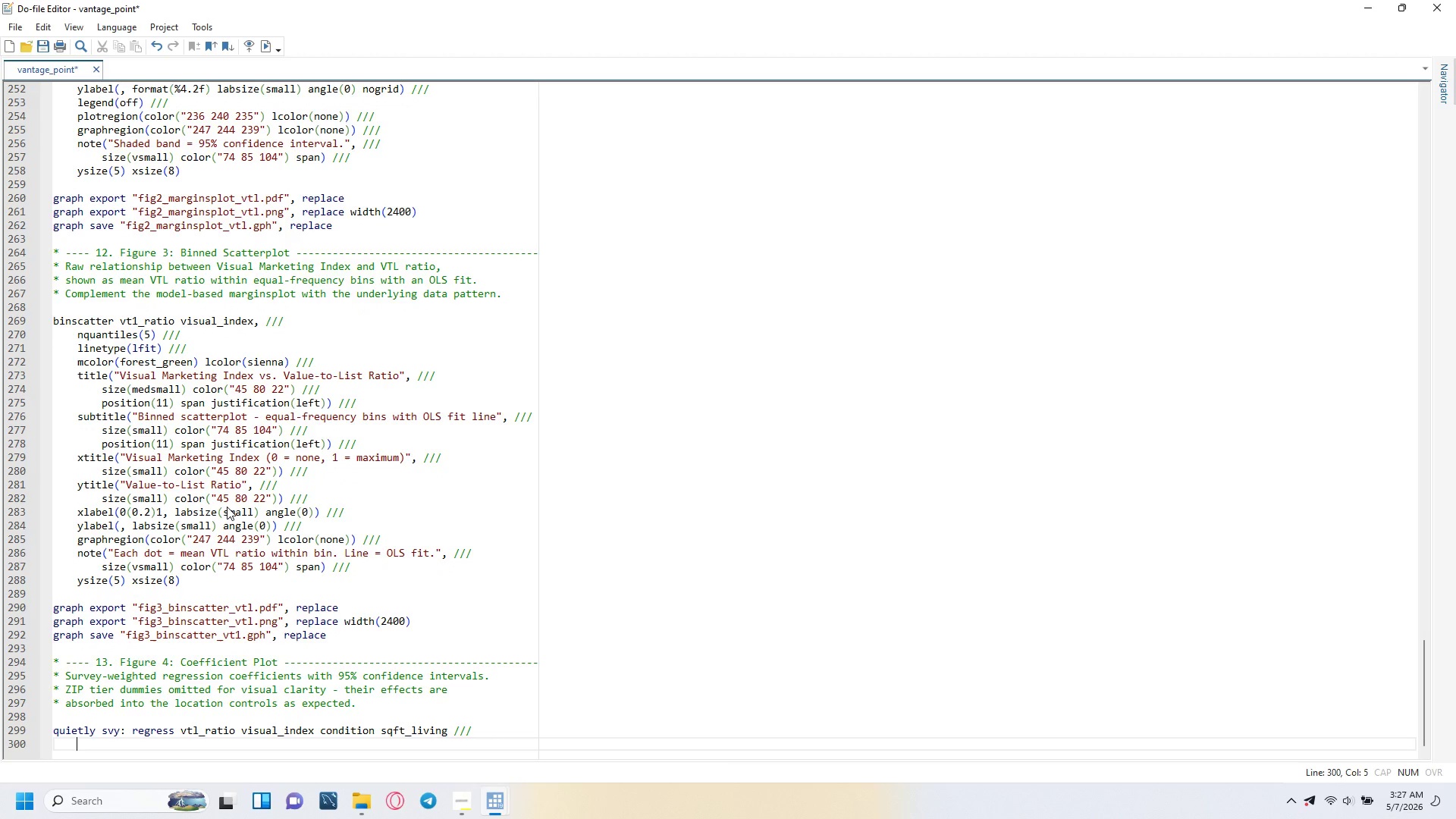 
key(Tab)
type(prop_age renovated waterfront i.zip_tier)
 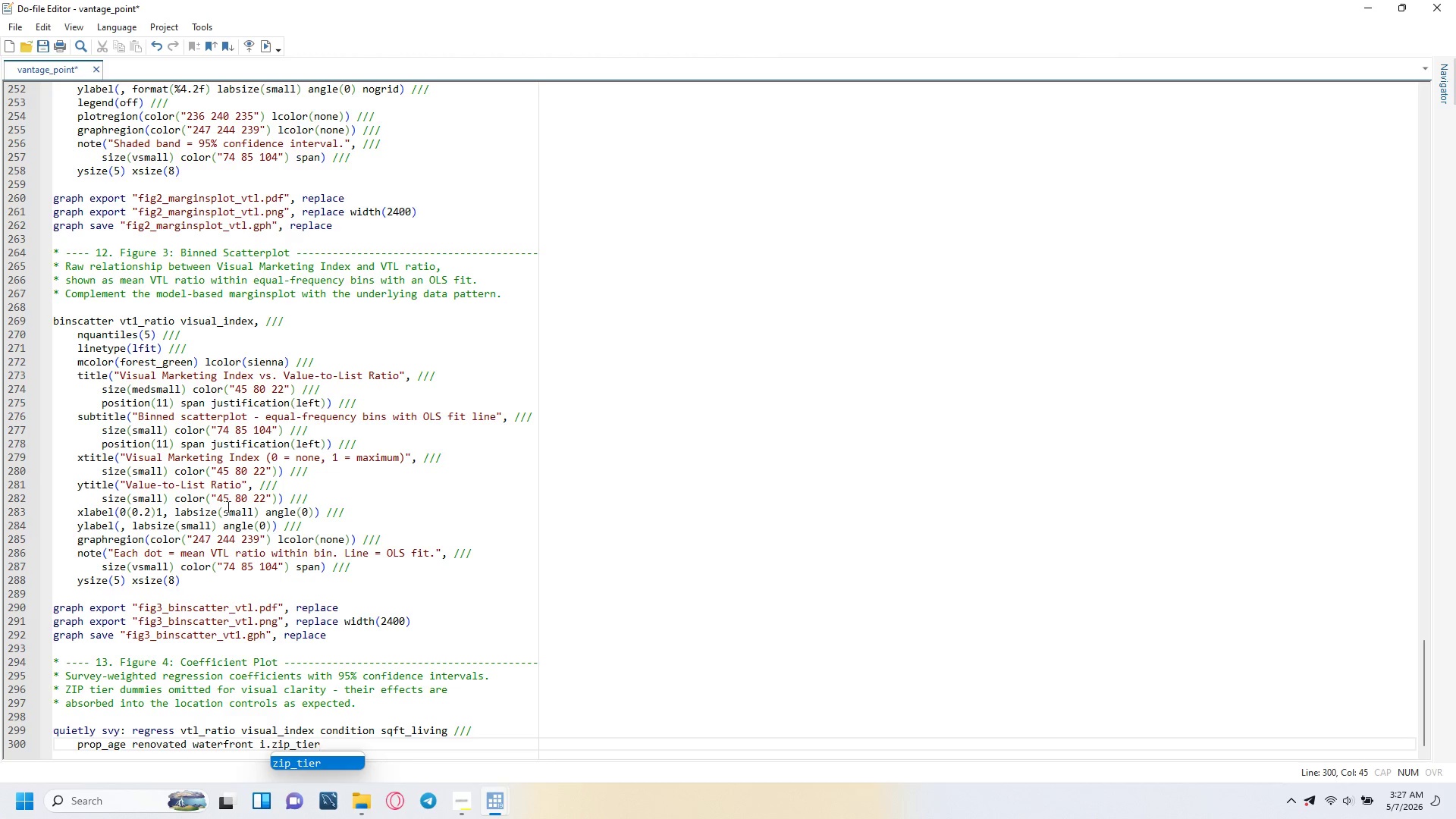 
key(Enter)
 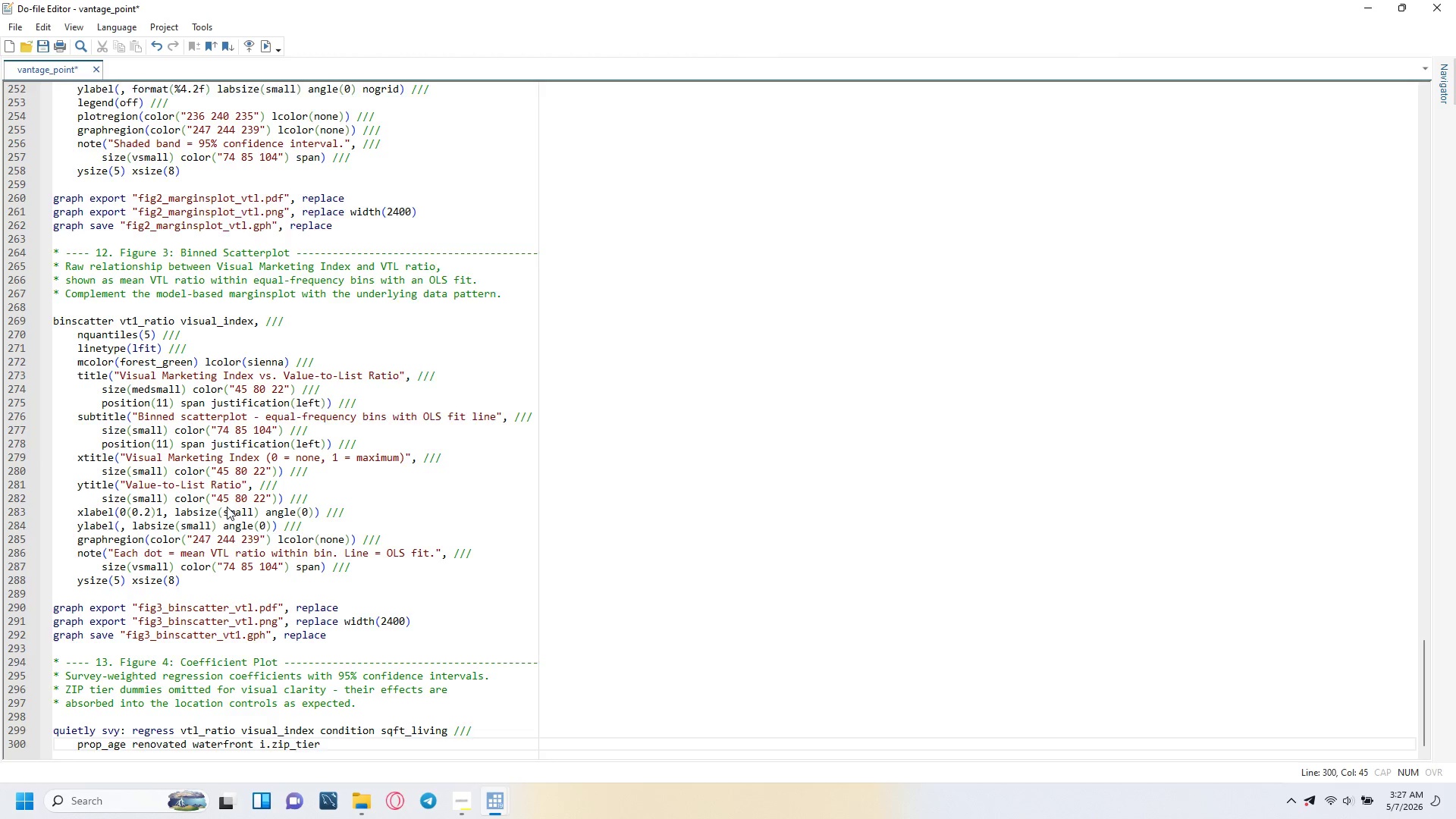 
key(Enter)
 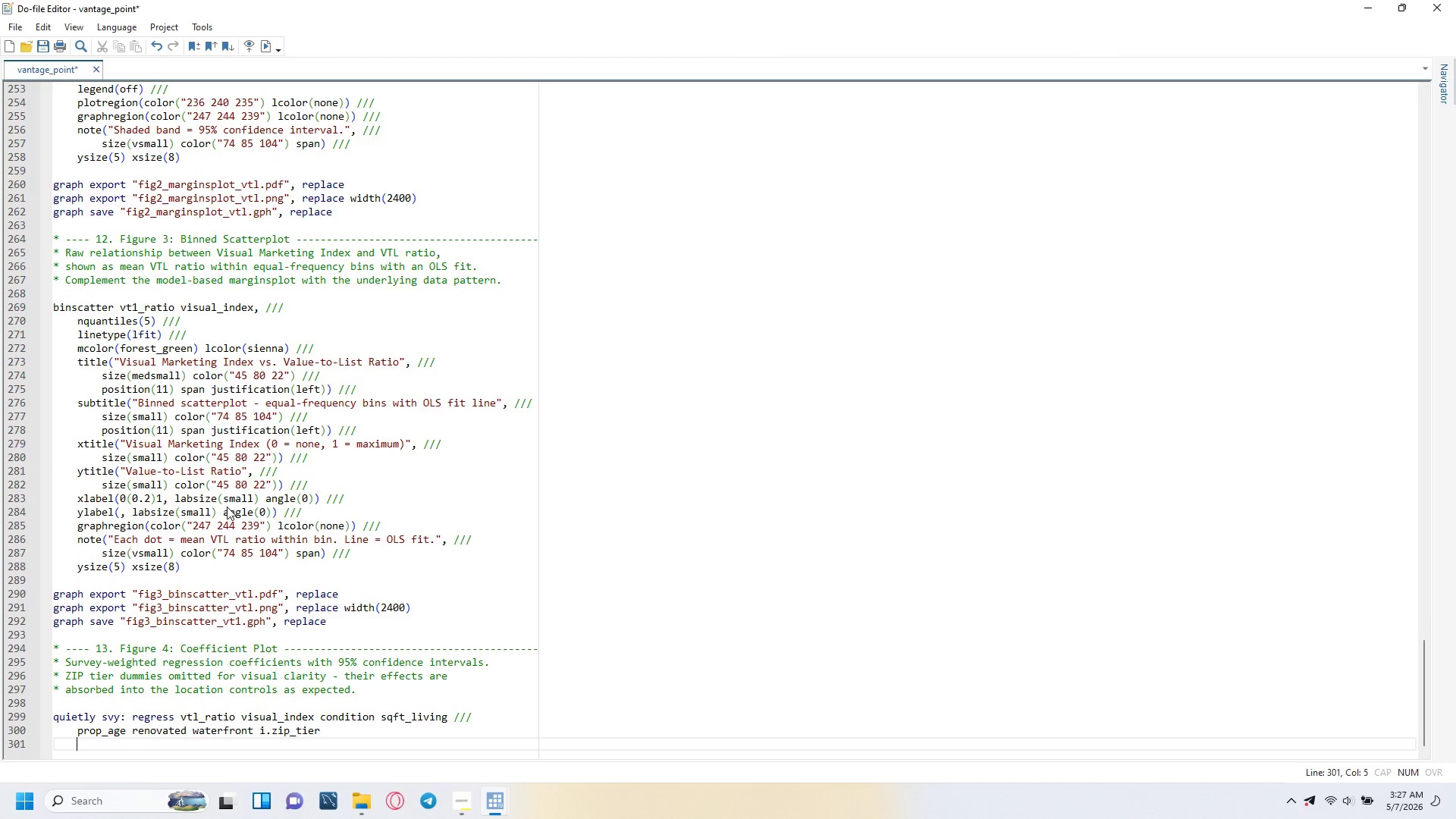 
key(Enter)
 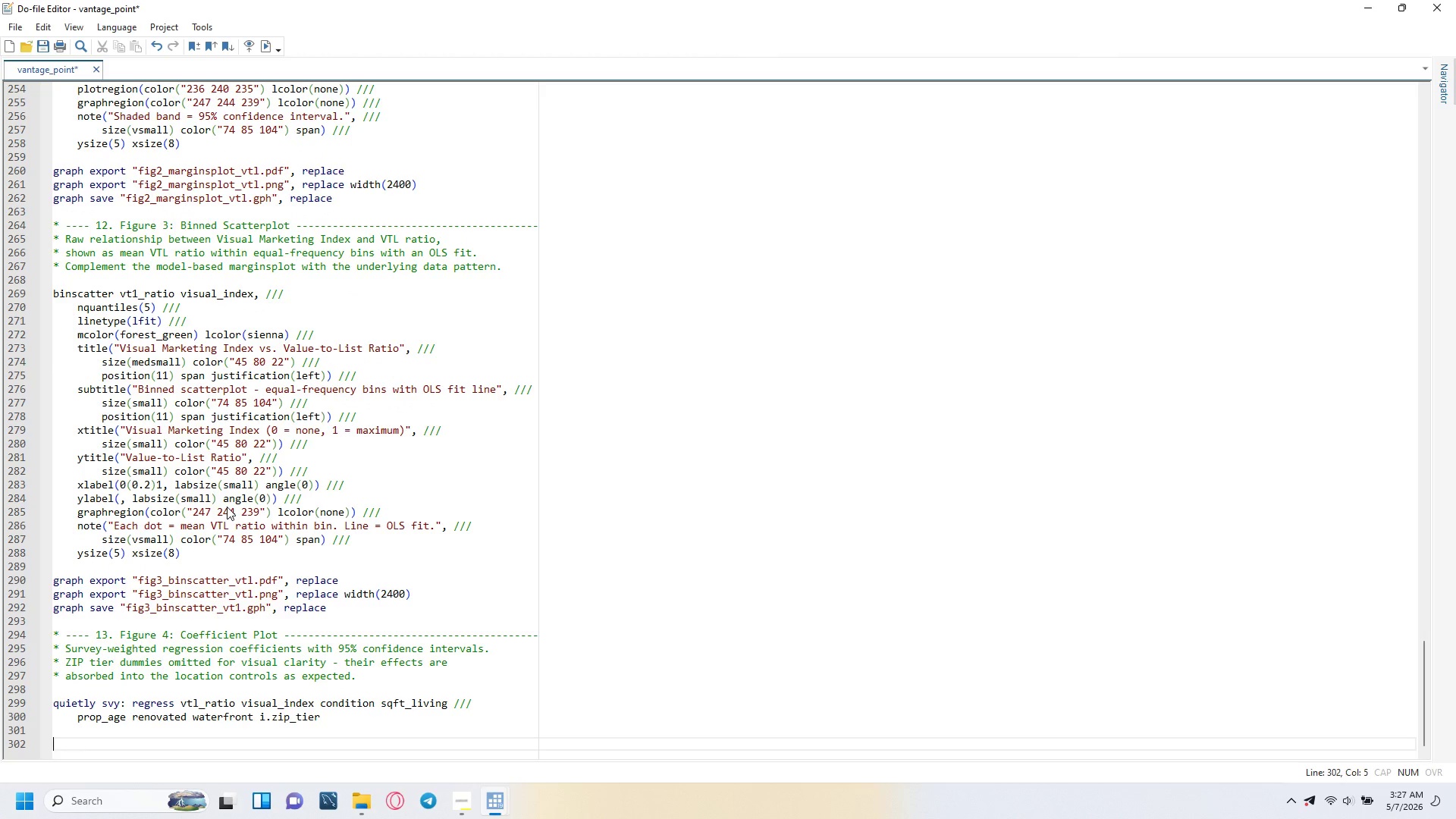 
key(Backspace)
type(coefplot, ///)
 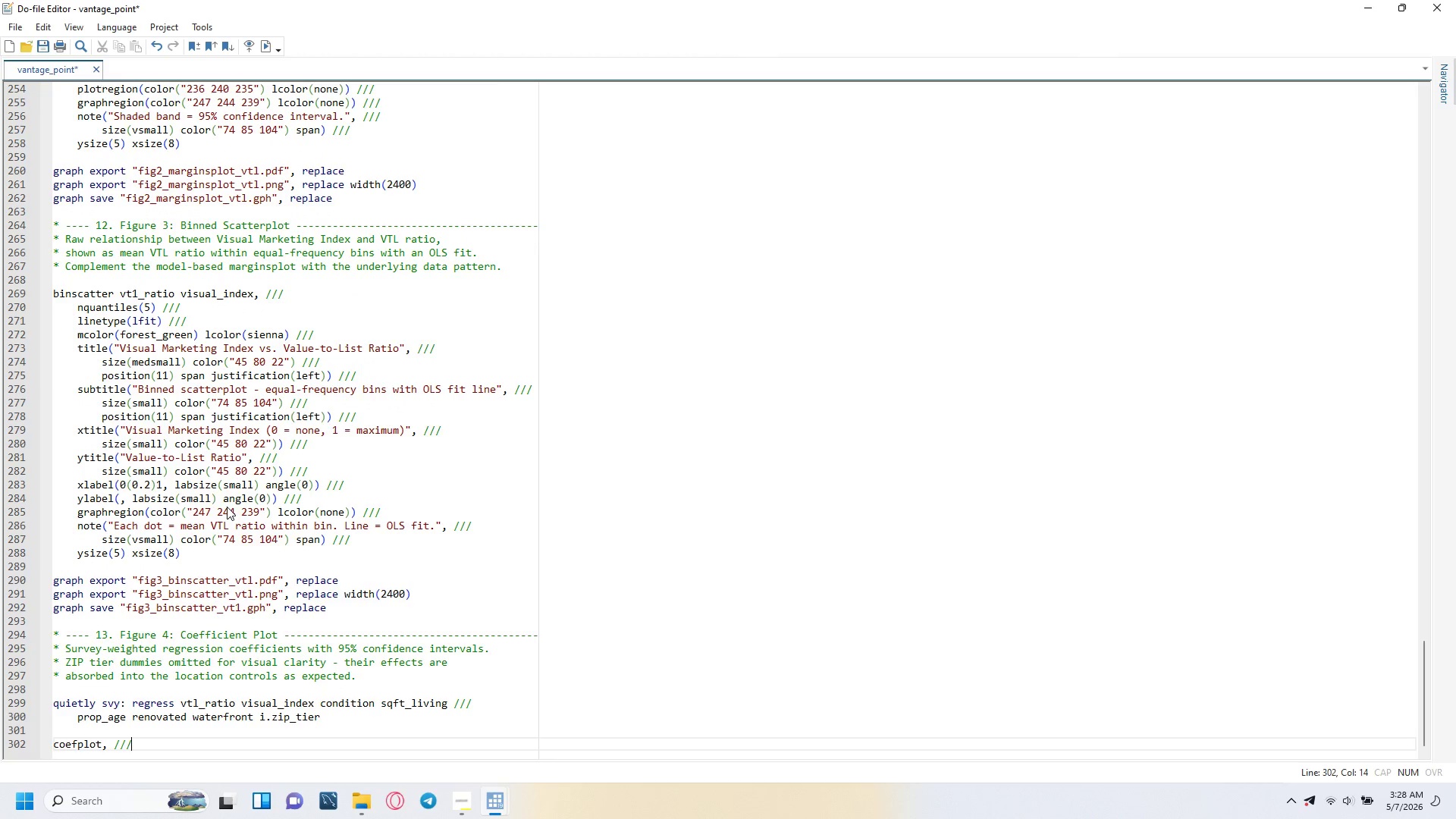 
key(Enter)
 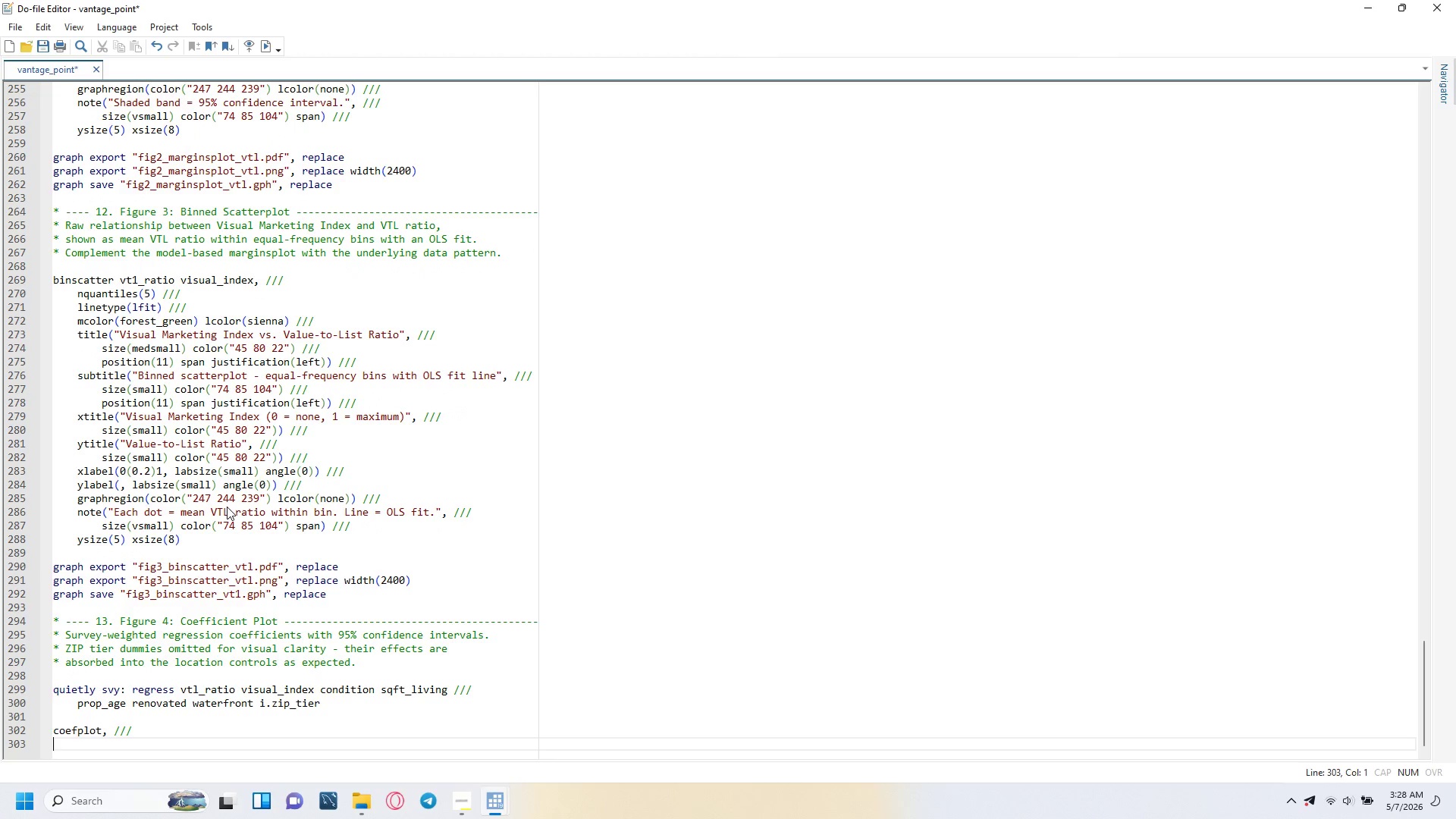 
key(Tab)
type(drp)
key(Backspace)
type(op(_cons *.zip_tier)
 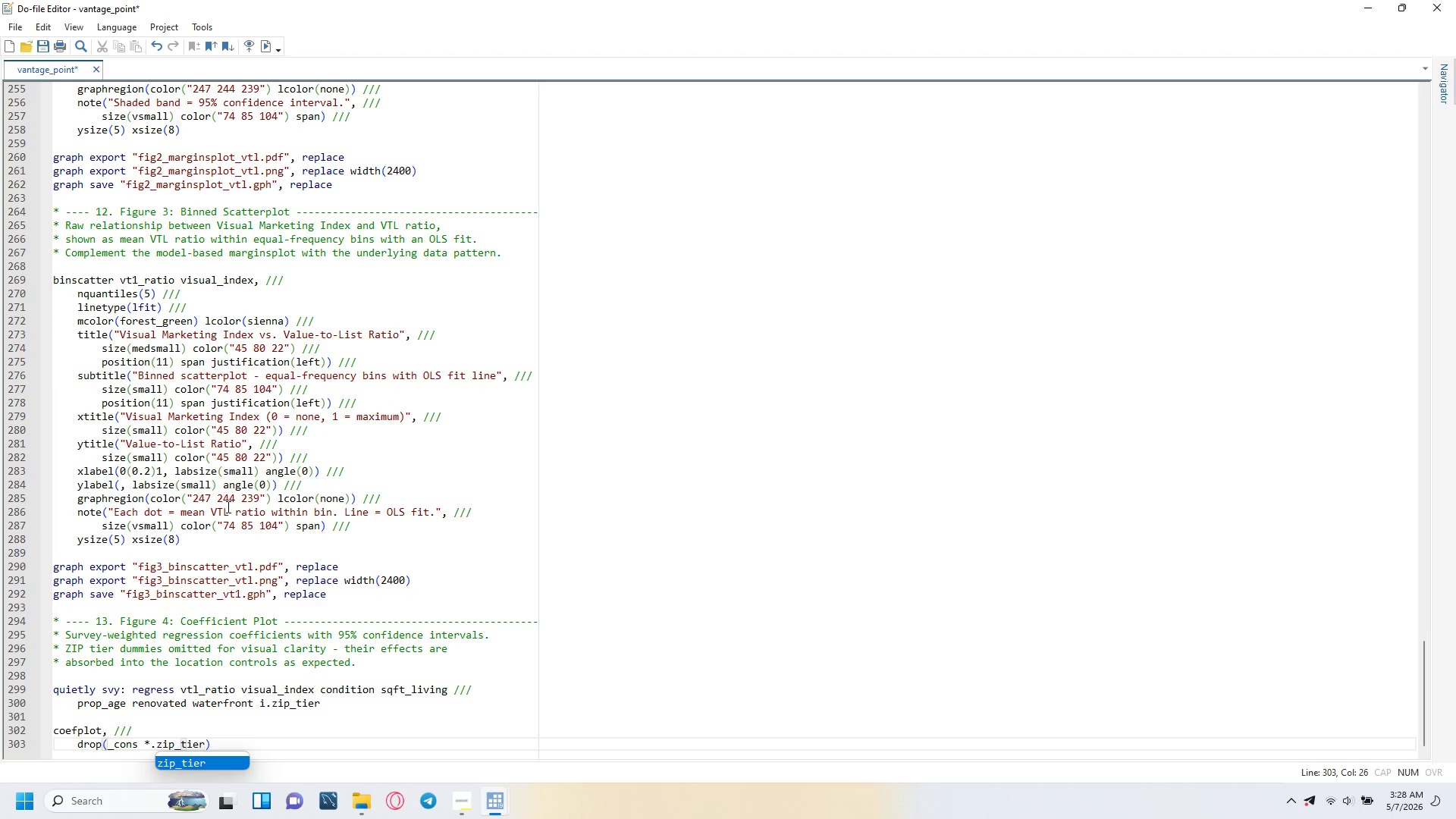 
key(ArrowRight)
 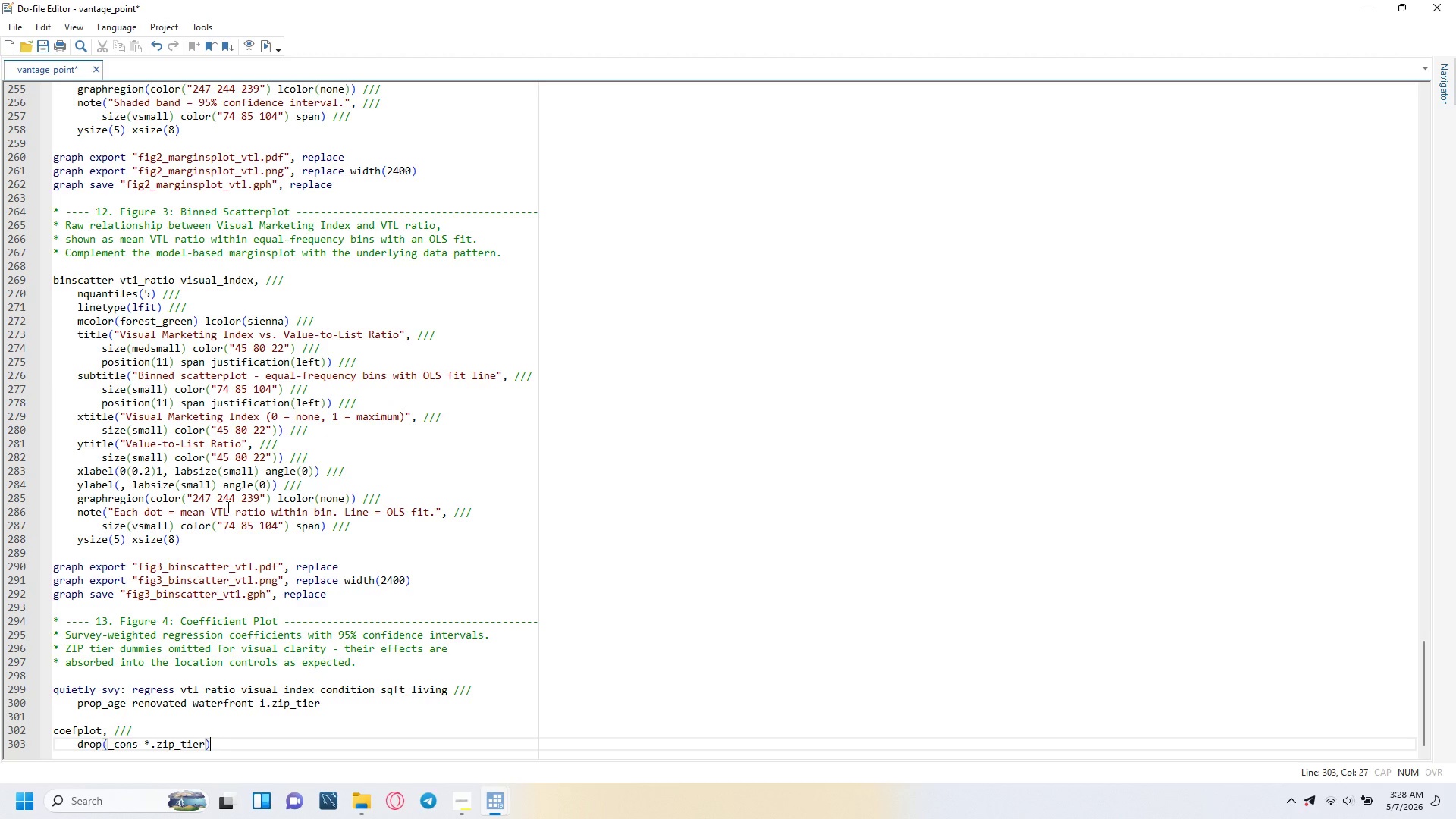 
key(Space)
 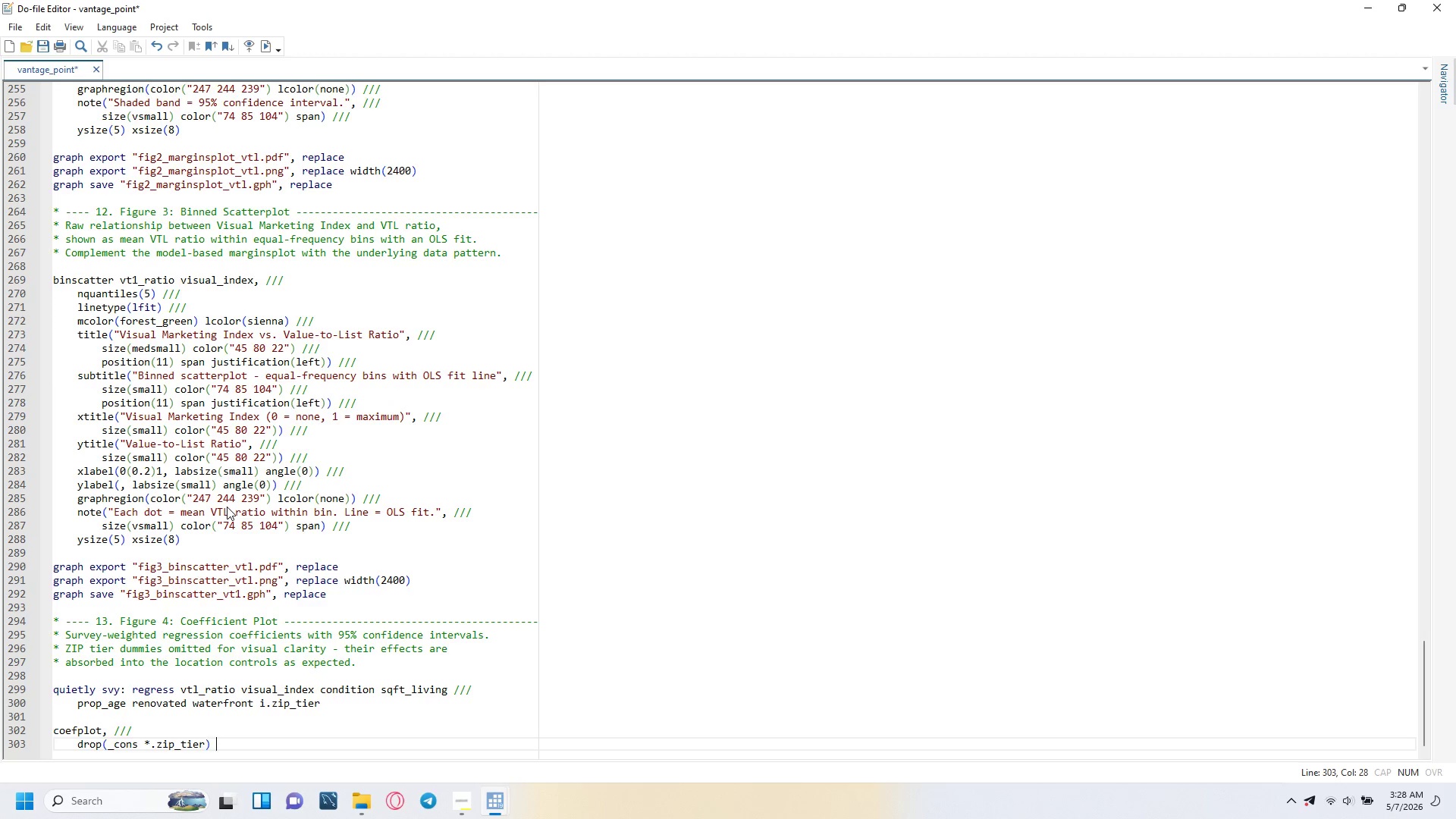 
key(Slash)
 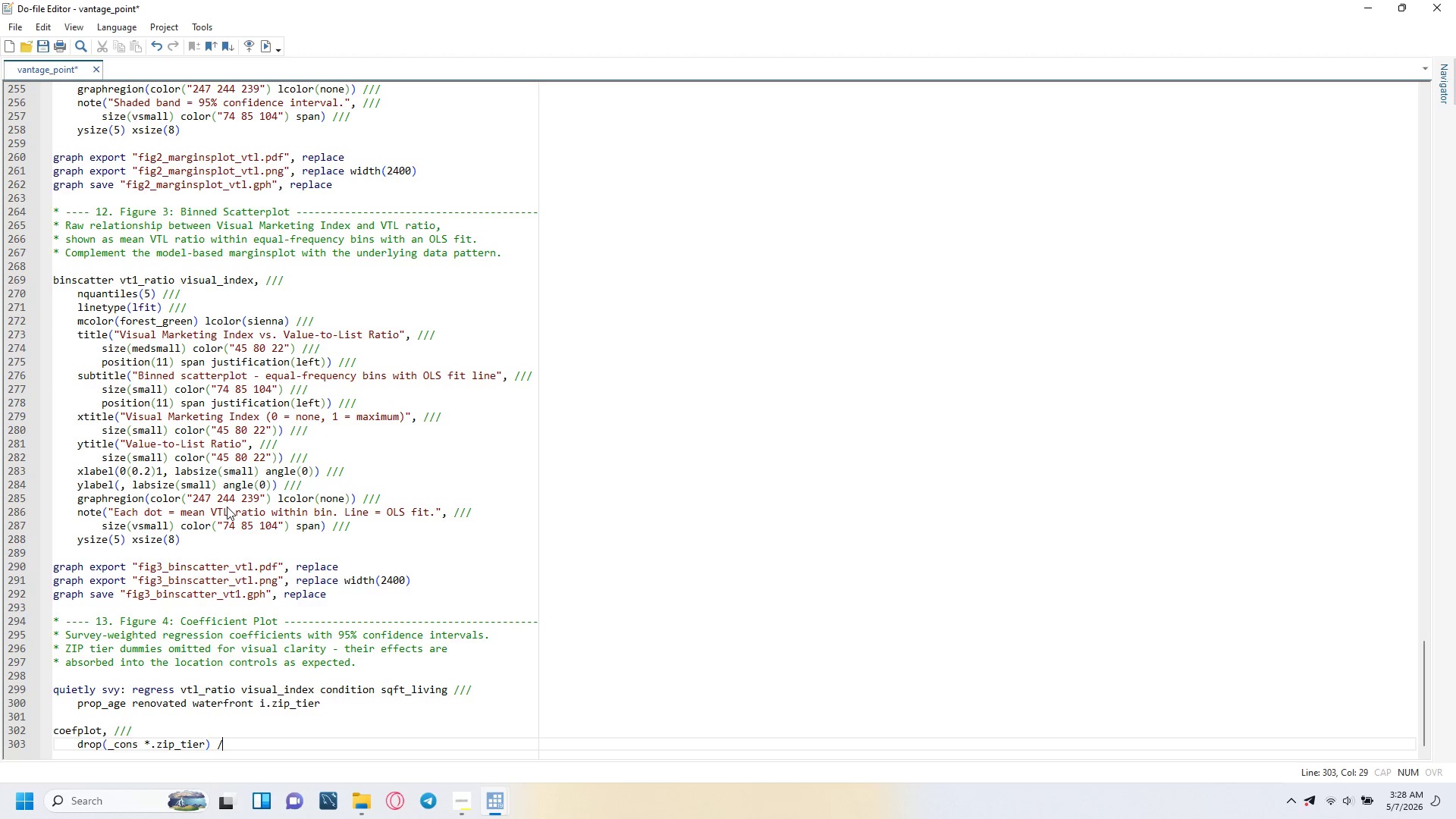 
key(Slash)
 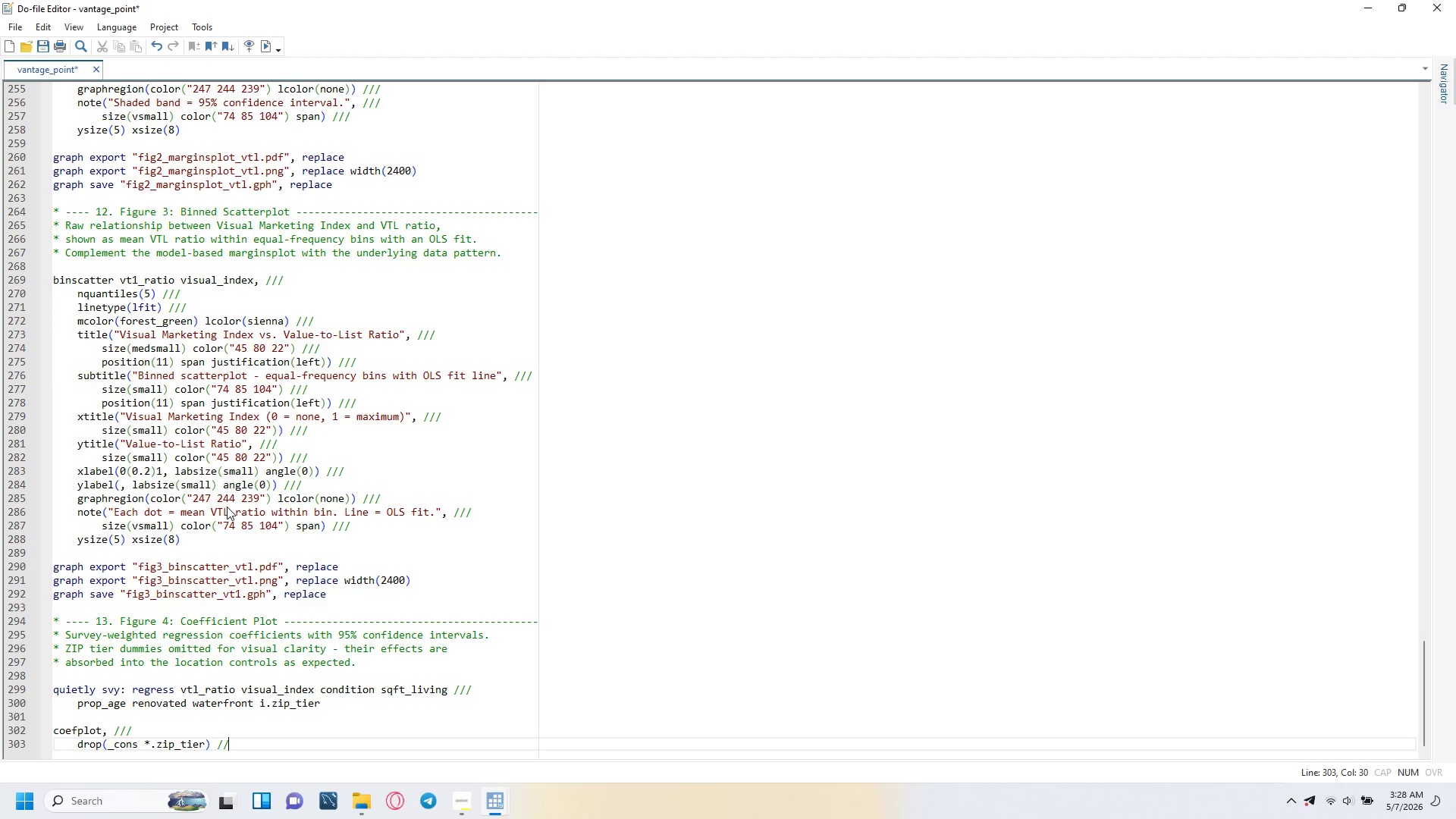 
key(Slash)
 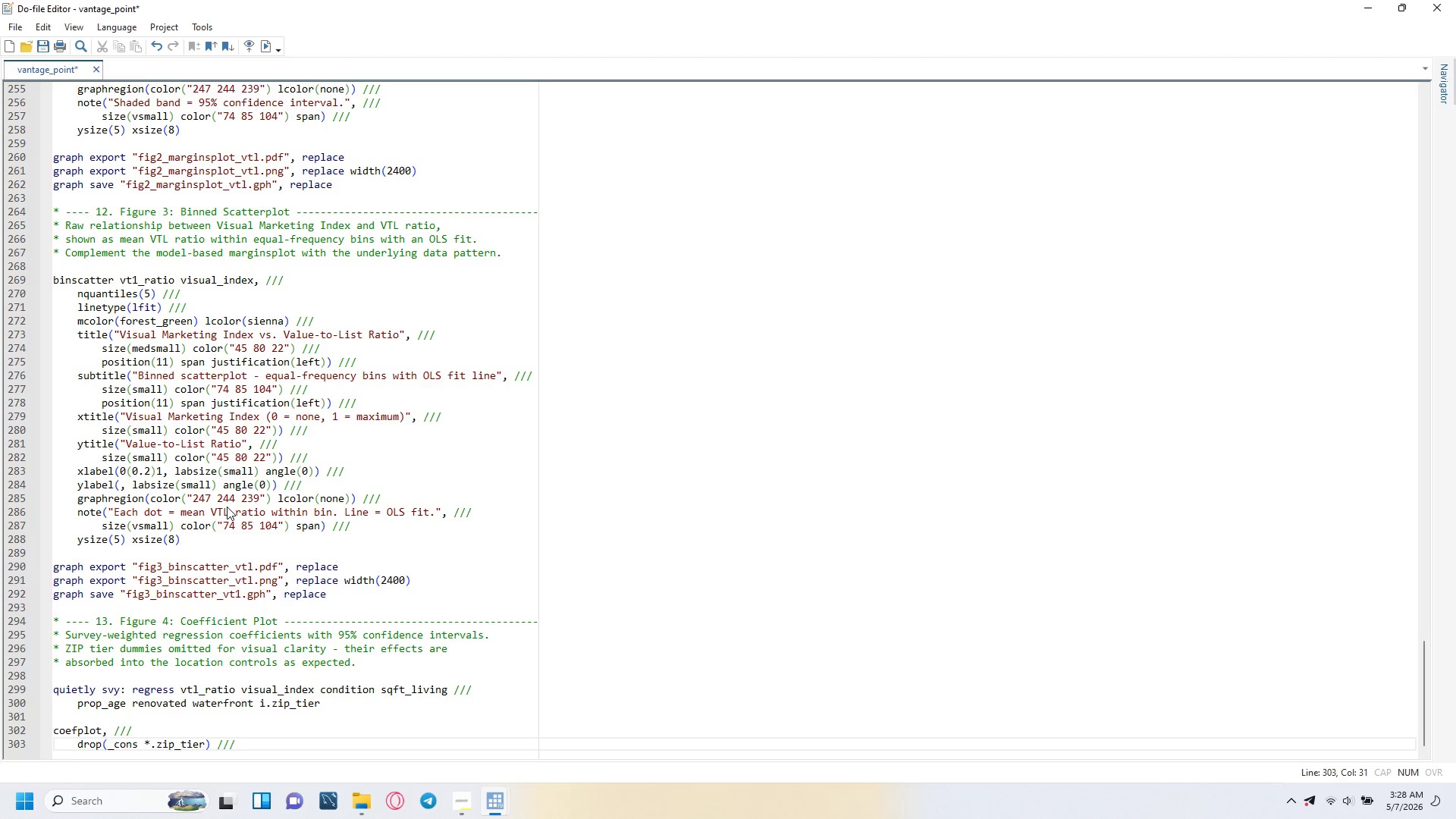 
key(Enter)
 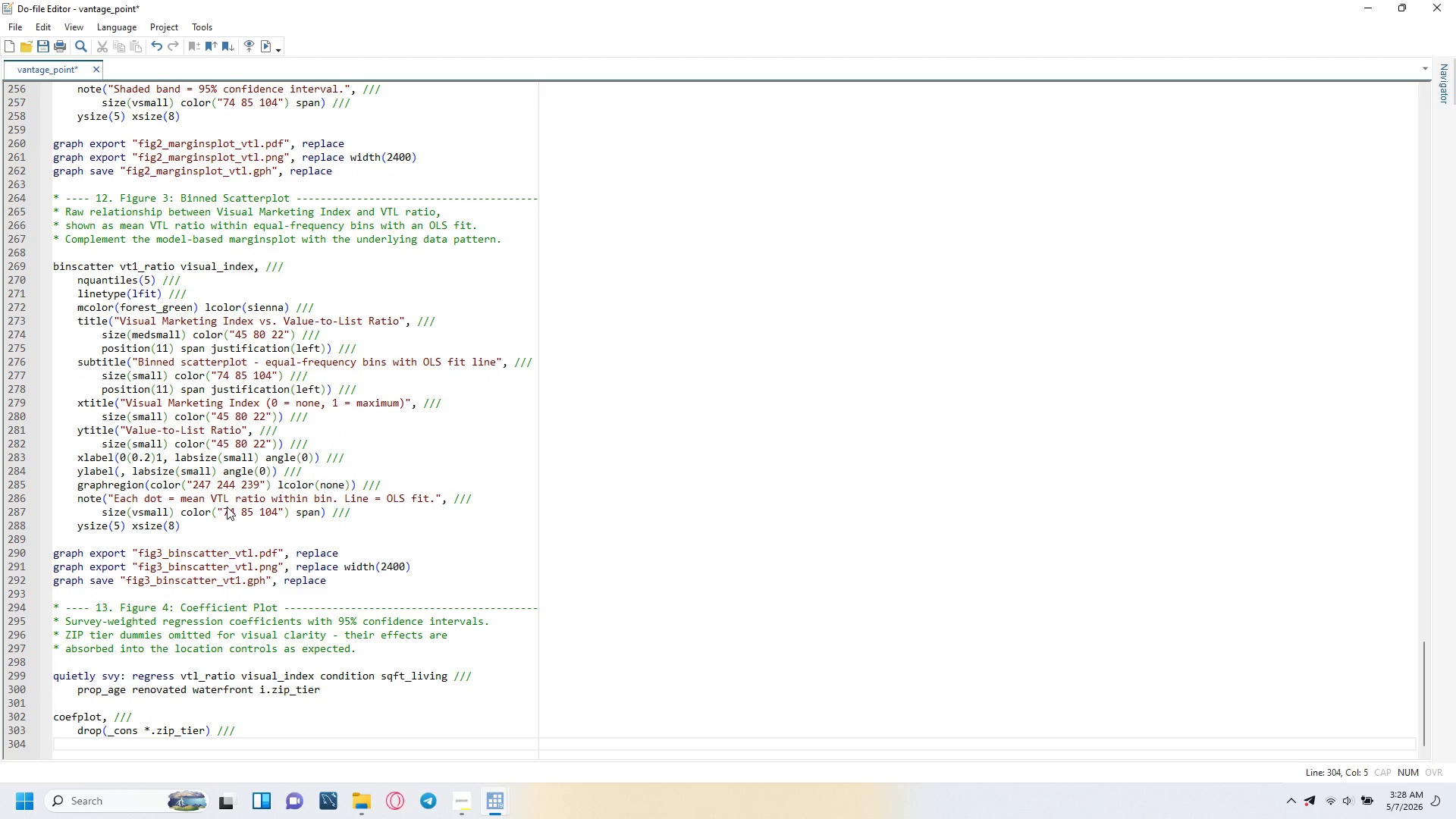 
type(xline(0, lcolor("74 85 104)
 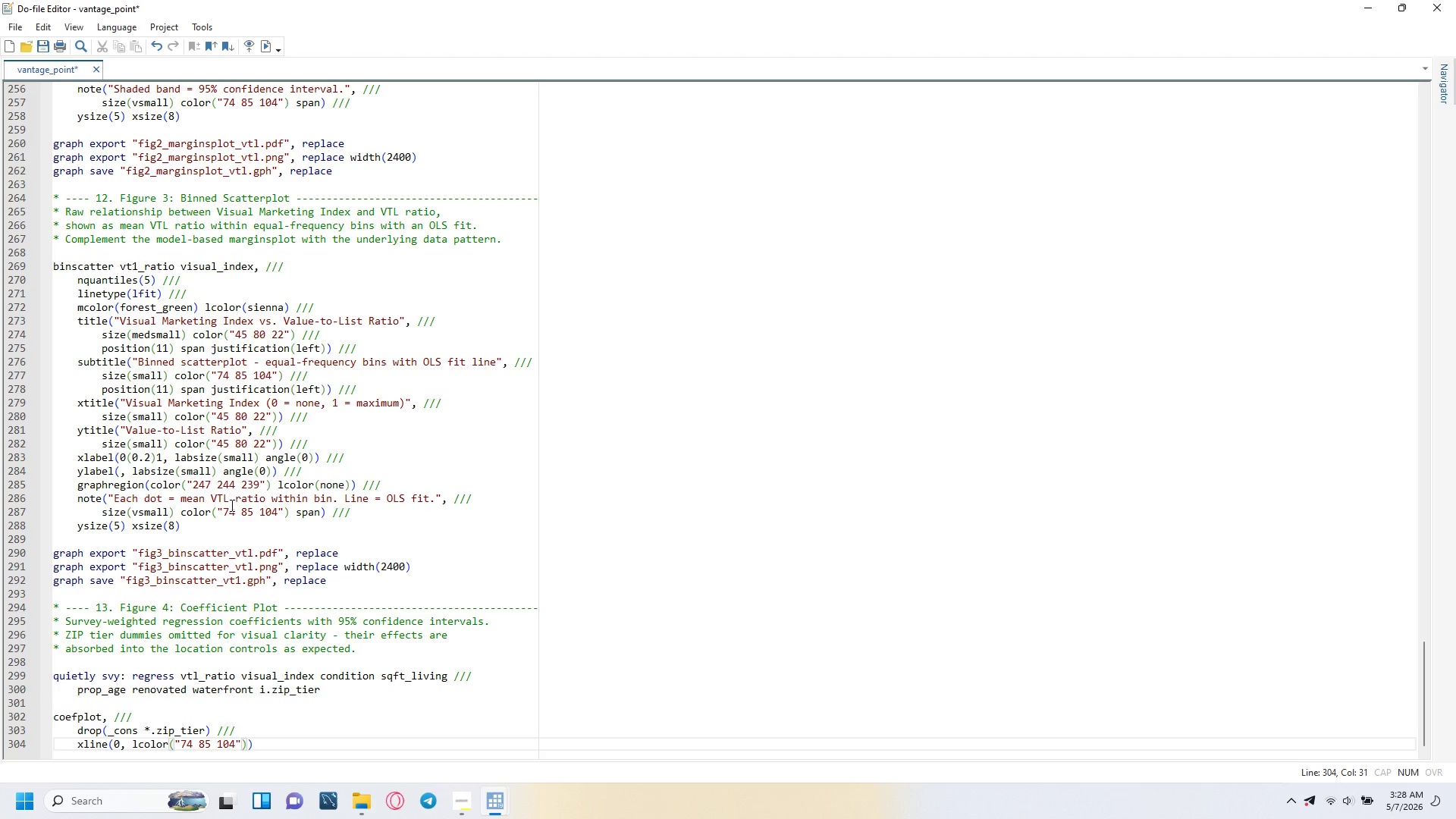 
wait(6.31)
 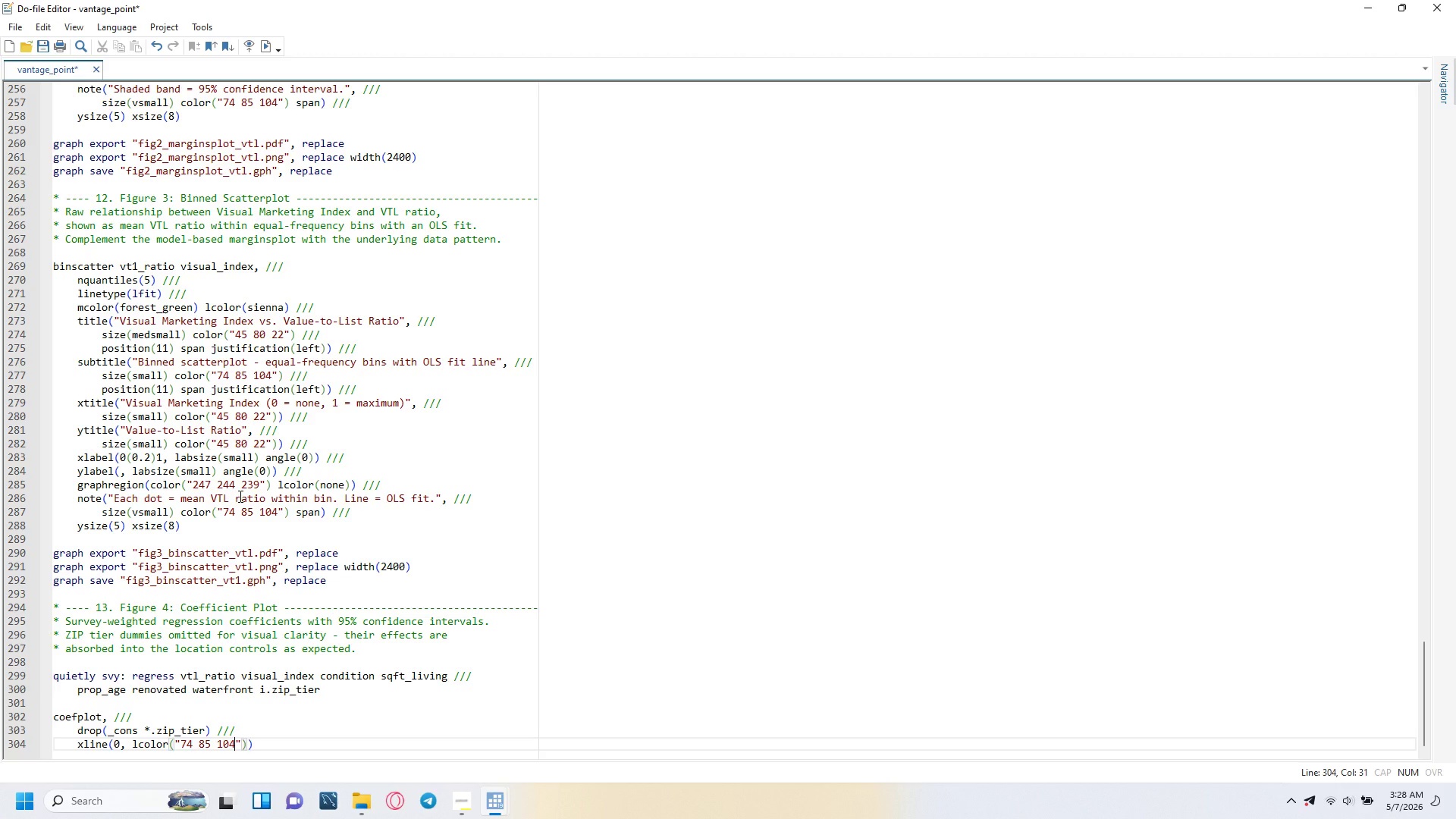 
key(ArrowRight)
 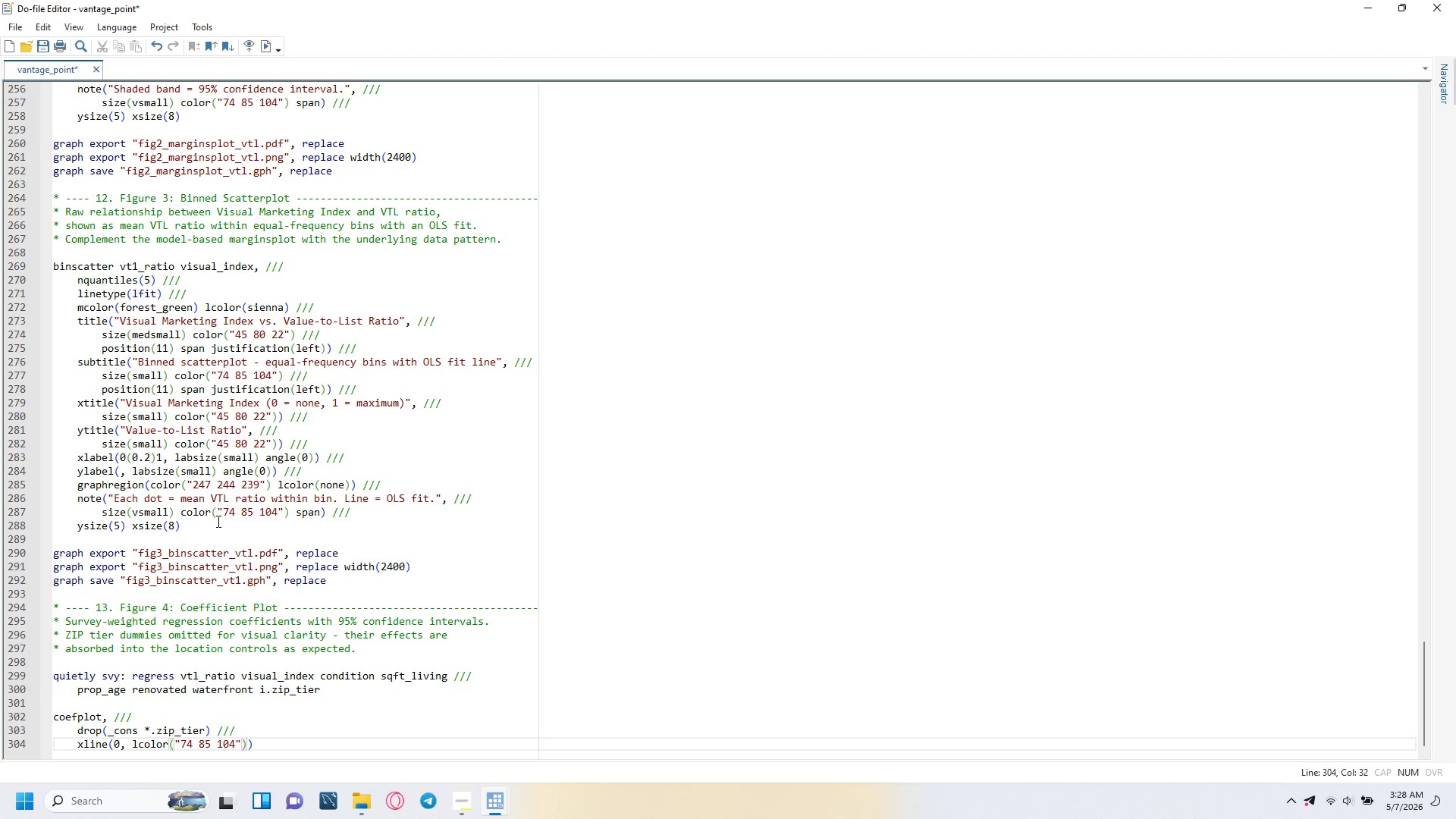 
key(ArrowRight)
 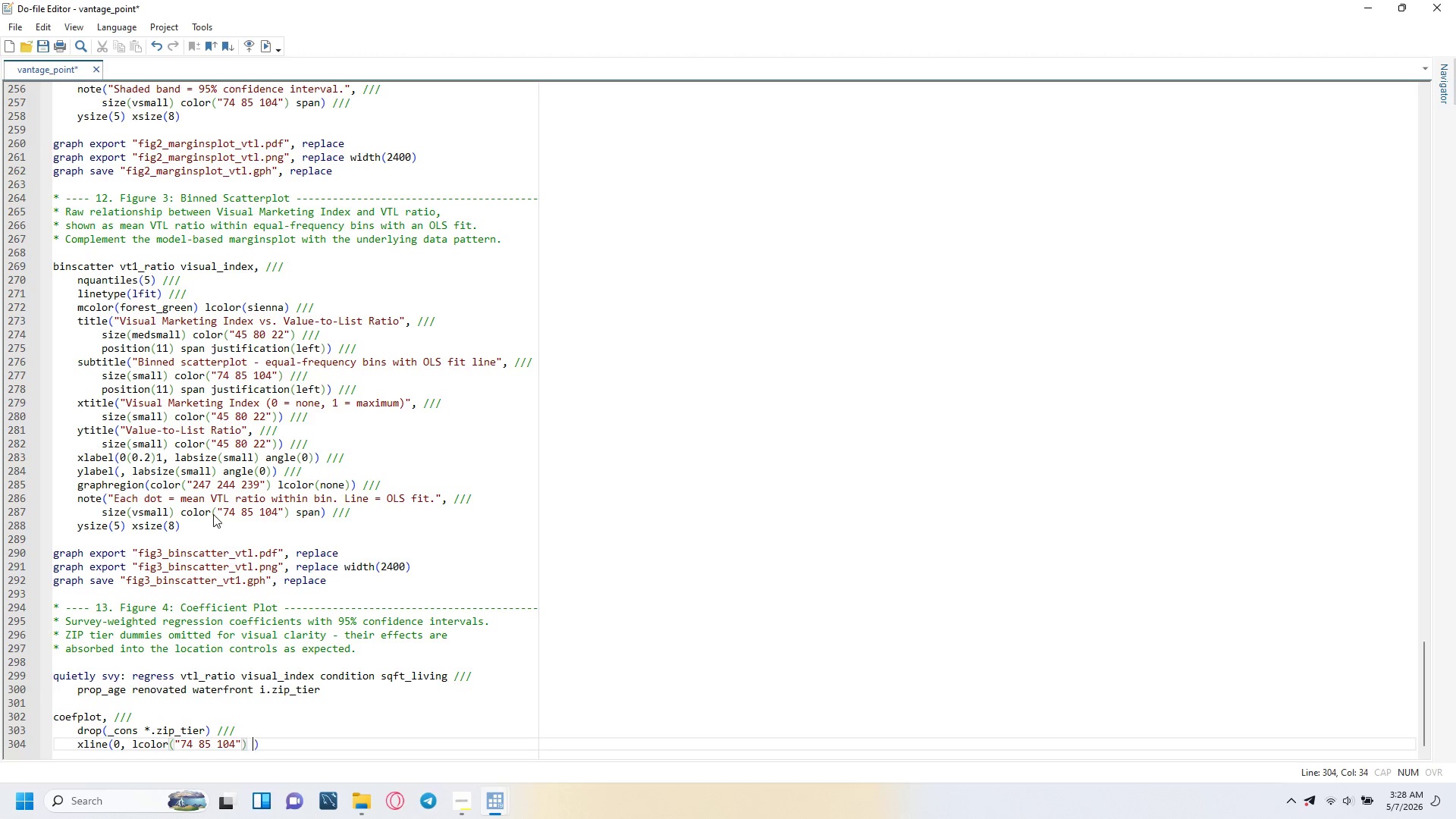 
type( lpattern(dash)
 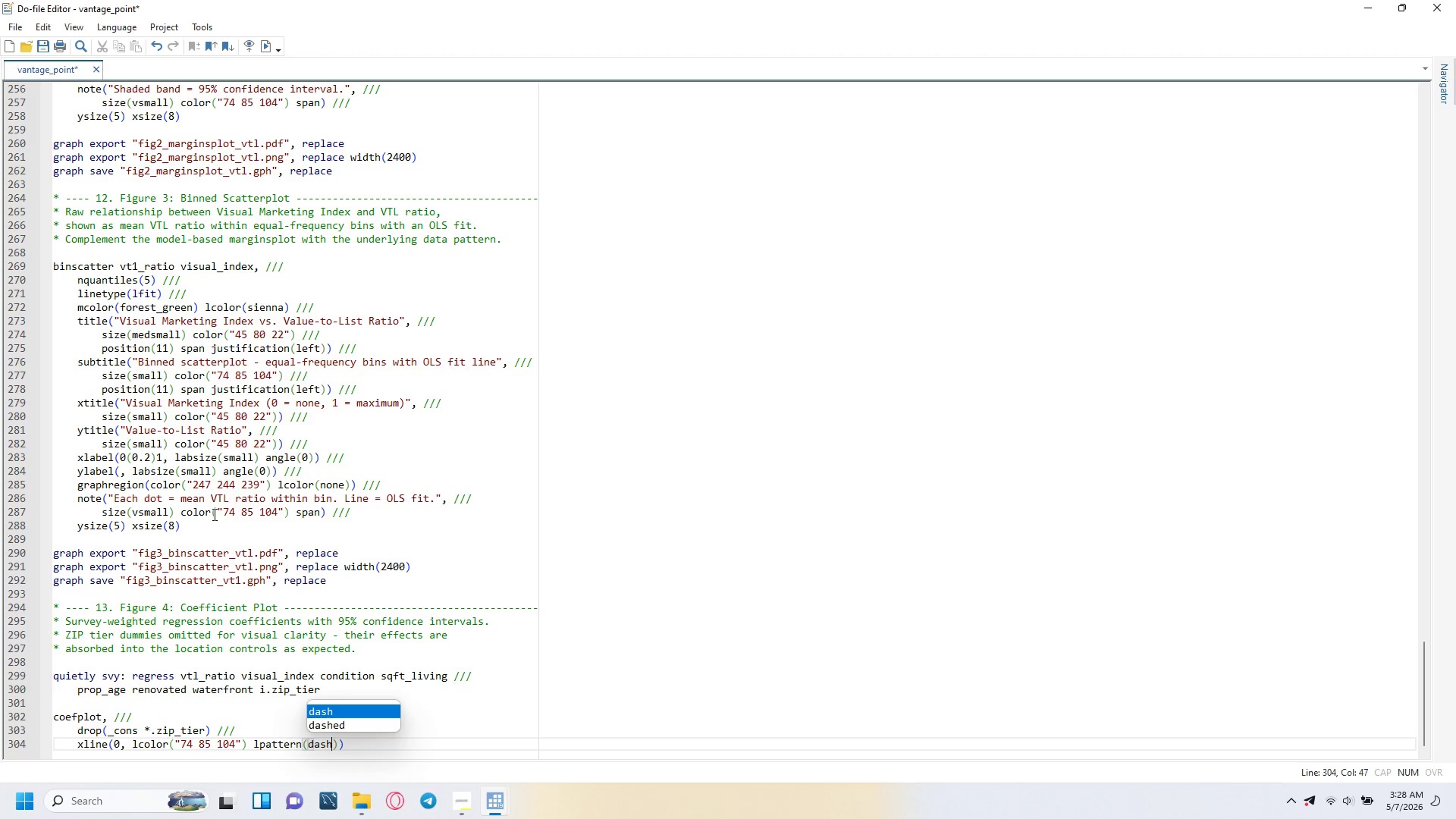 
key(ArrowRight)
 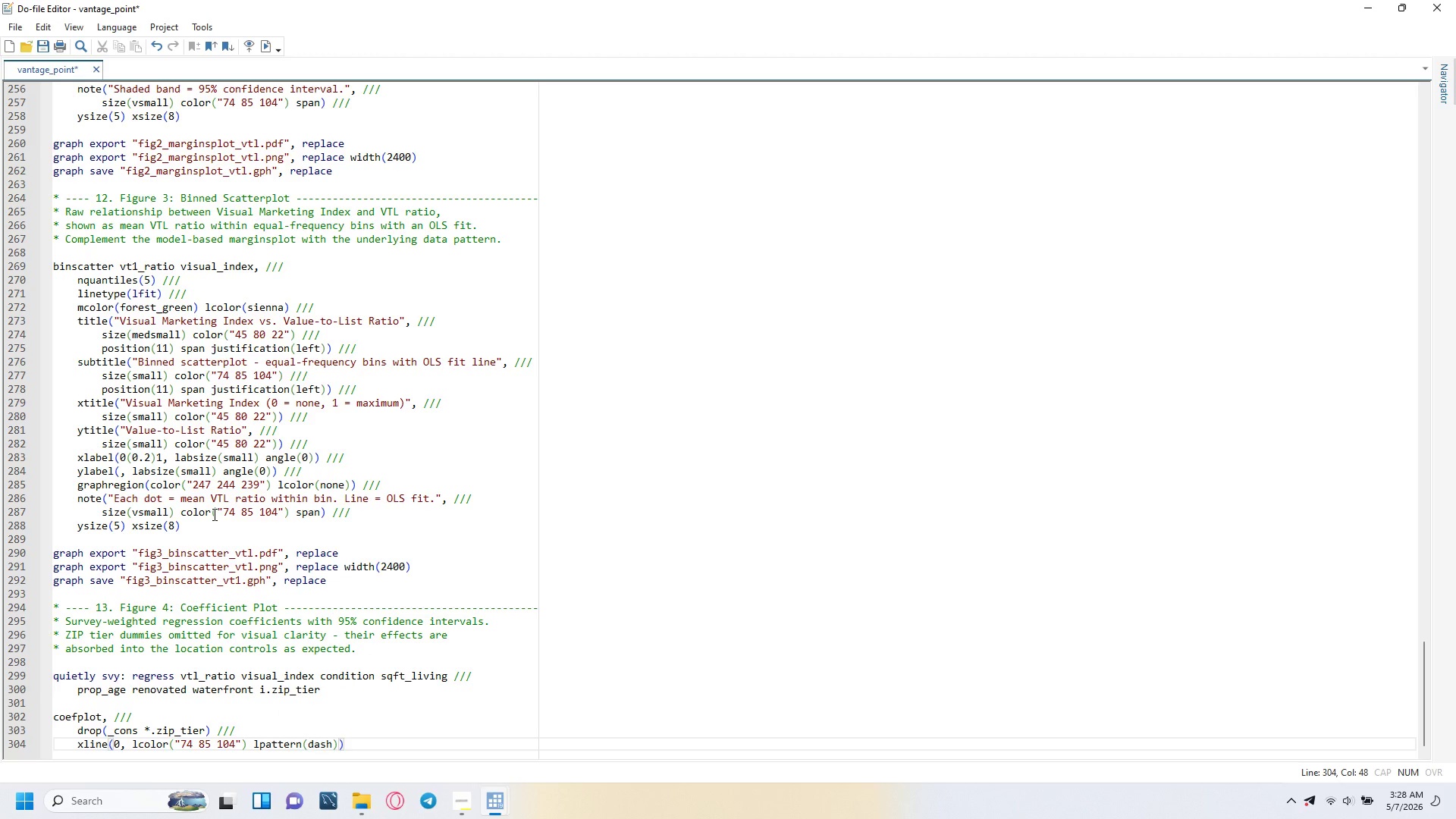 
type( lwidth(thin)
 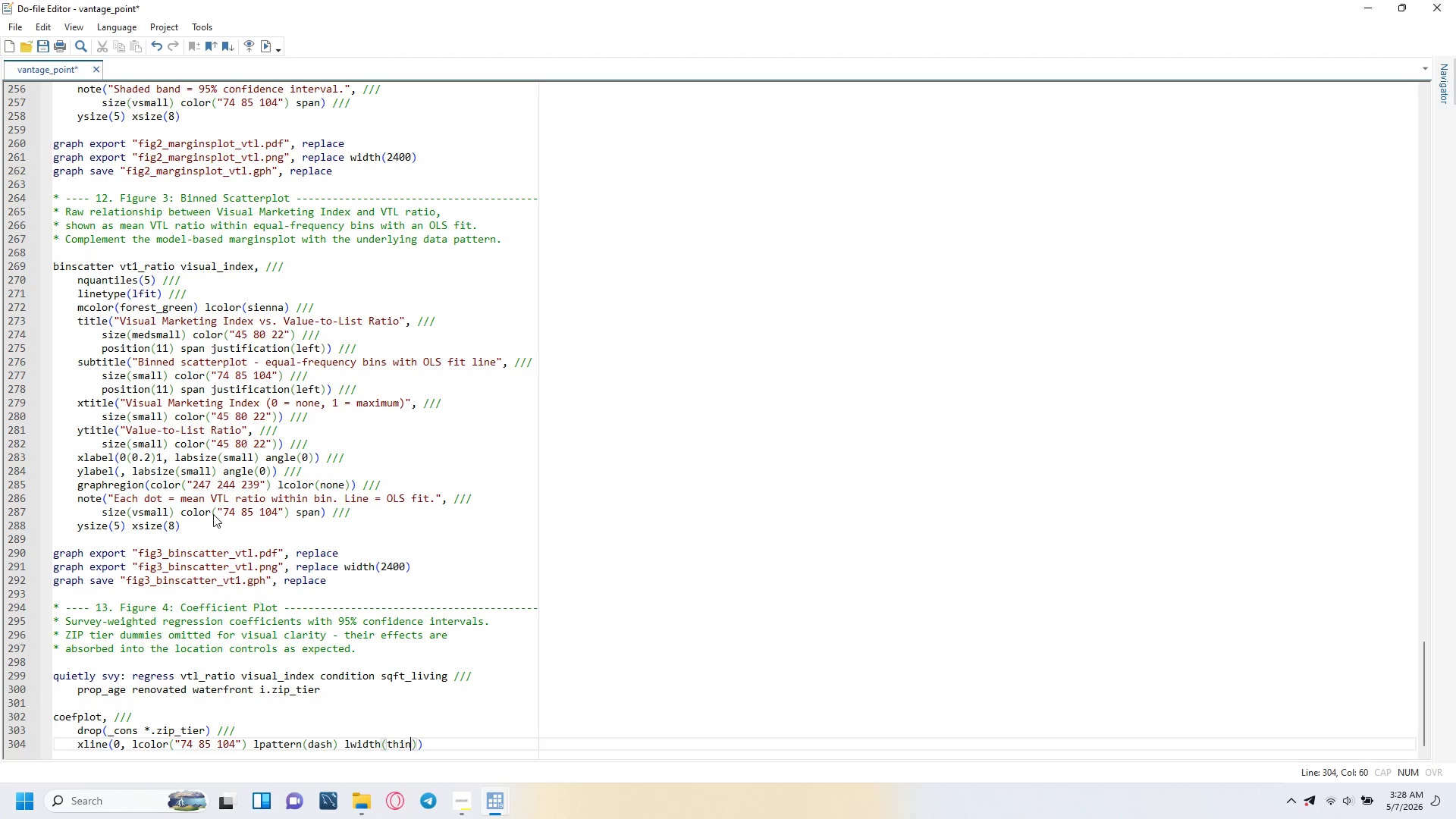 
key(ArrowRight)
 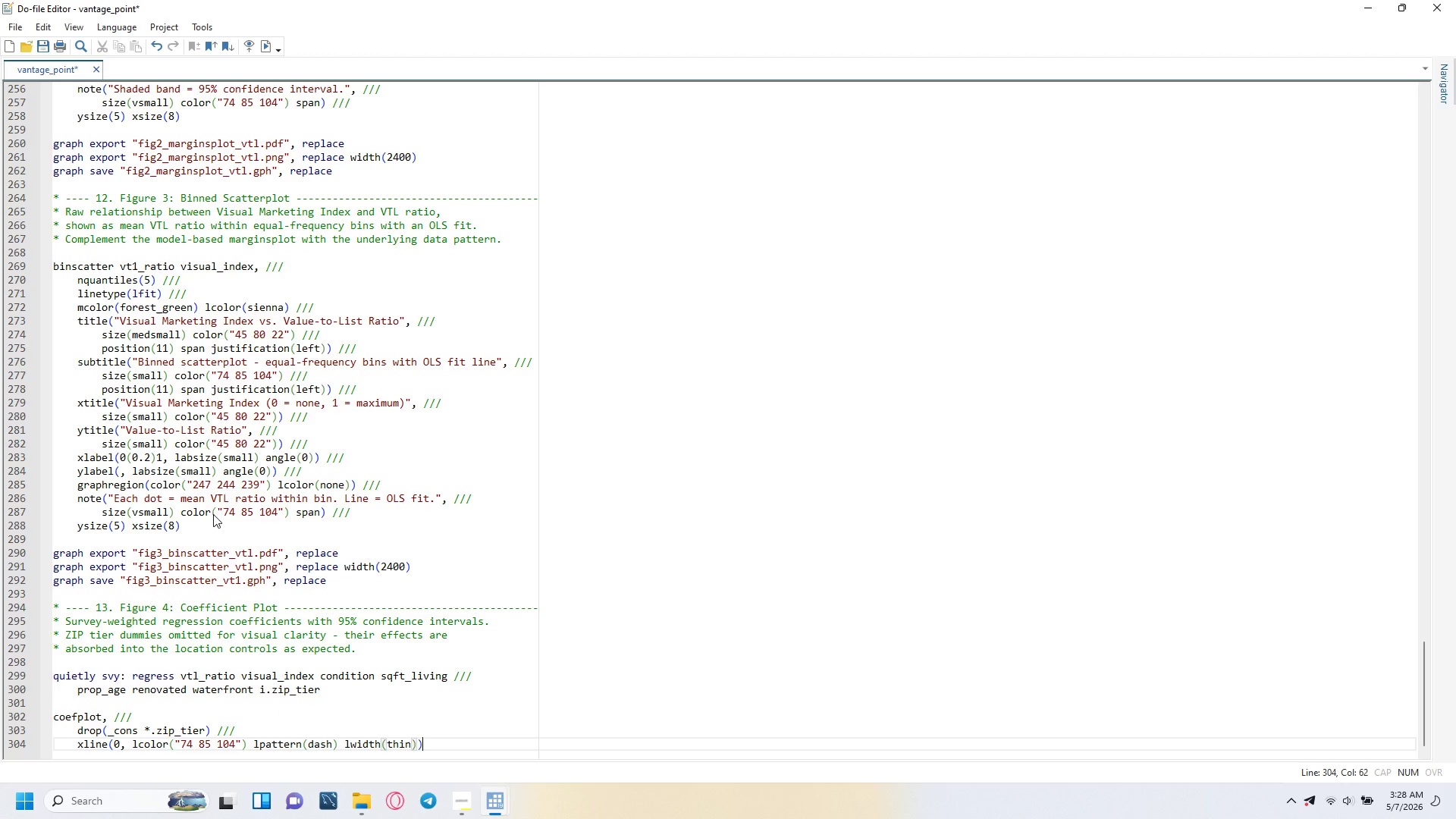 
key(ArrowRight)
 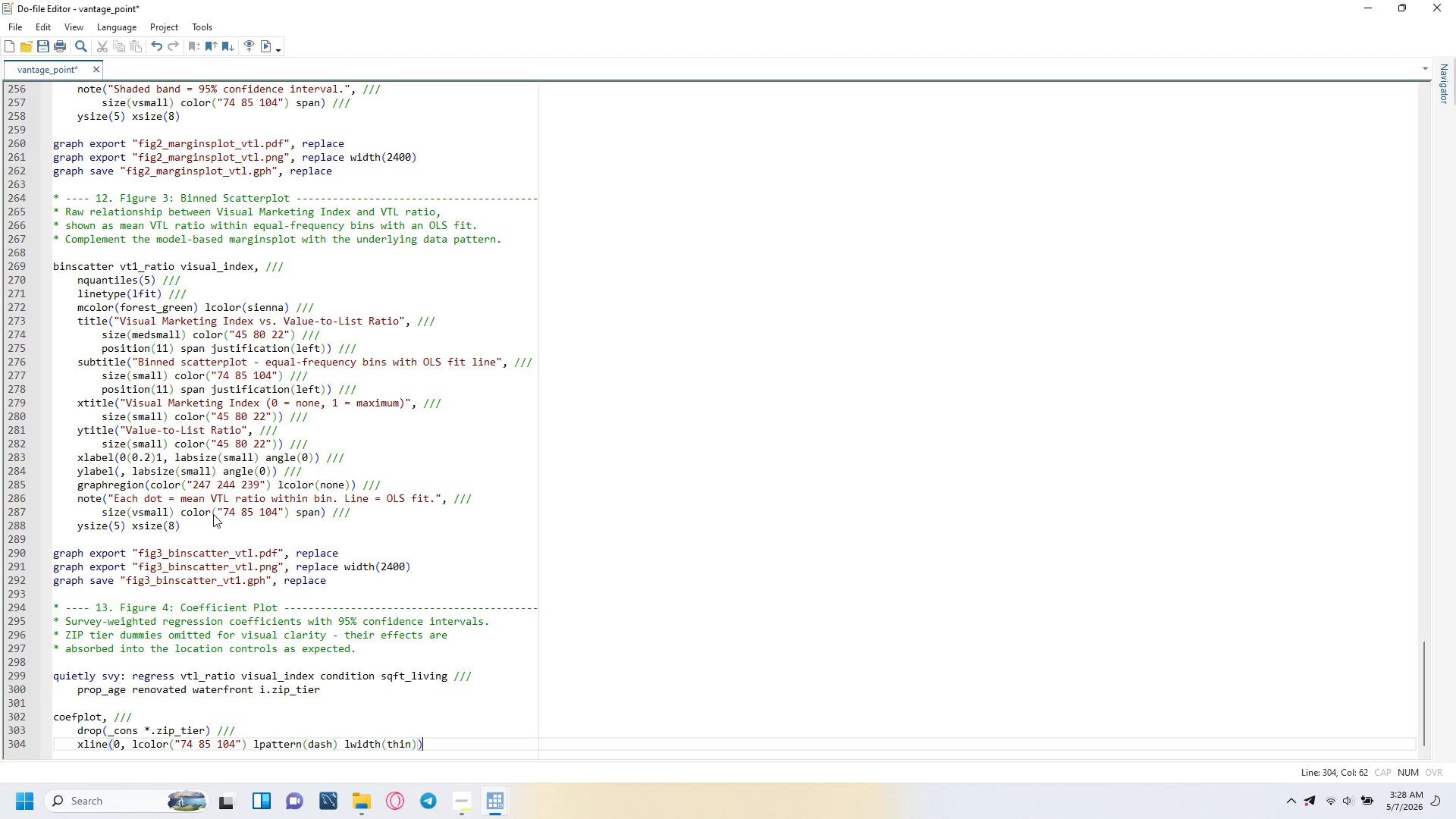 
key(Space)
 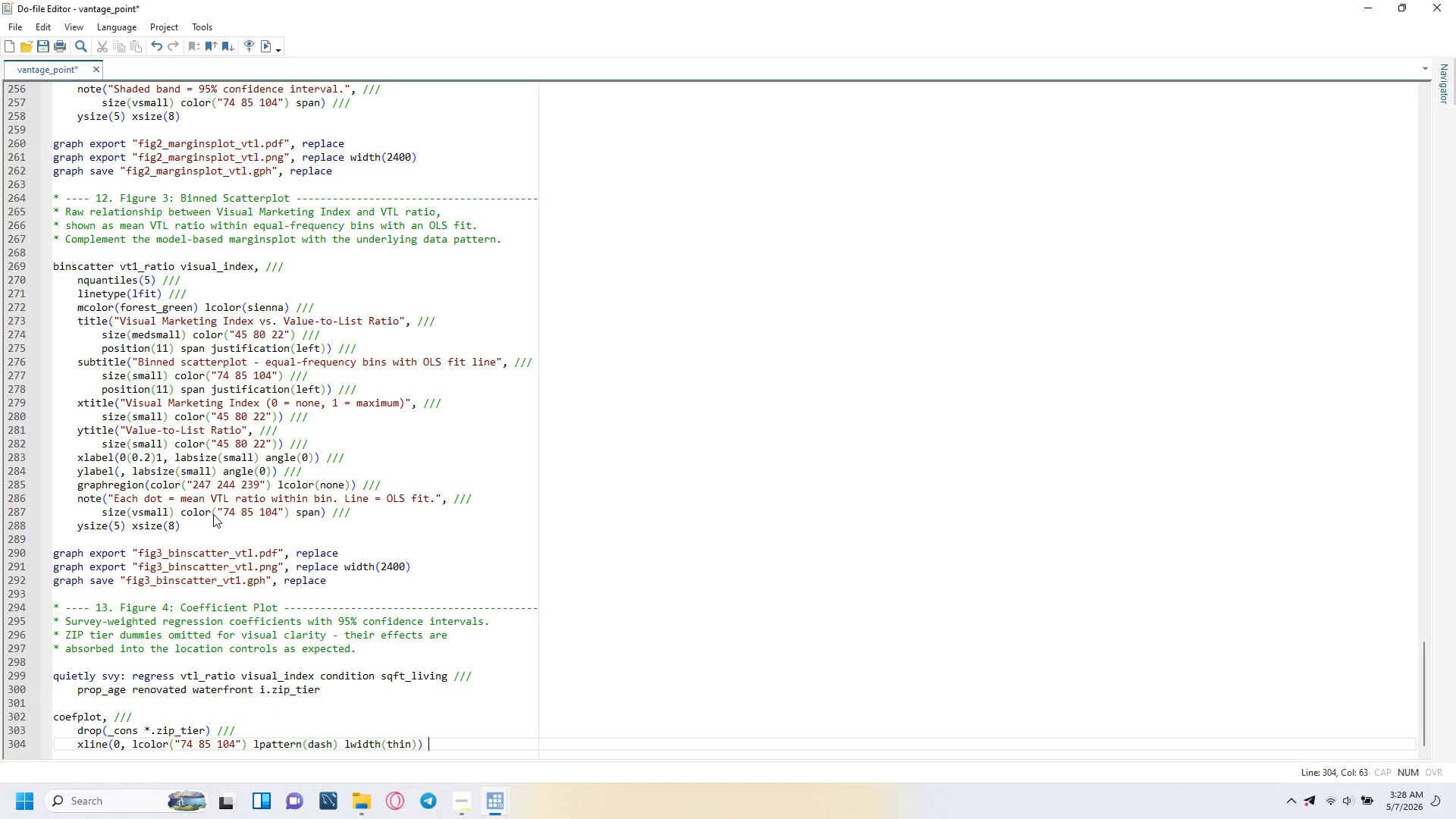 
key(Slash)
 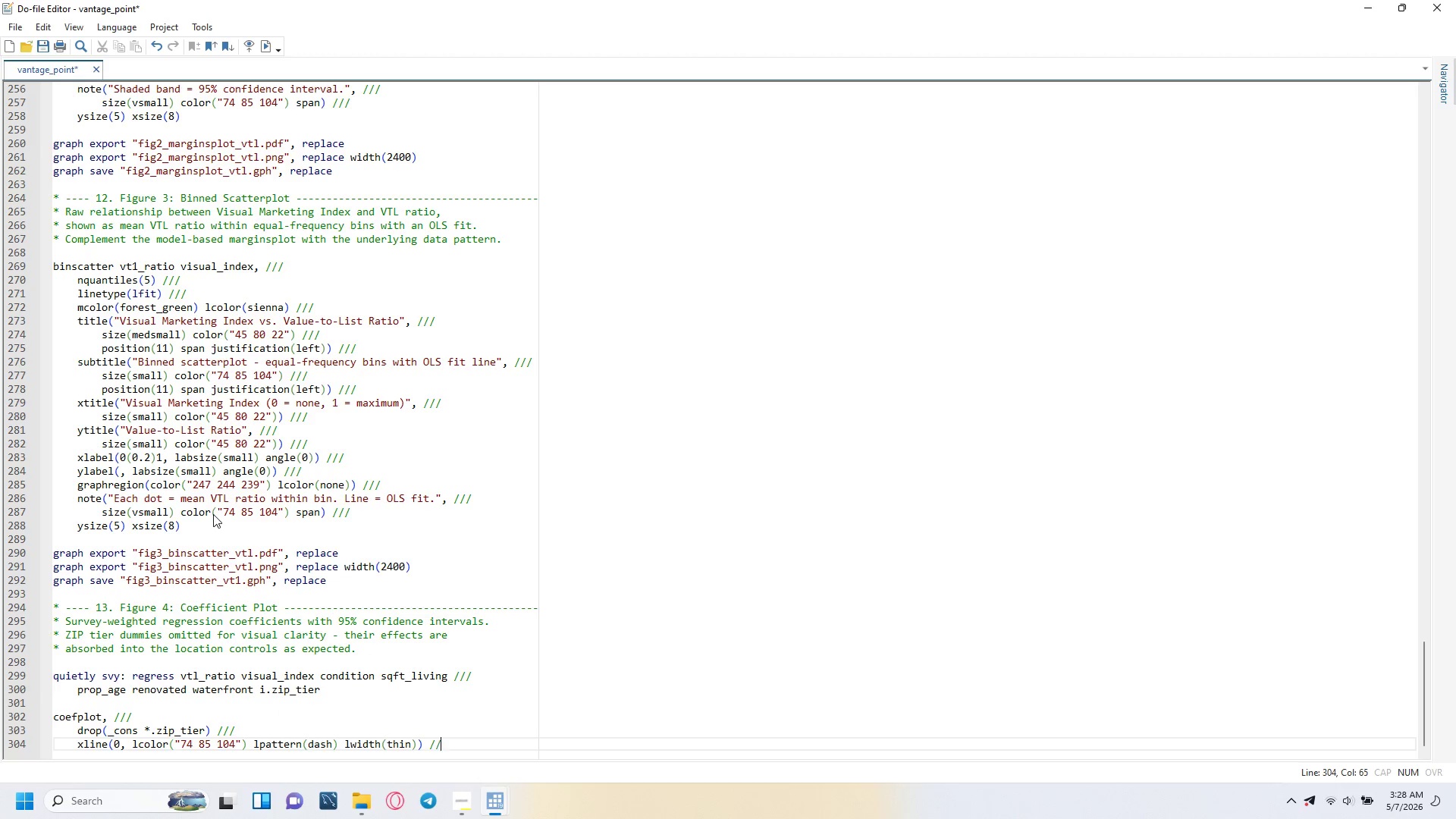 
key(Slash)
 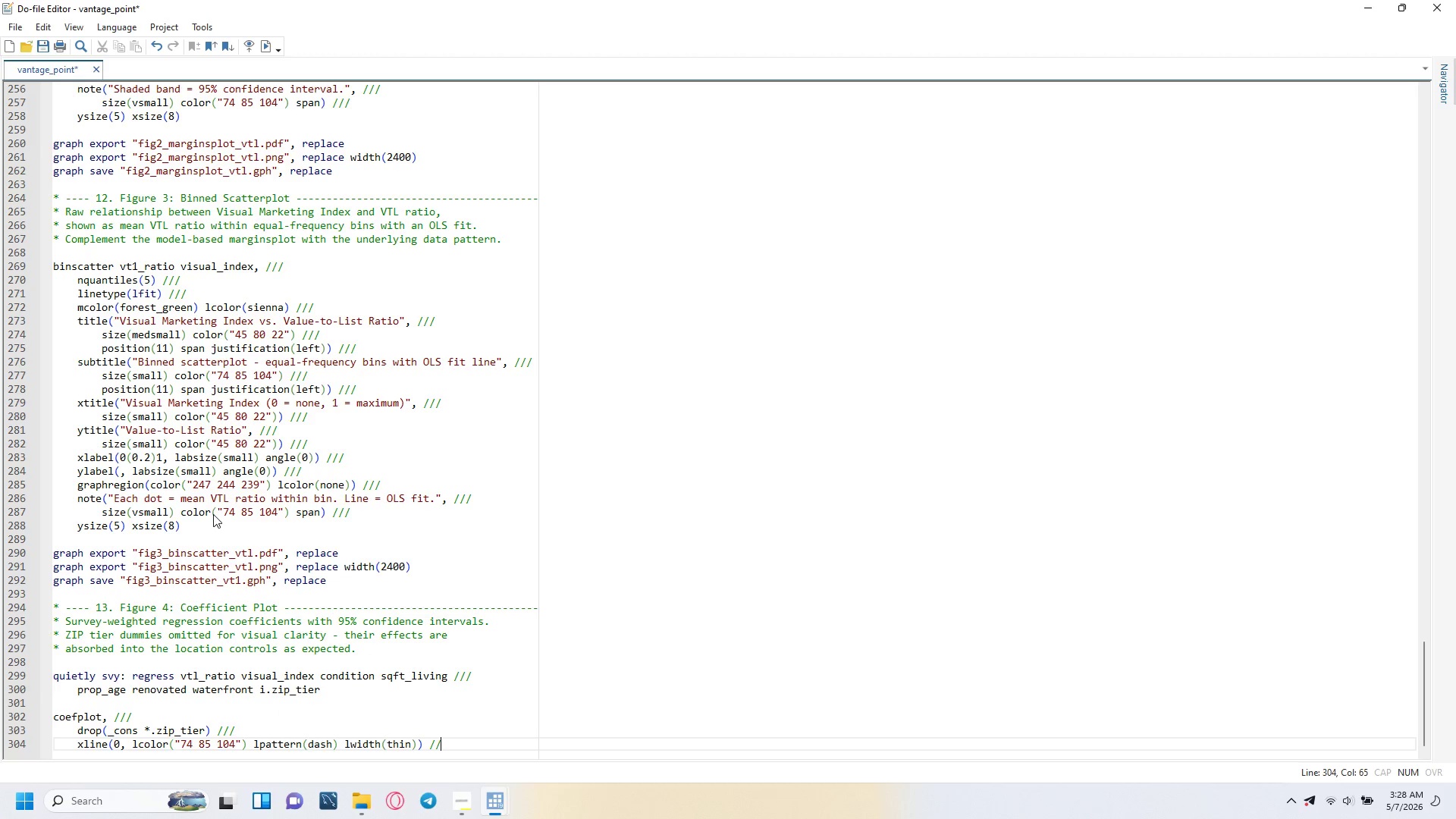 
key(Slash)
 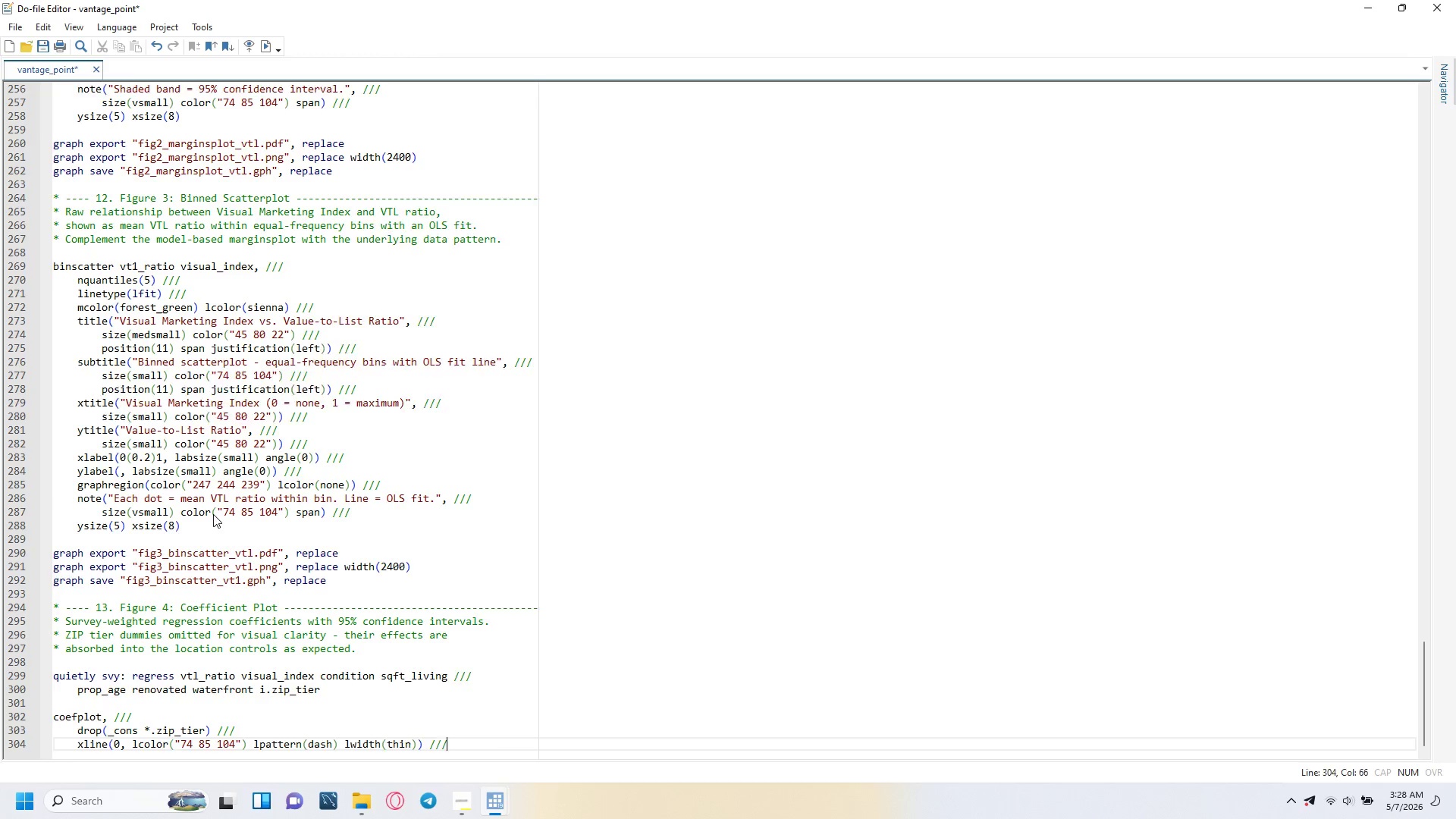 
key(Enter)
 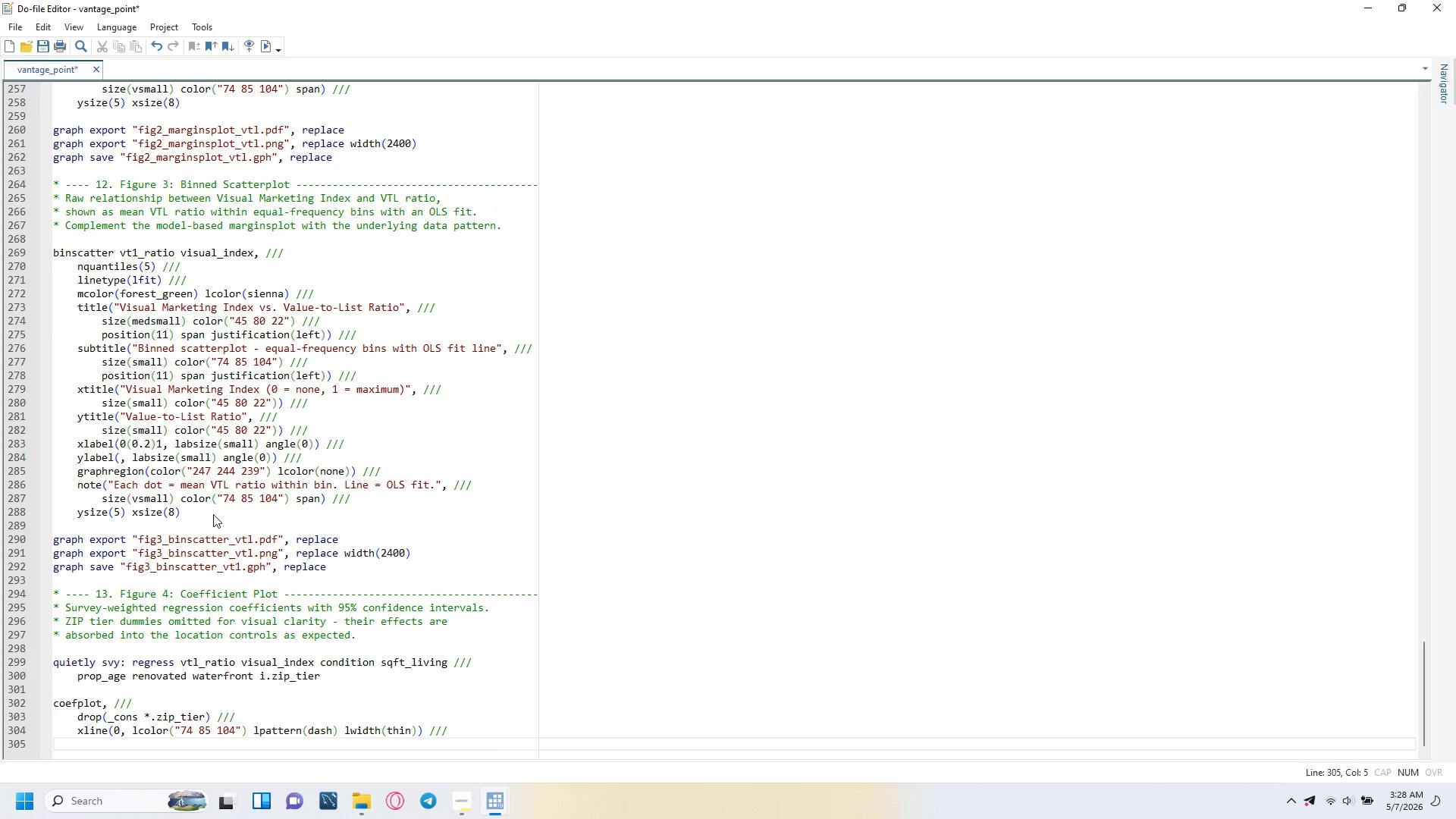 
type(mcolor("45 80 22)
 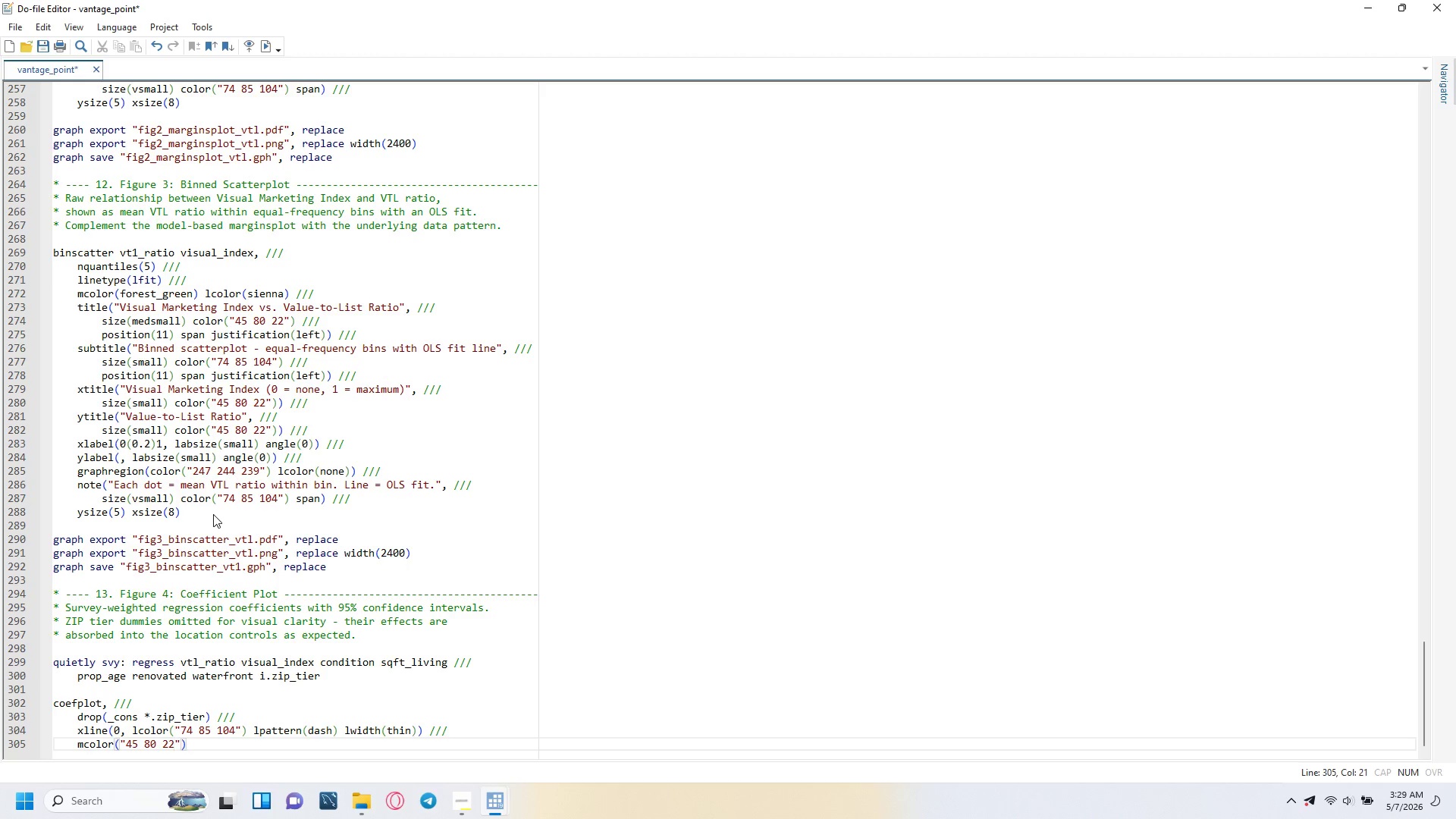 
key(ArrowRight)
 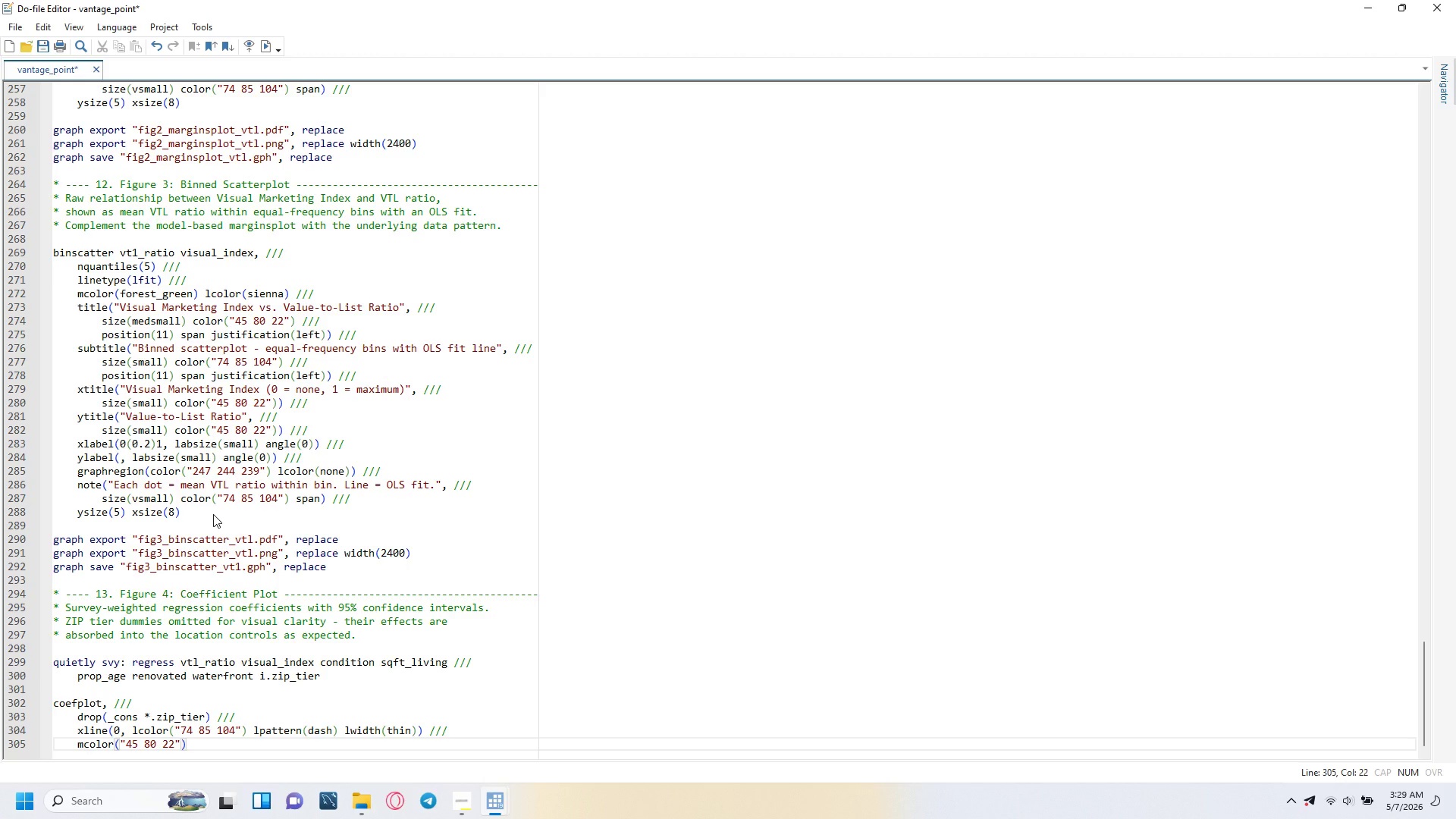 
key(ArrowRight)
 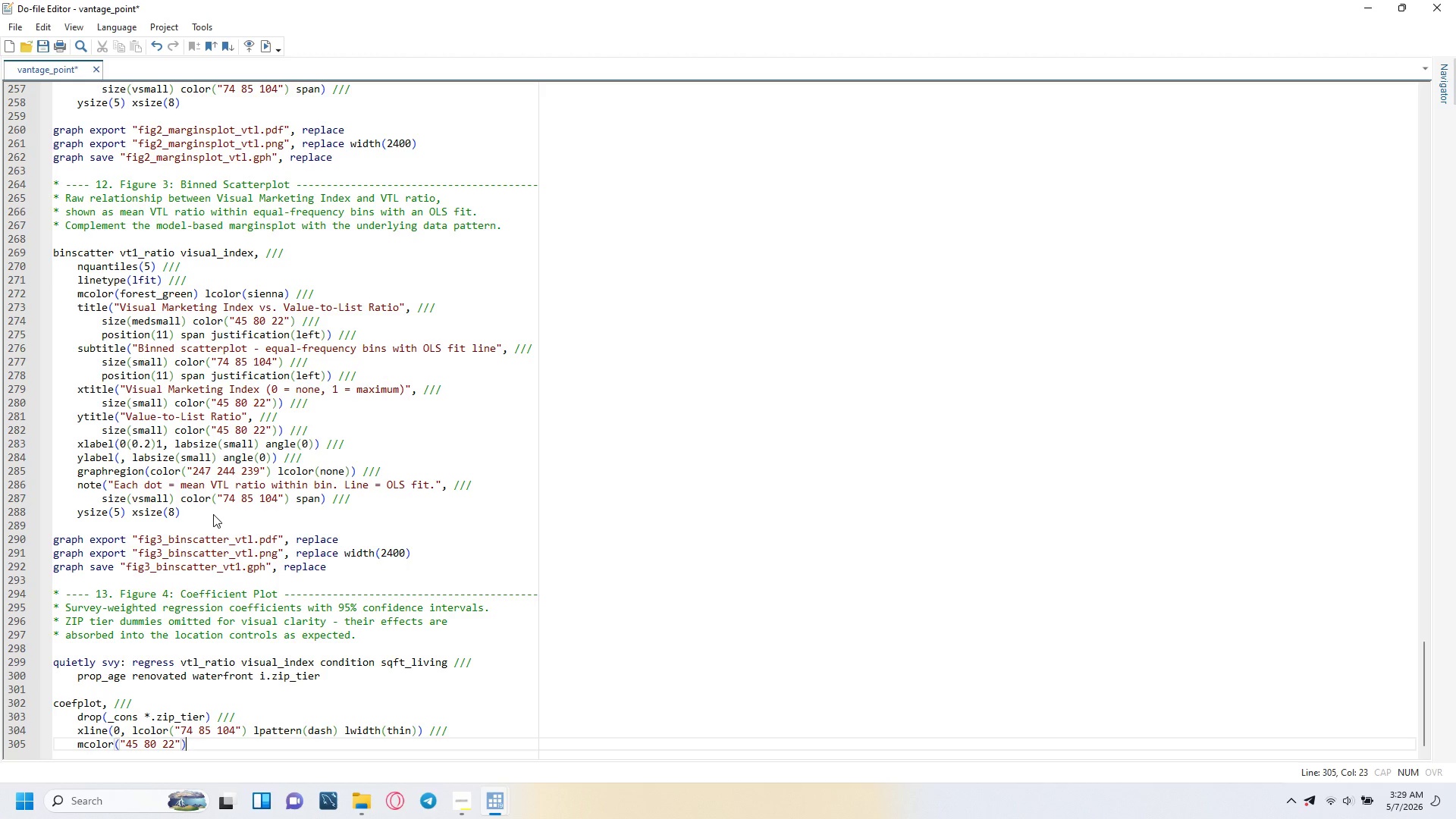 
type( msympo)
key(Backspace)
key(Backspace)
type(bol(0)
key(Backspace)
type(o)
 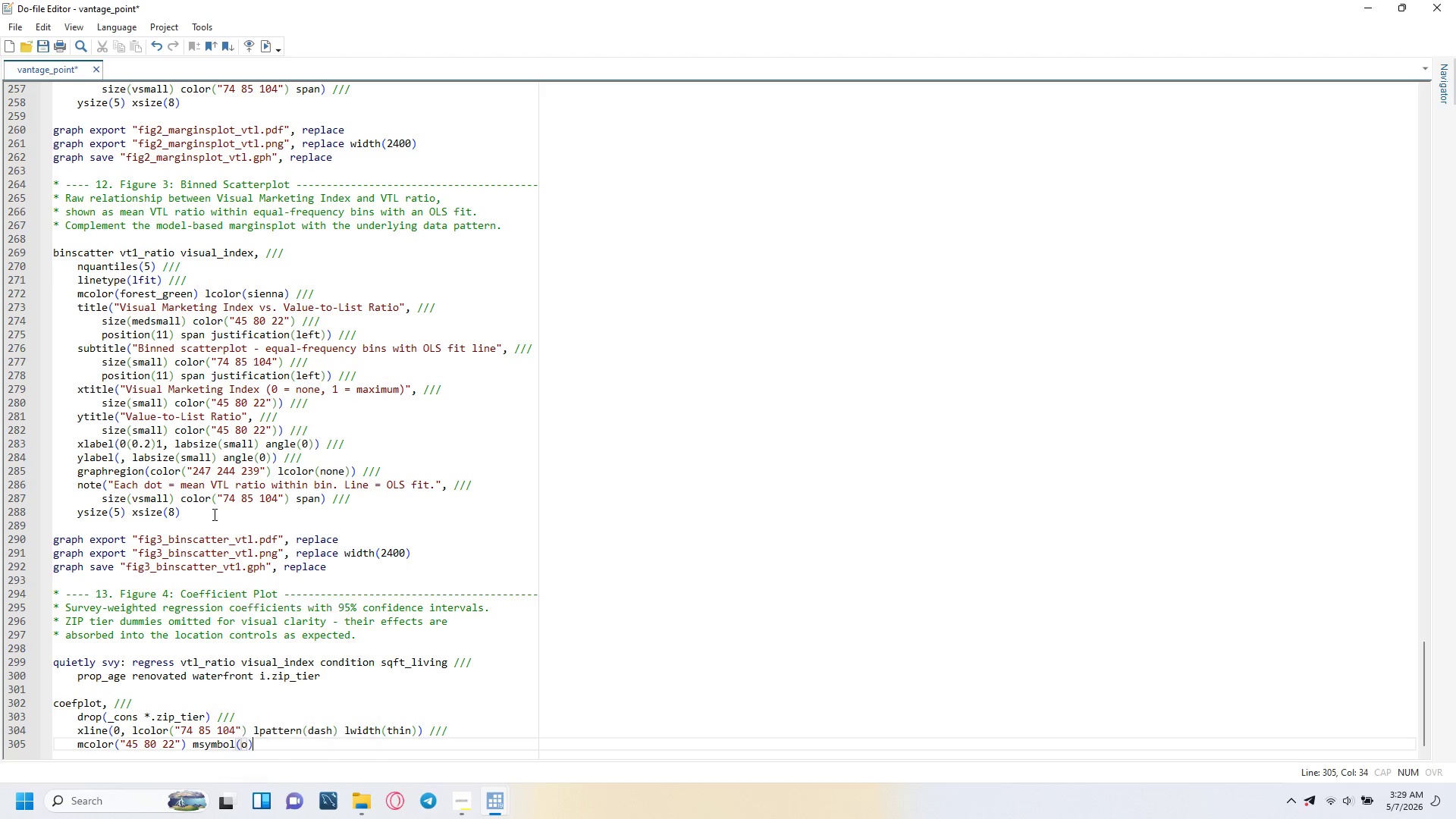 
key(ArrowRight)
 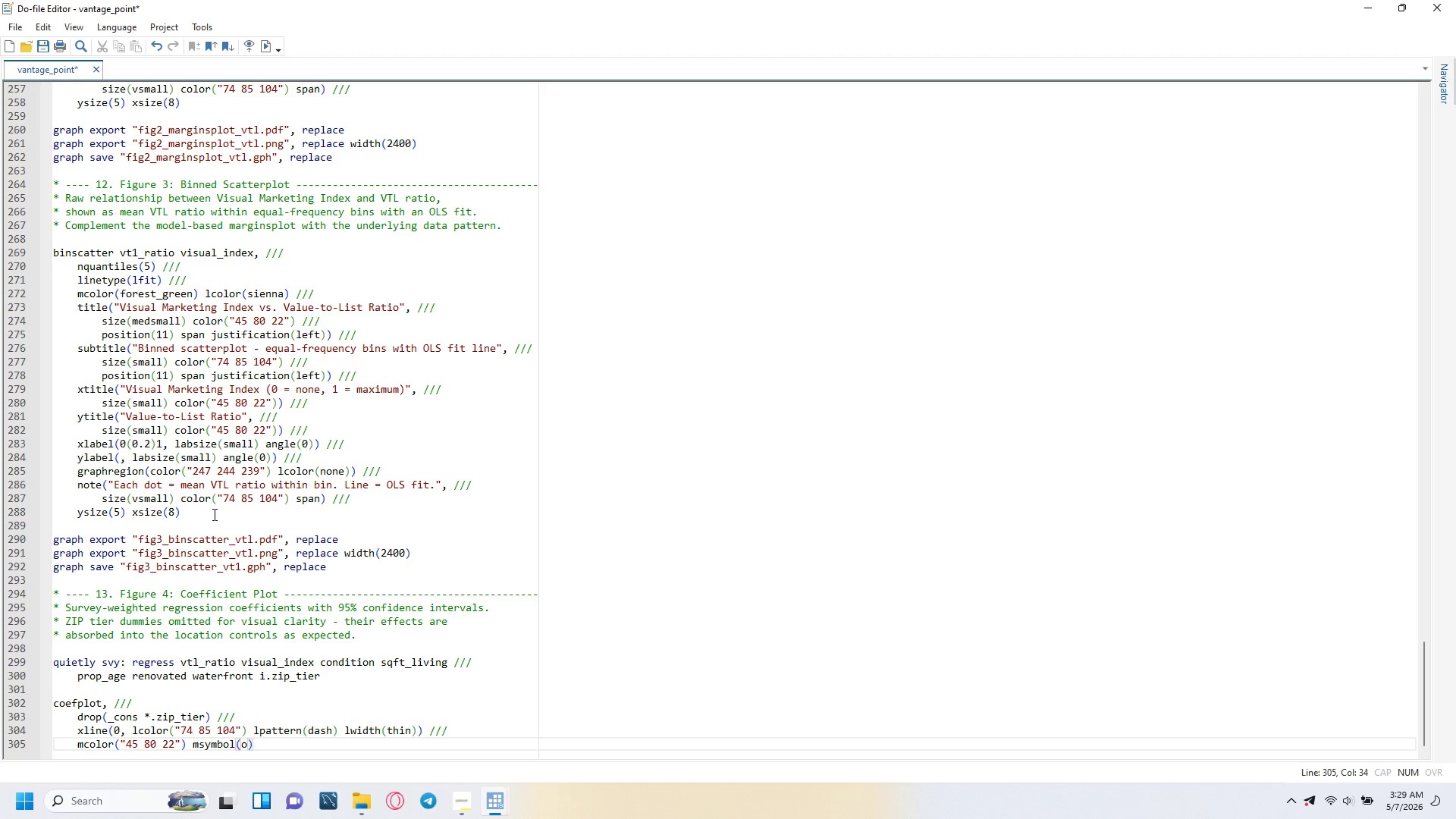 
type( msize(medium)
 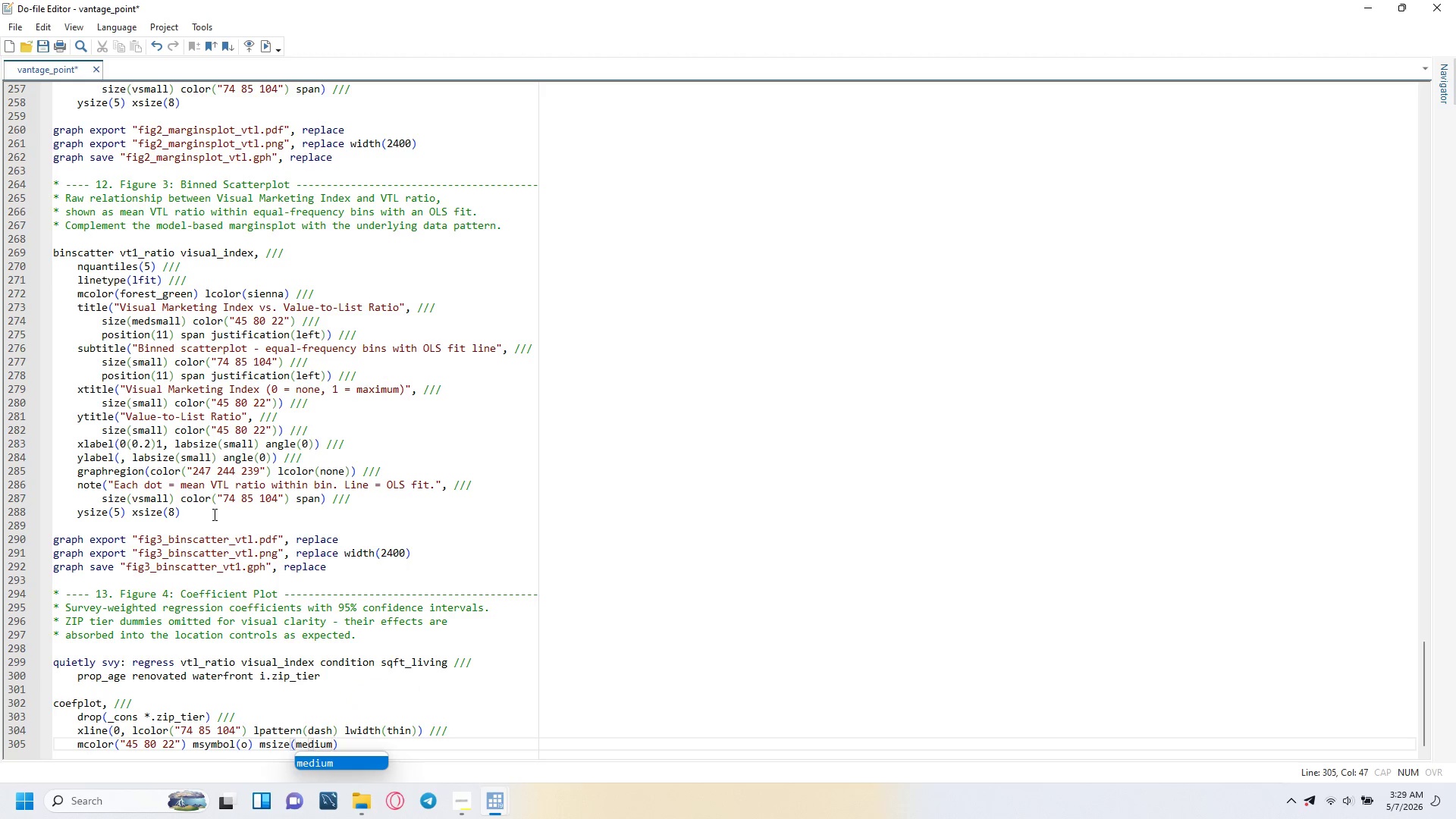 
key(ArrowRight)
 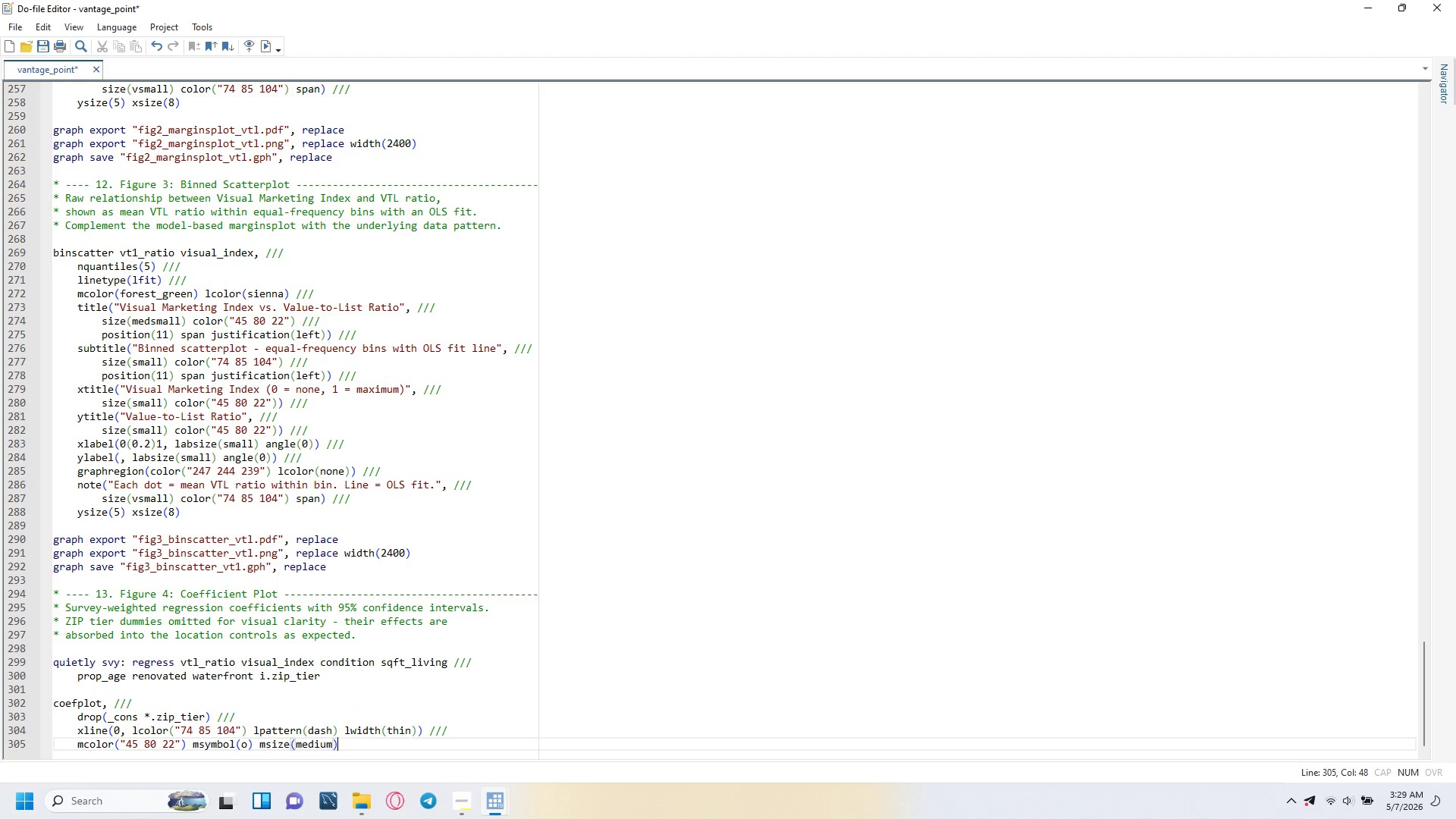 
key(Space)
 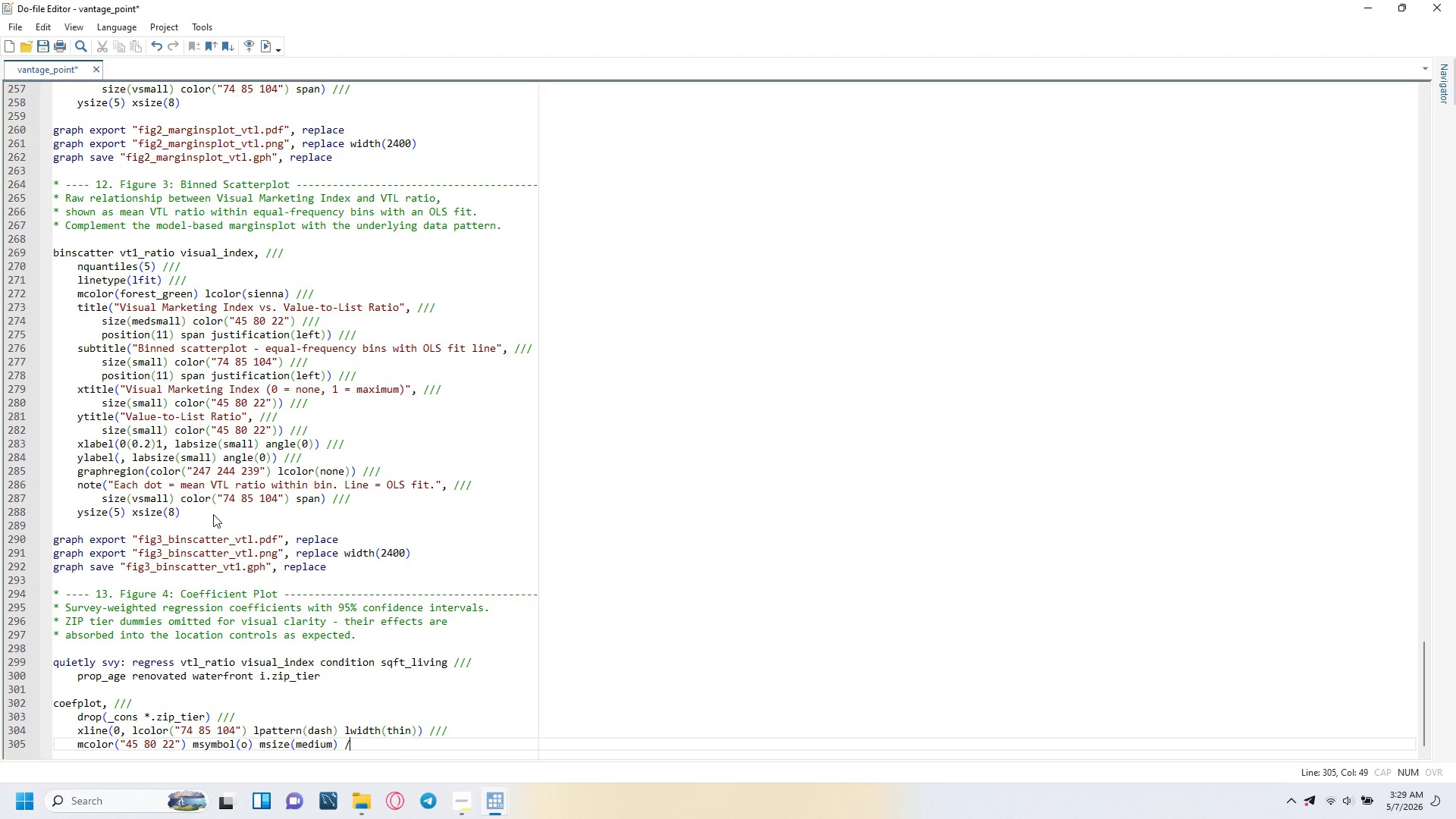 
key(Slash)
 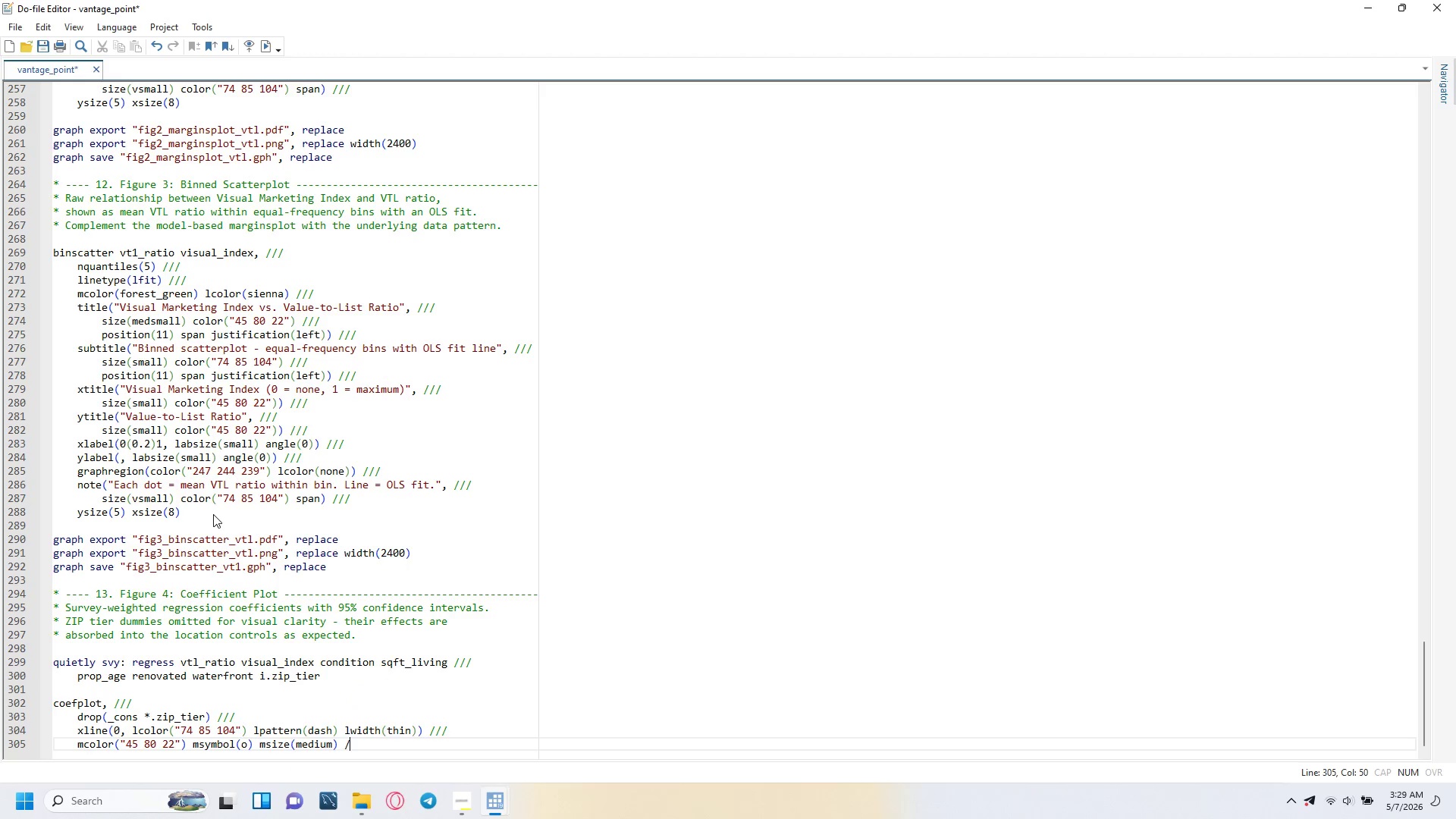 
key(Slash)
 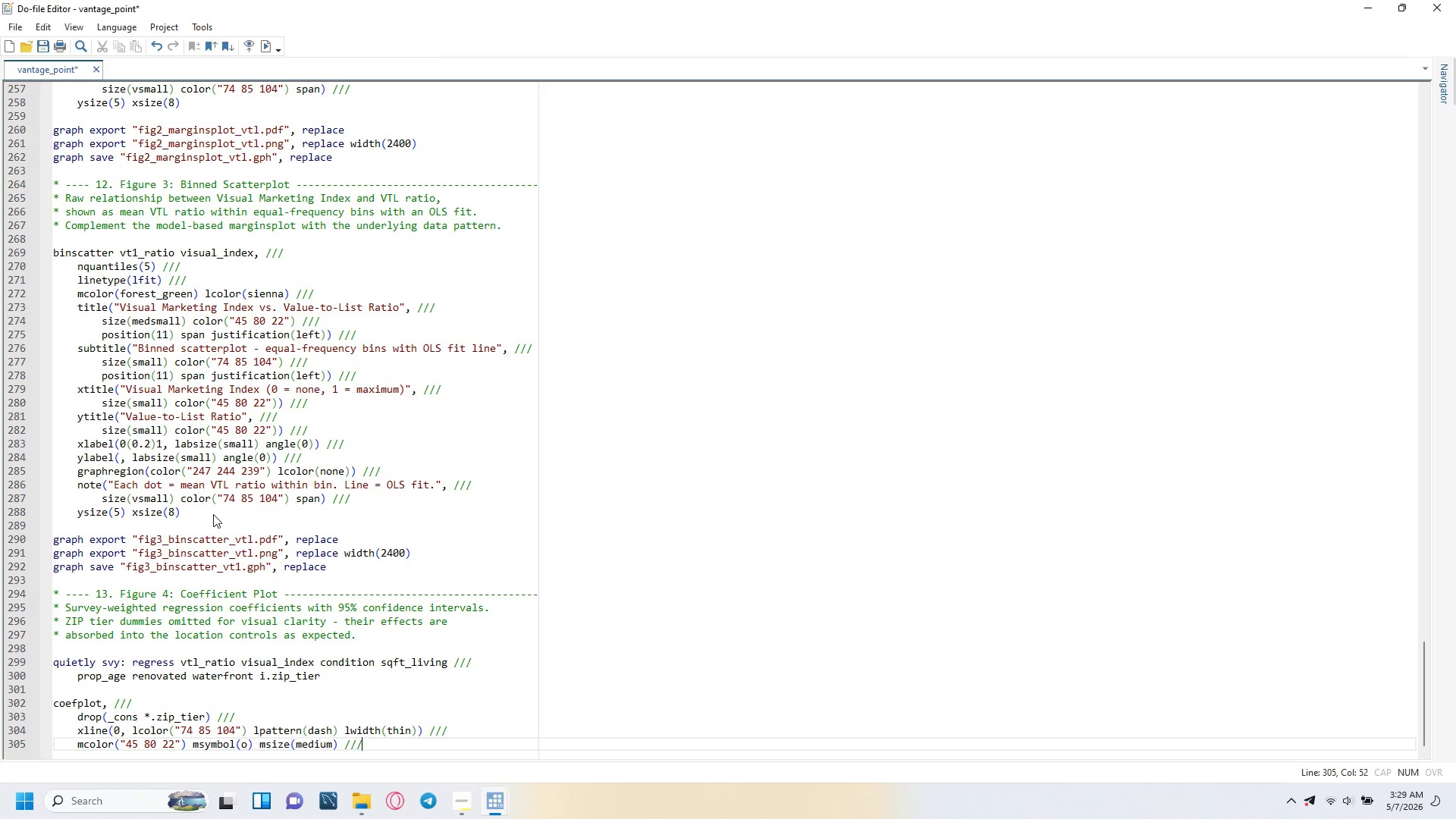 
key(Slash)
 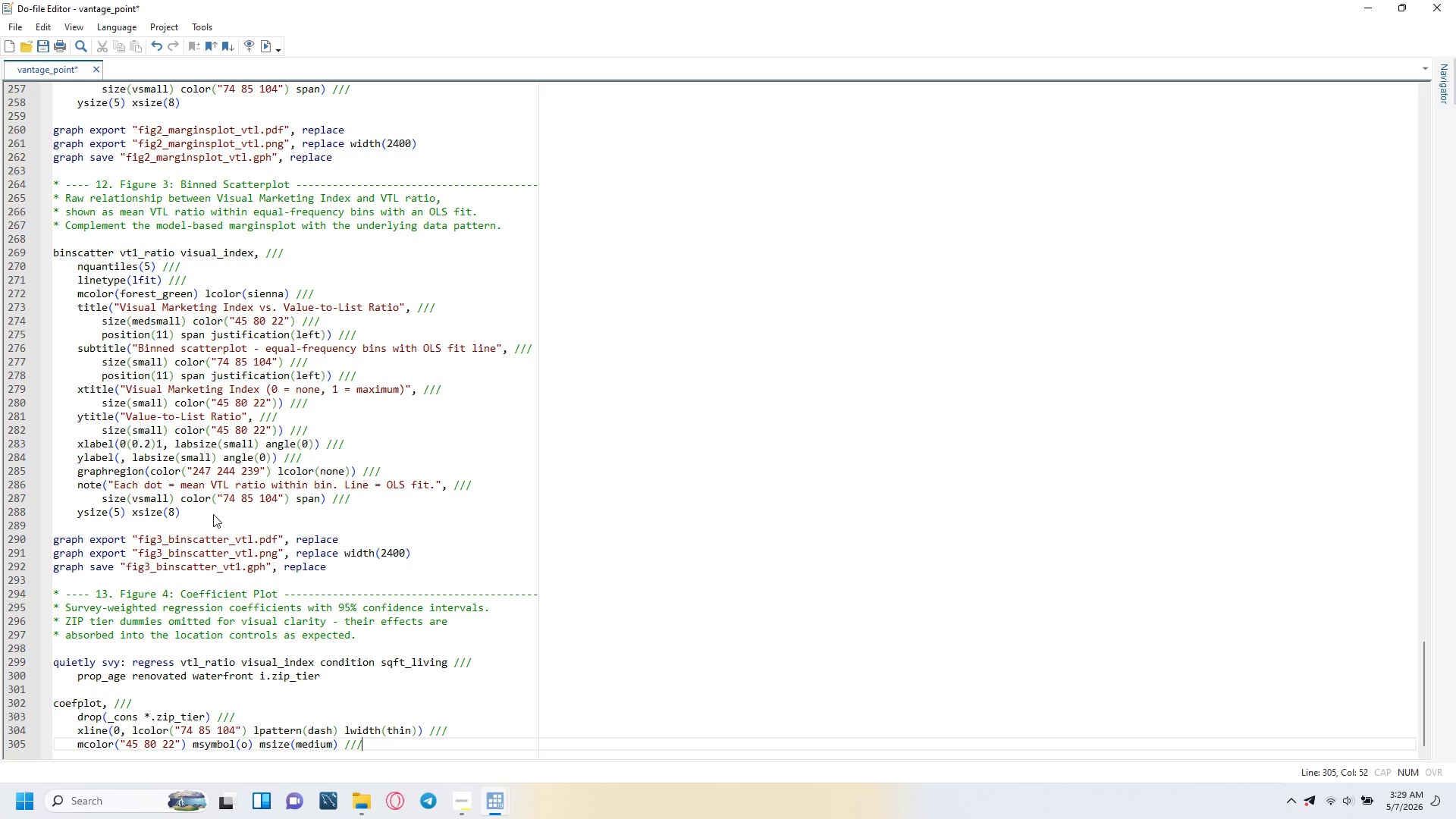 
key(Enter)
 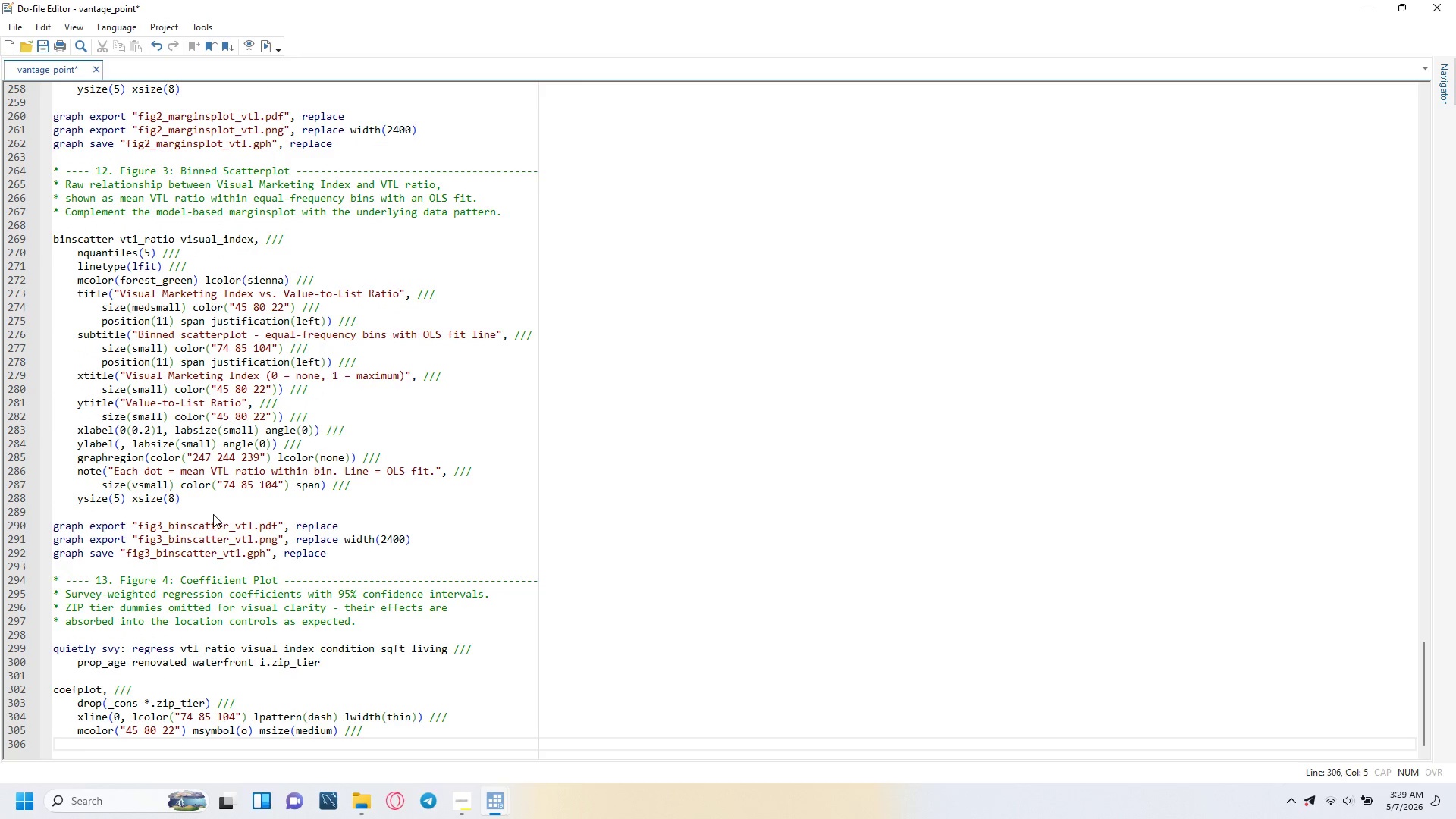 
type(ciopts()
 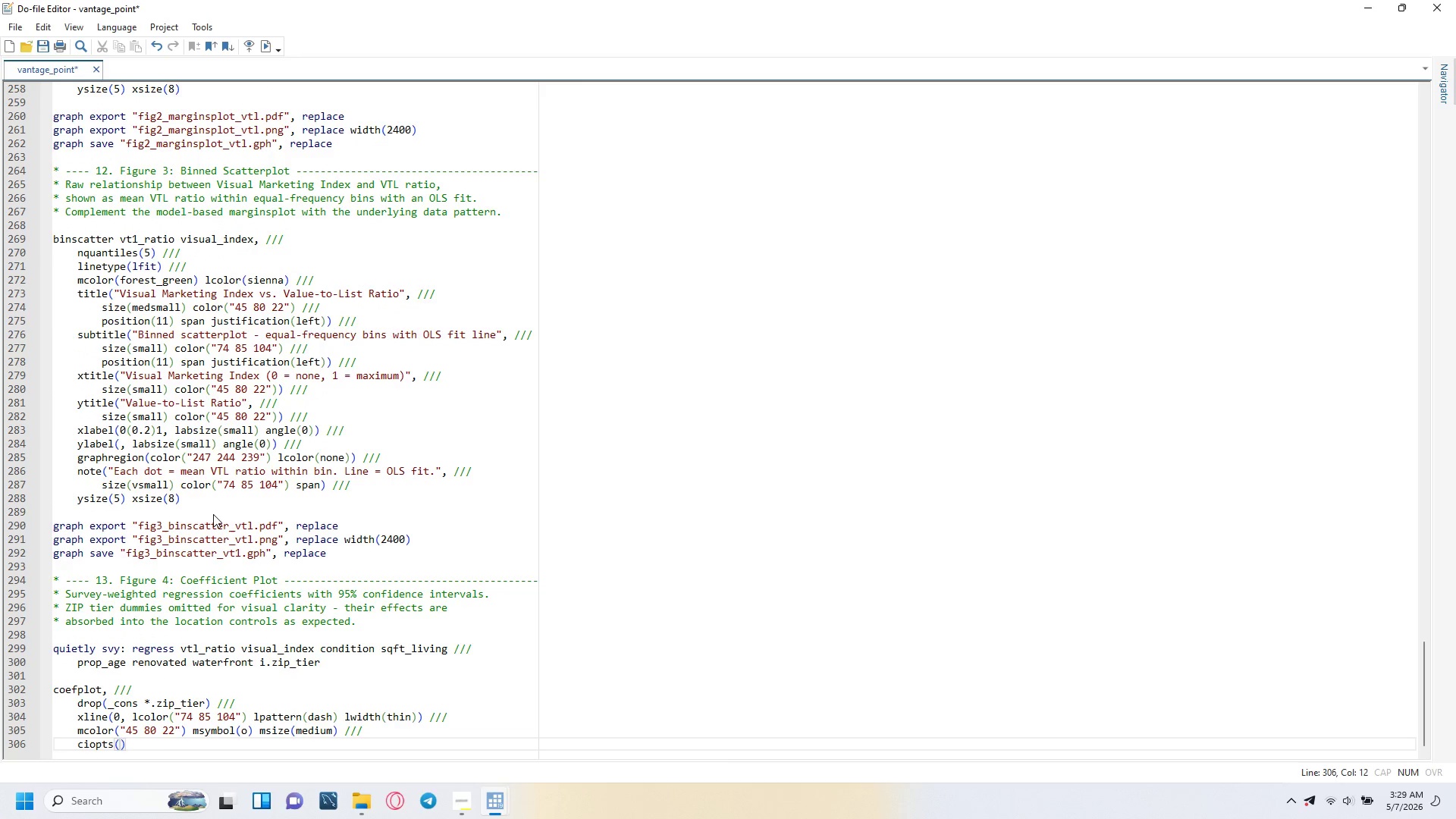 
key(ArrowLeft)
 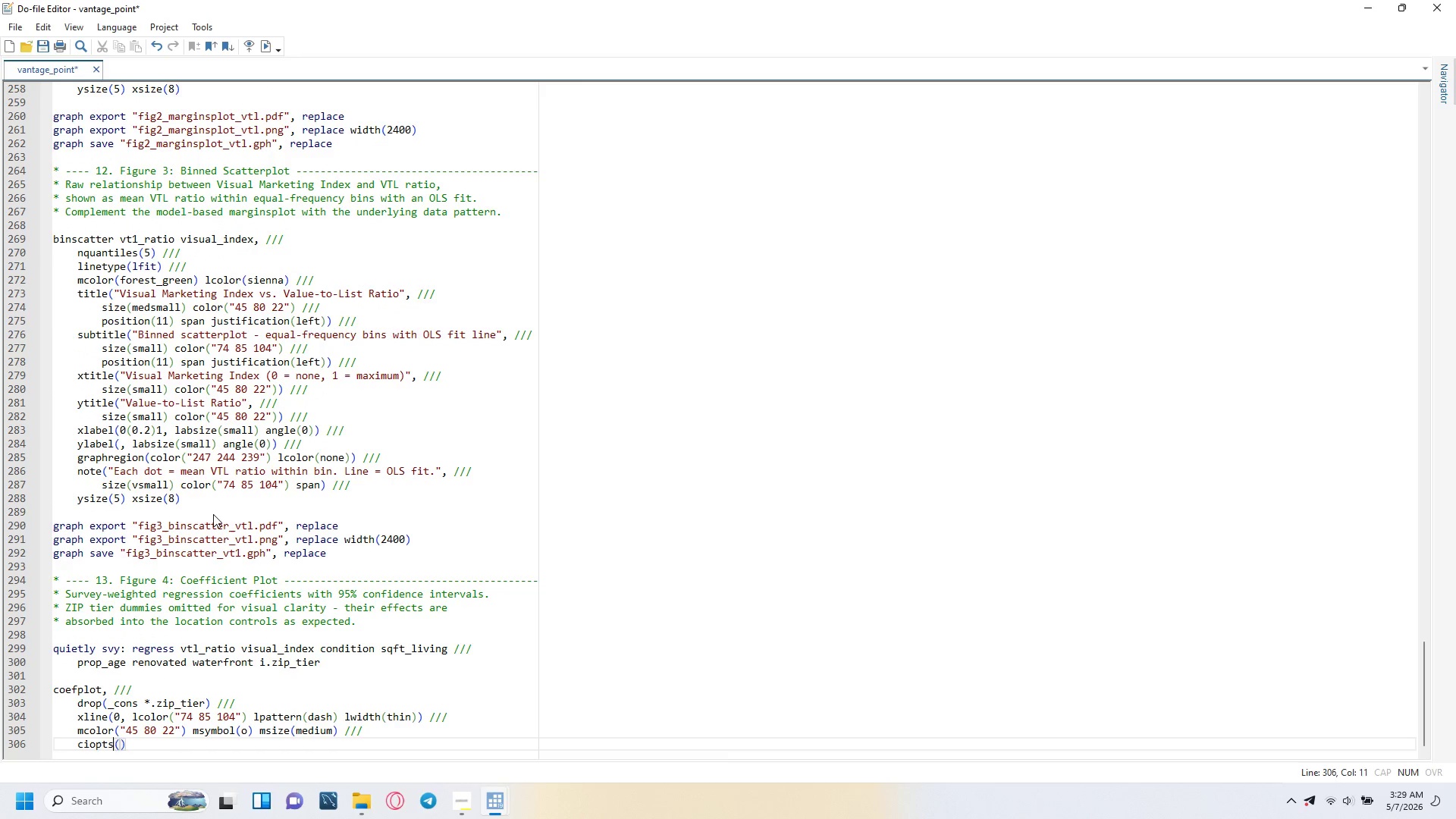 
key(Backspace)
 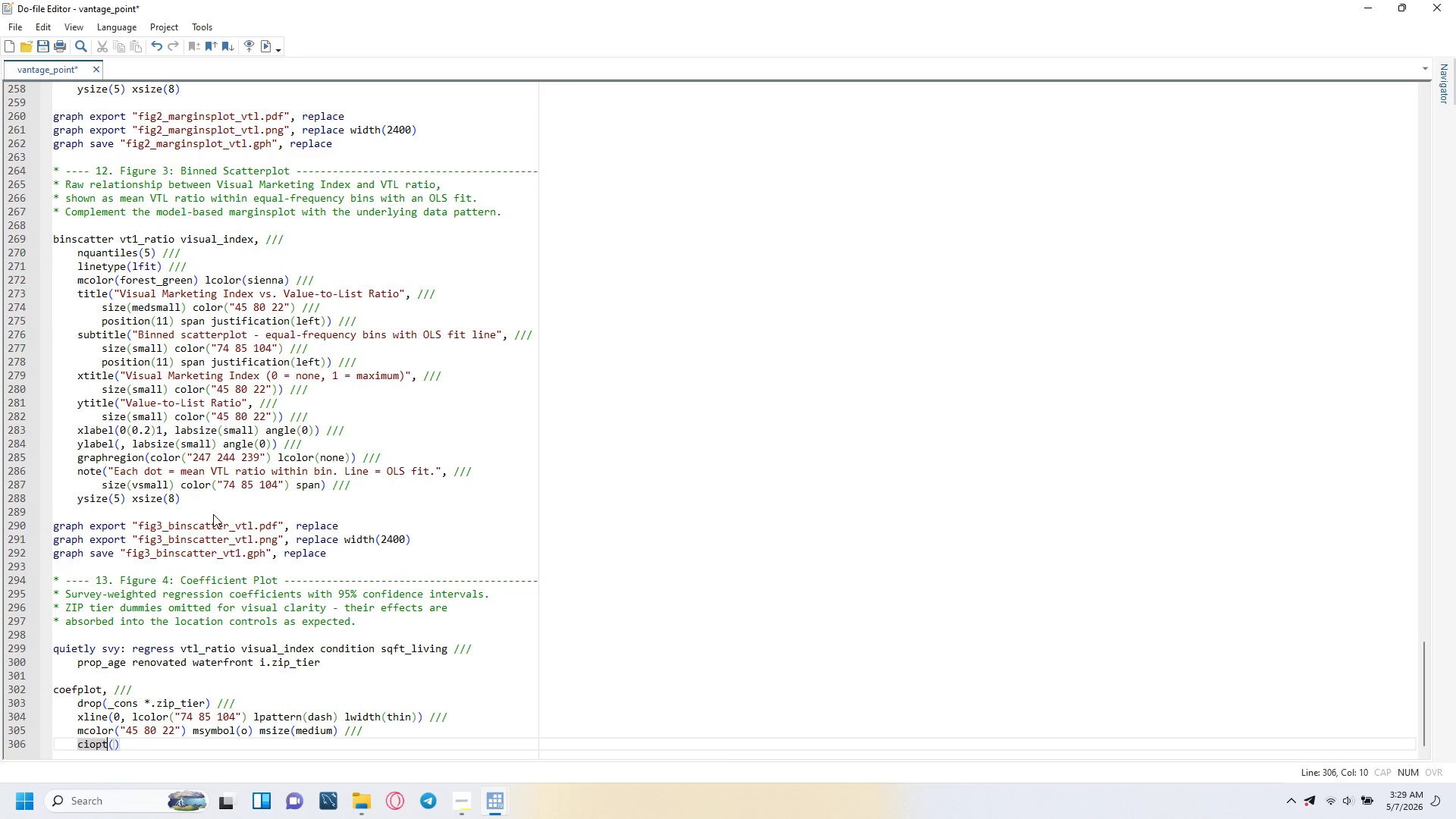 
key(ArrowLeft)
 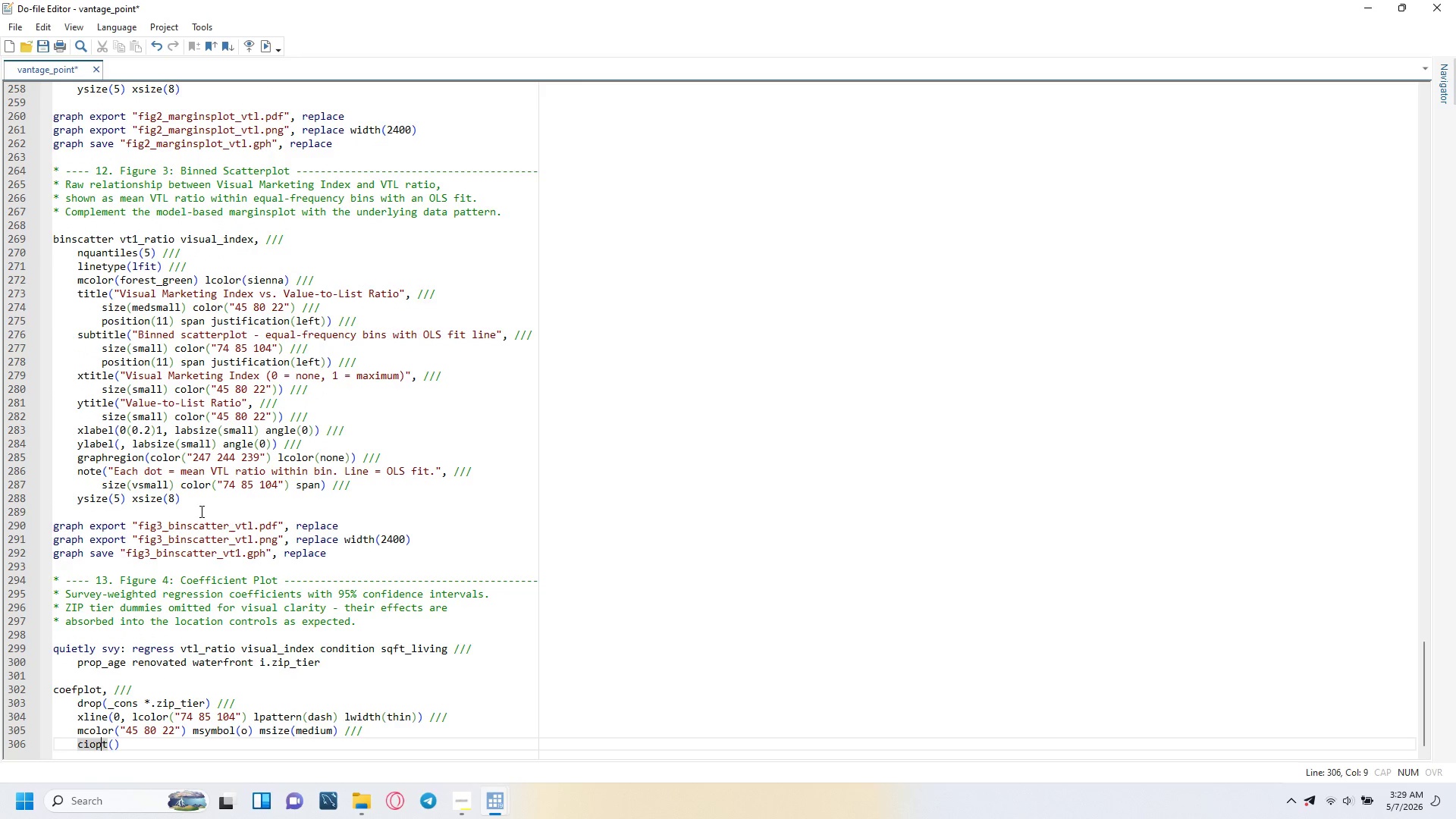 
scroll: coordinate [275, 350], scroll_direction: up, amount: 11.0
 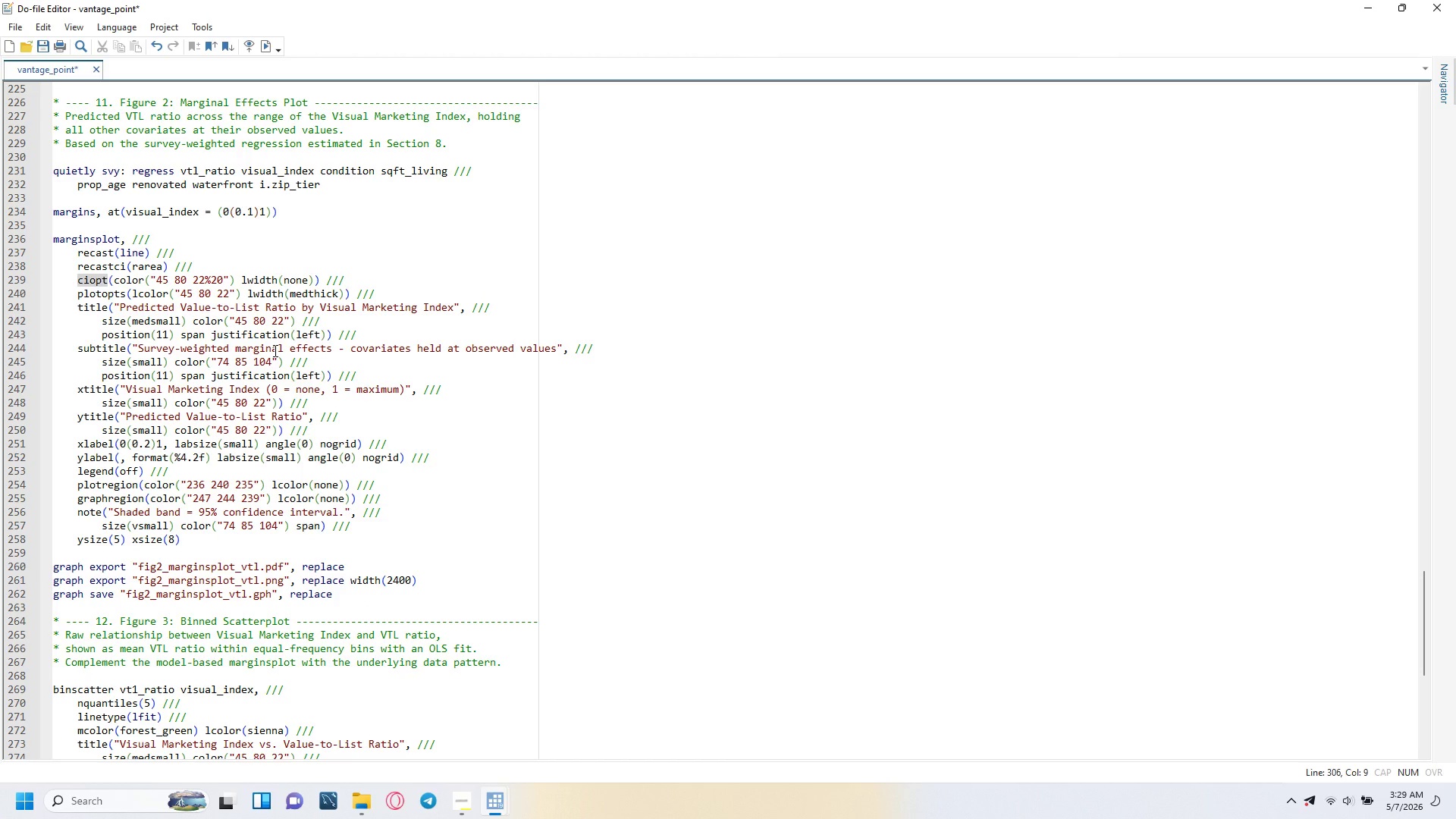 
wait(8.56)
 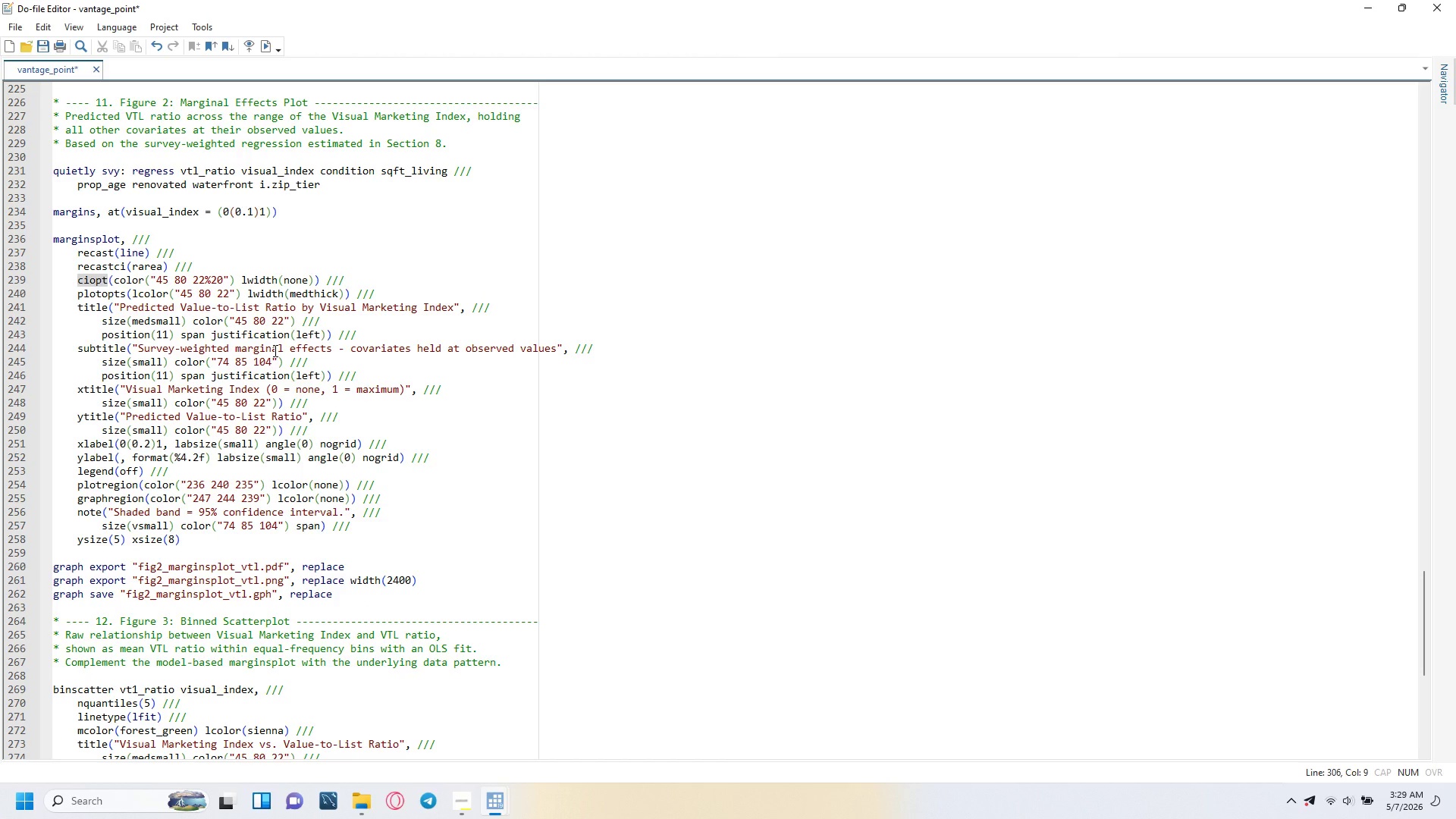 
scroll: coordinate [312, 310], scroll_direction: down, amount: 16.0
 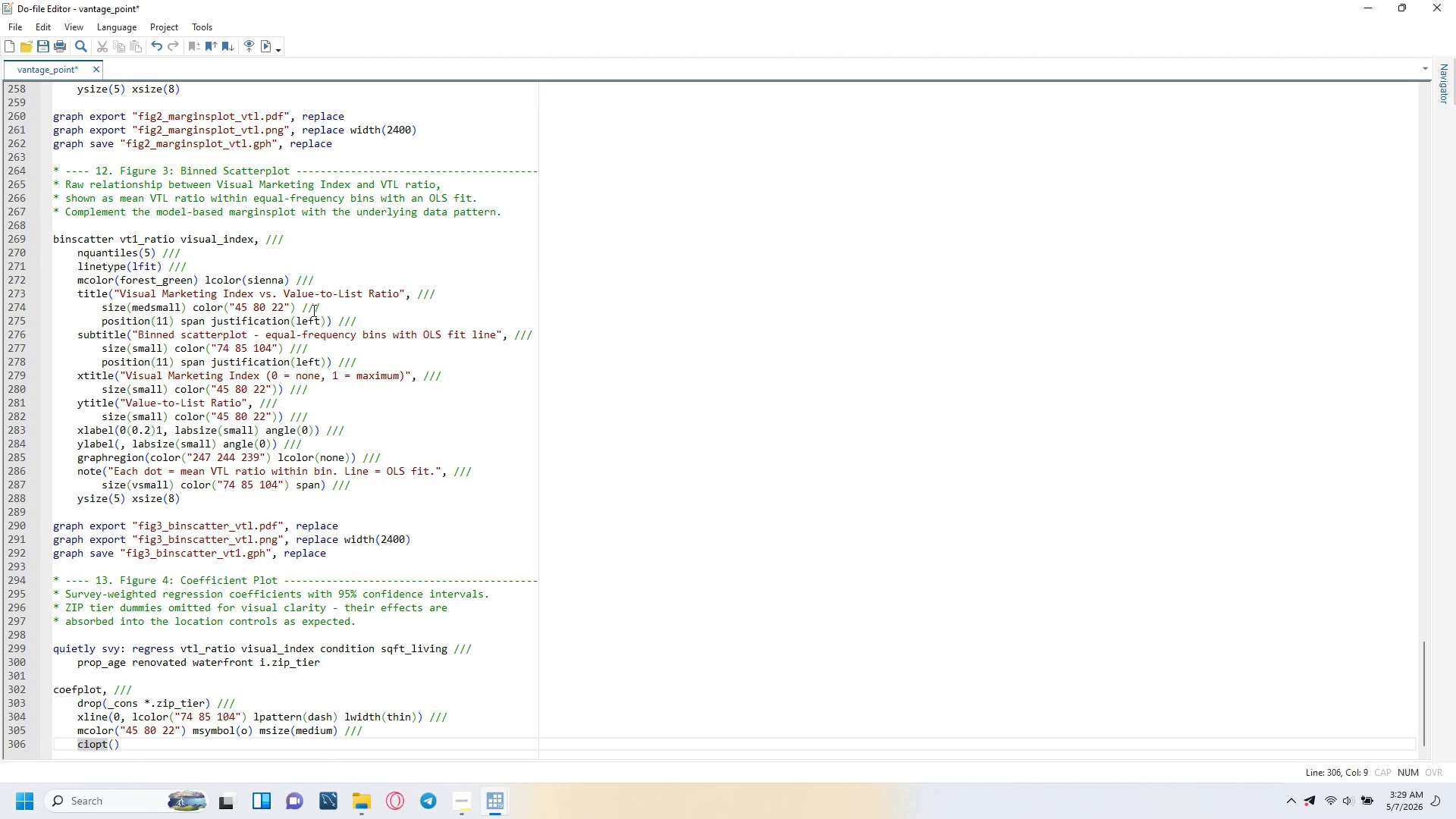 
key(ArrowRight)
 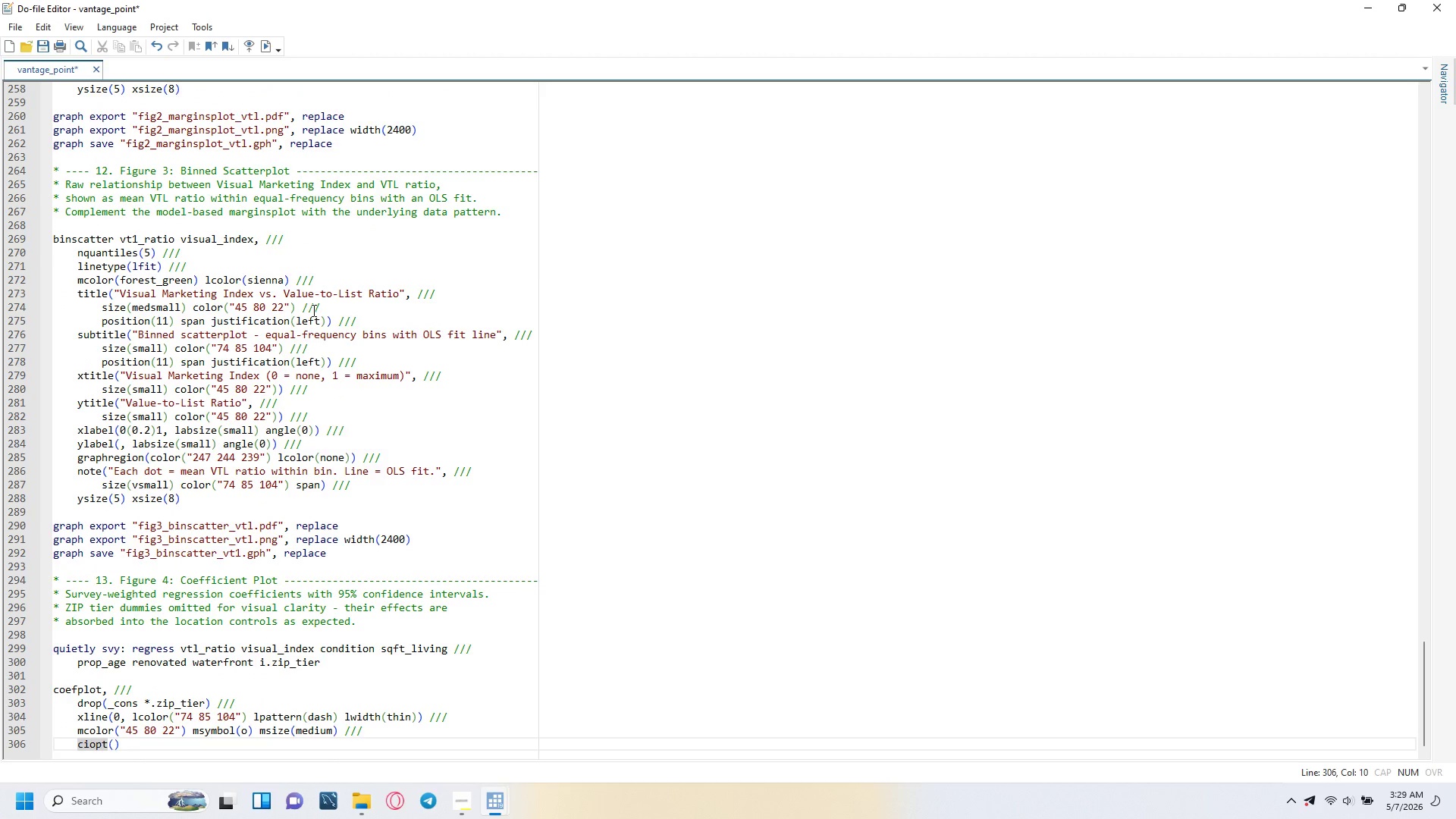 
key(S)
 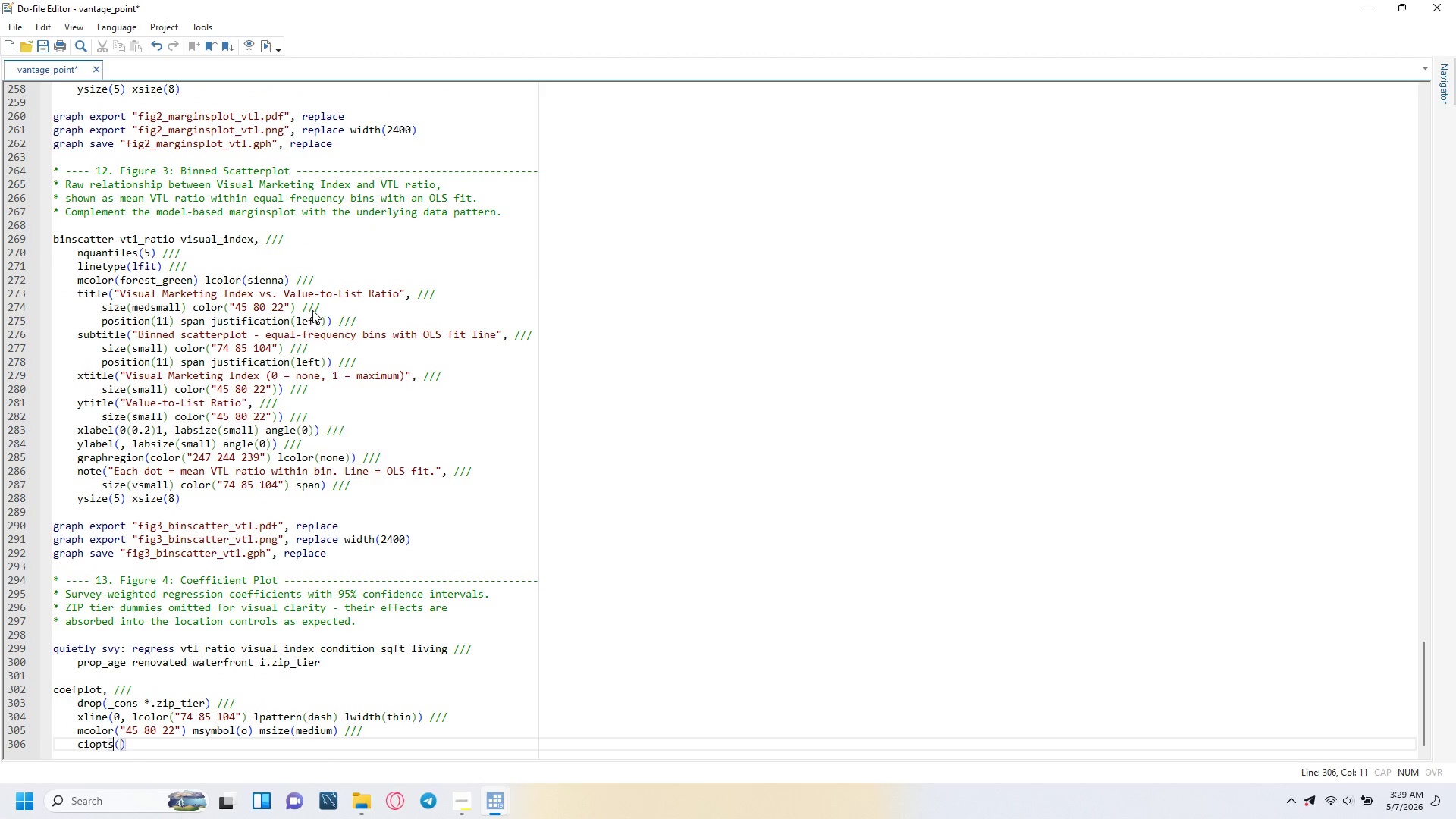 
key(ArrowRight)
 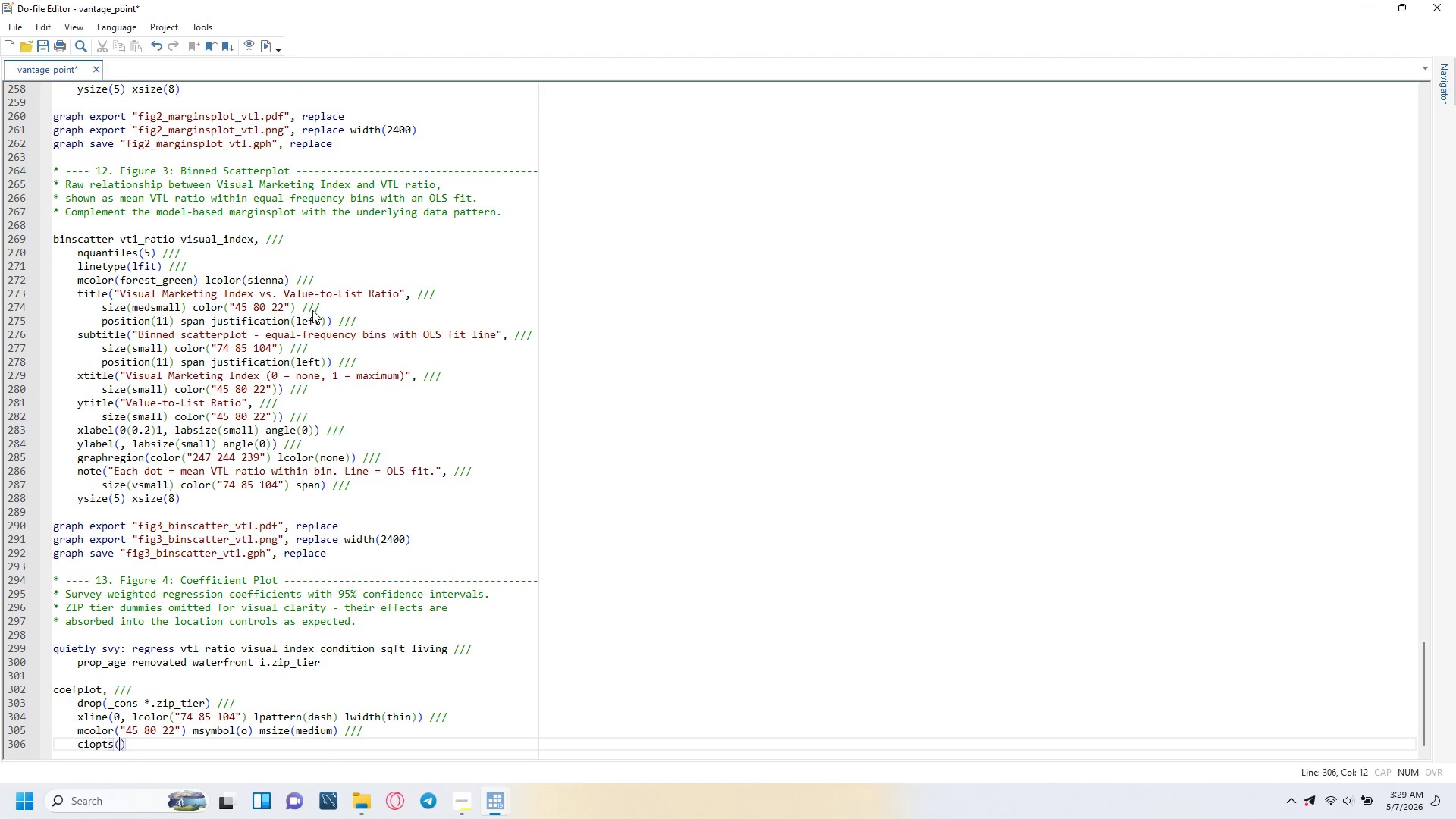 
key(ArrowRight)
 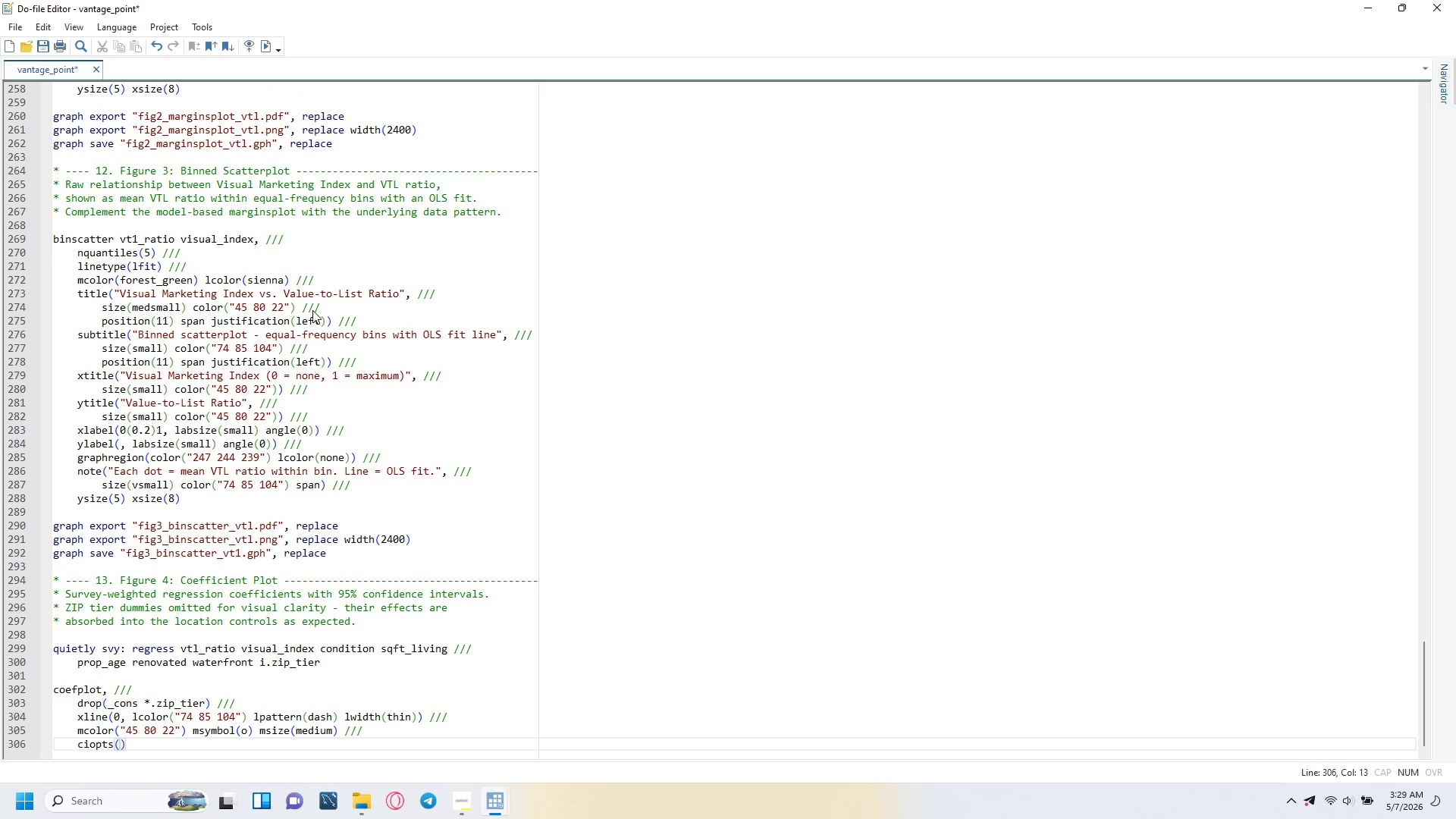 
key(ArrowLeft)
 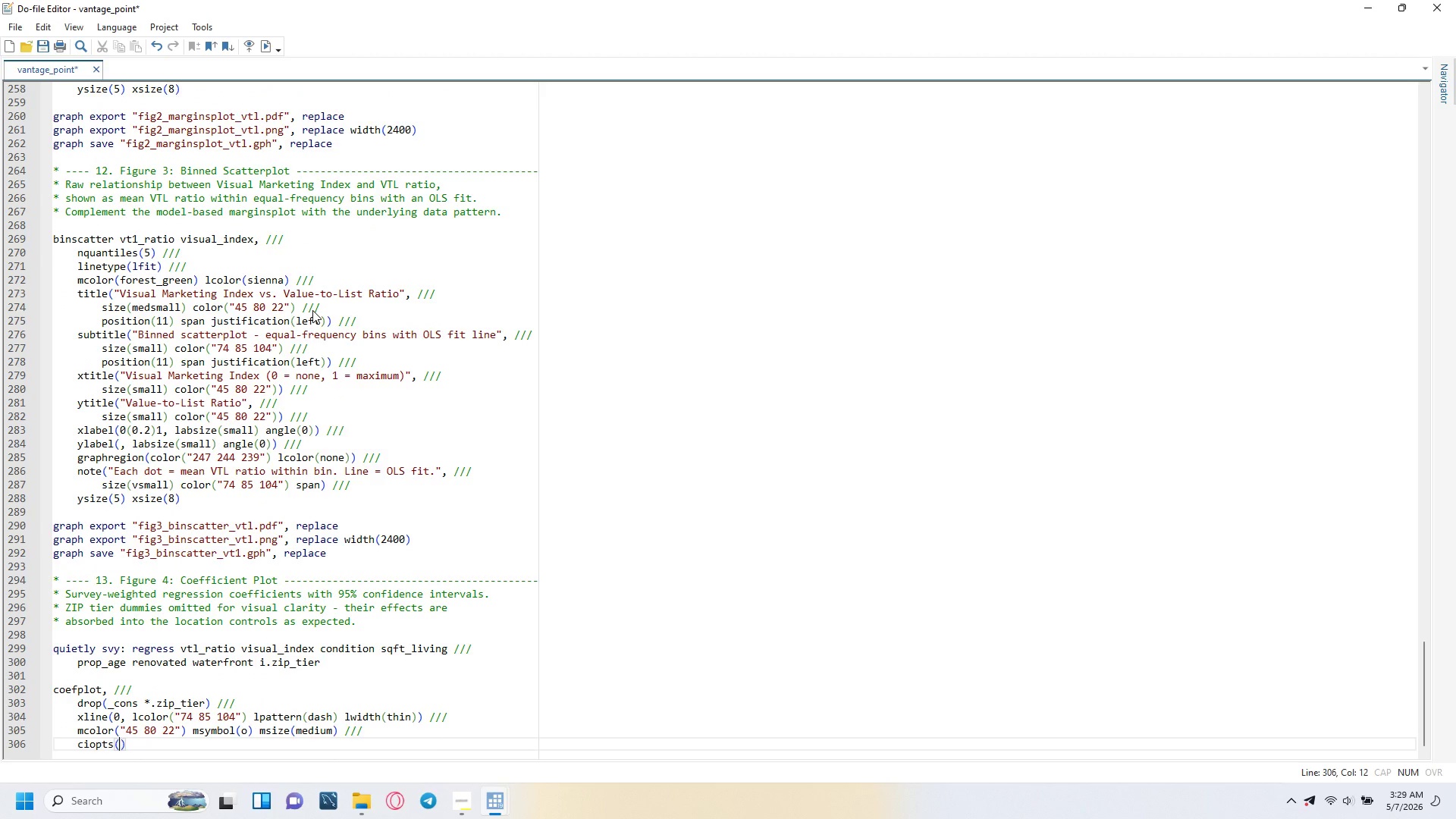 
type(lcolor("45 80 22)
 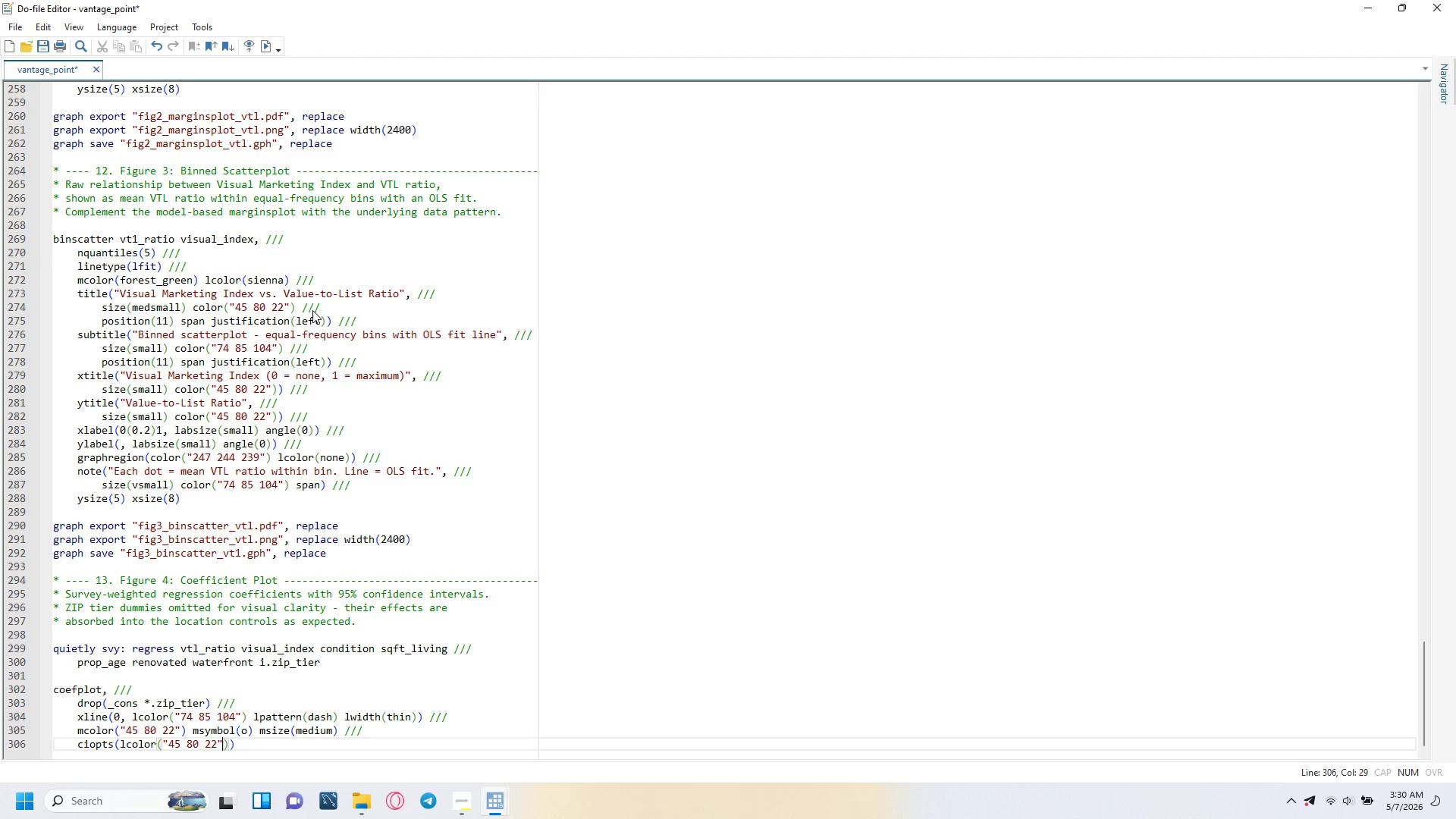 
 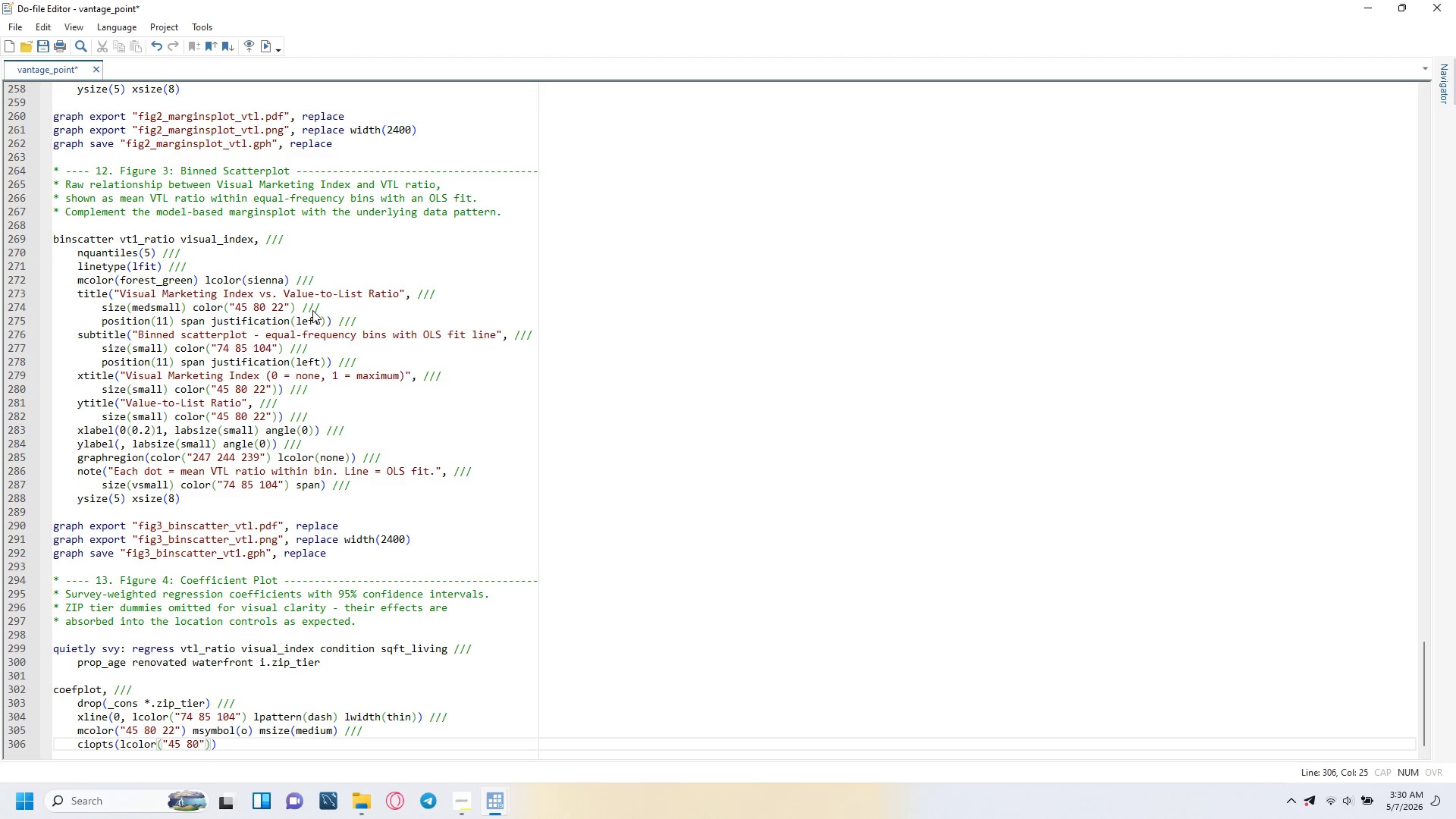 
key(ArrowRight)
 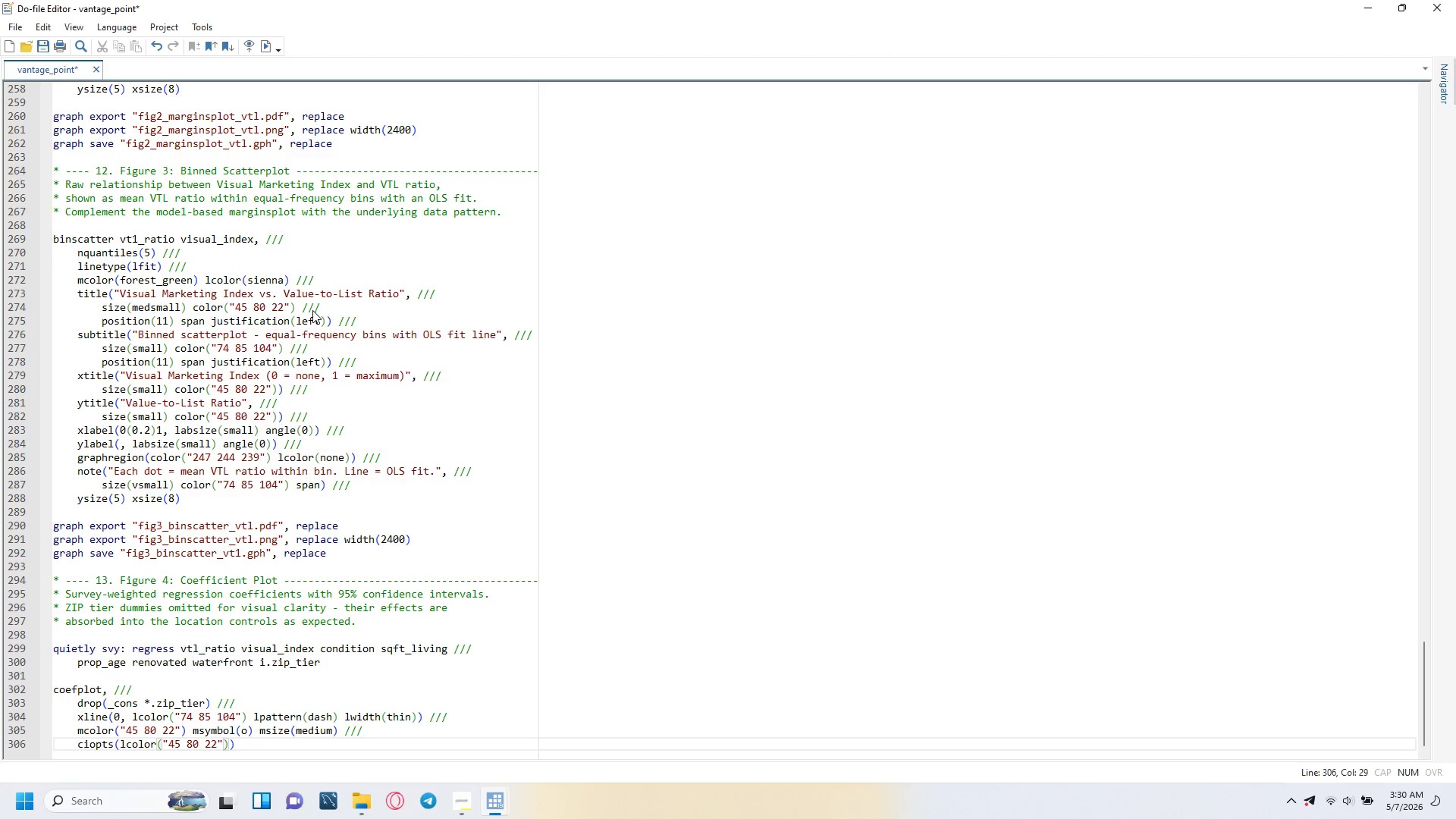 
key(ArrowRight)
 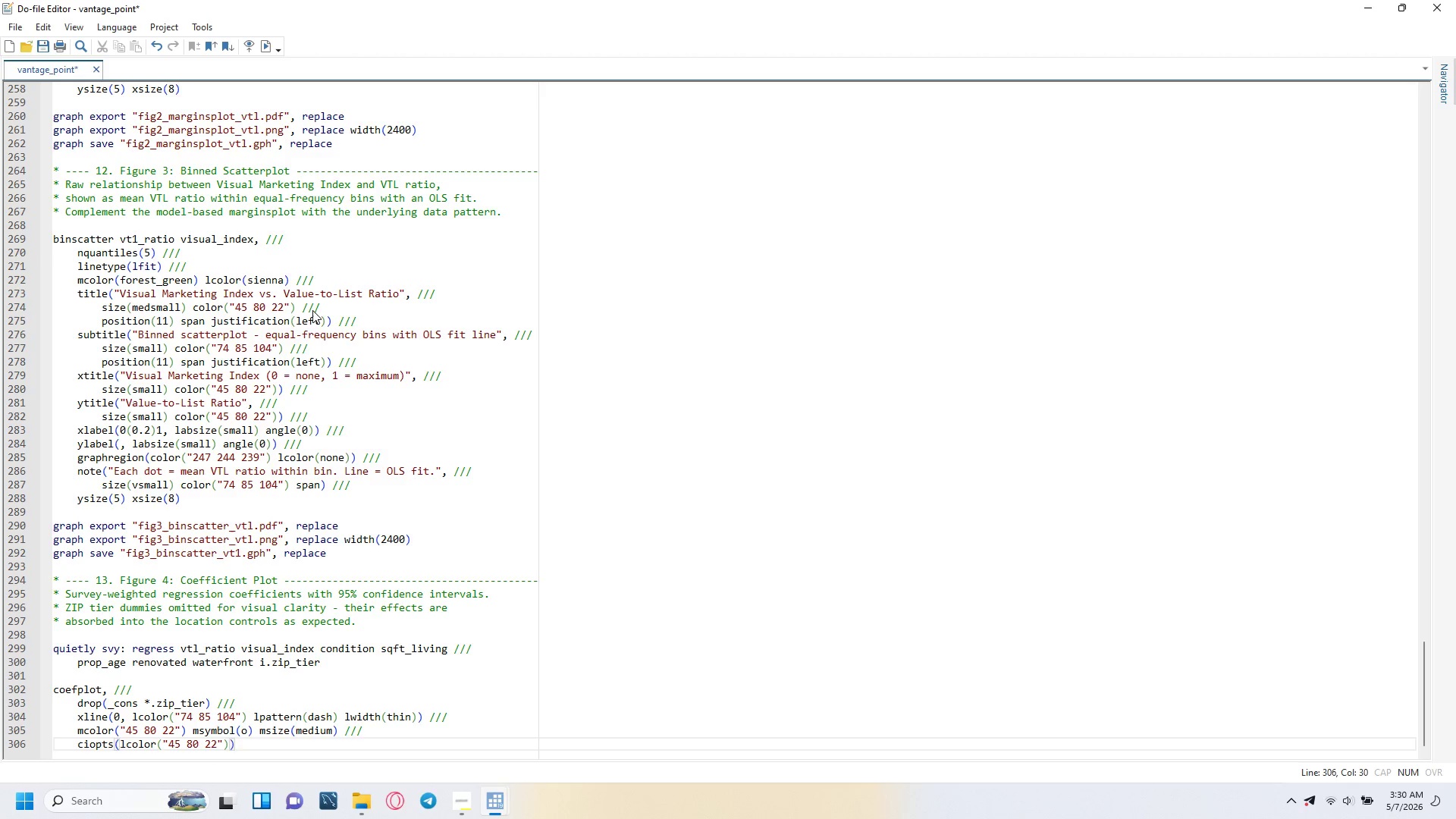 
type( lwidth(medi)
key(Backspace)
type(thick)
 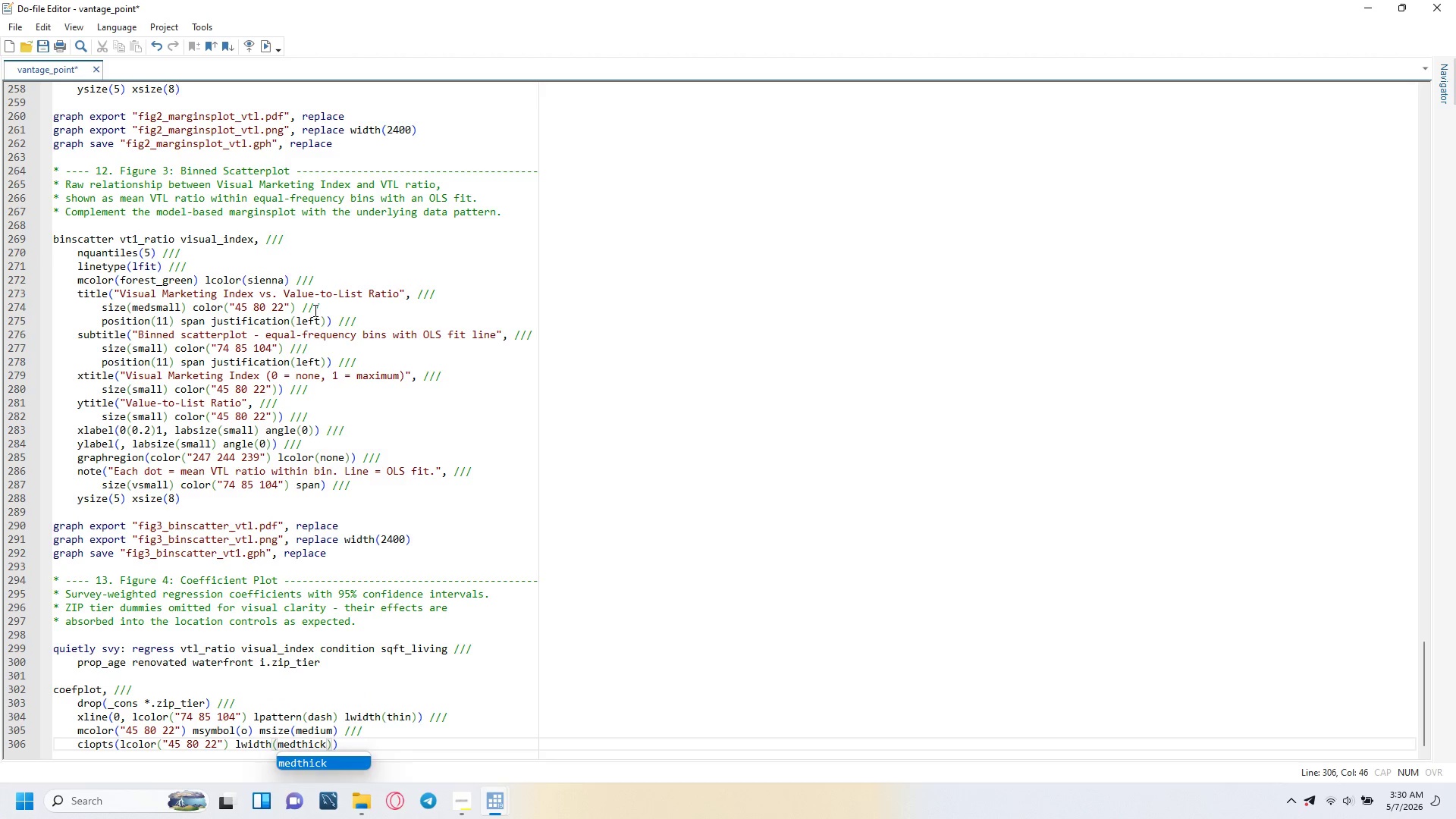 
key(ArrowRight)
 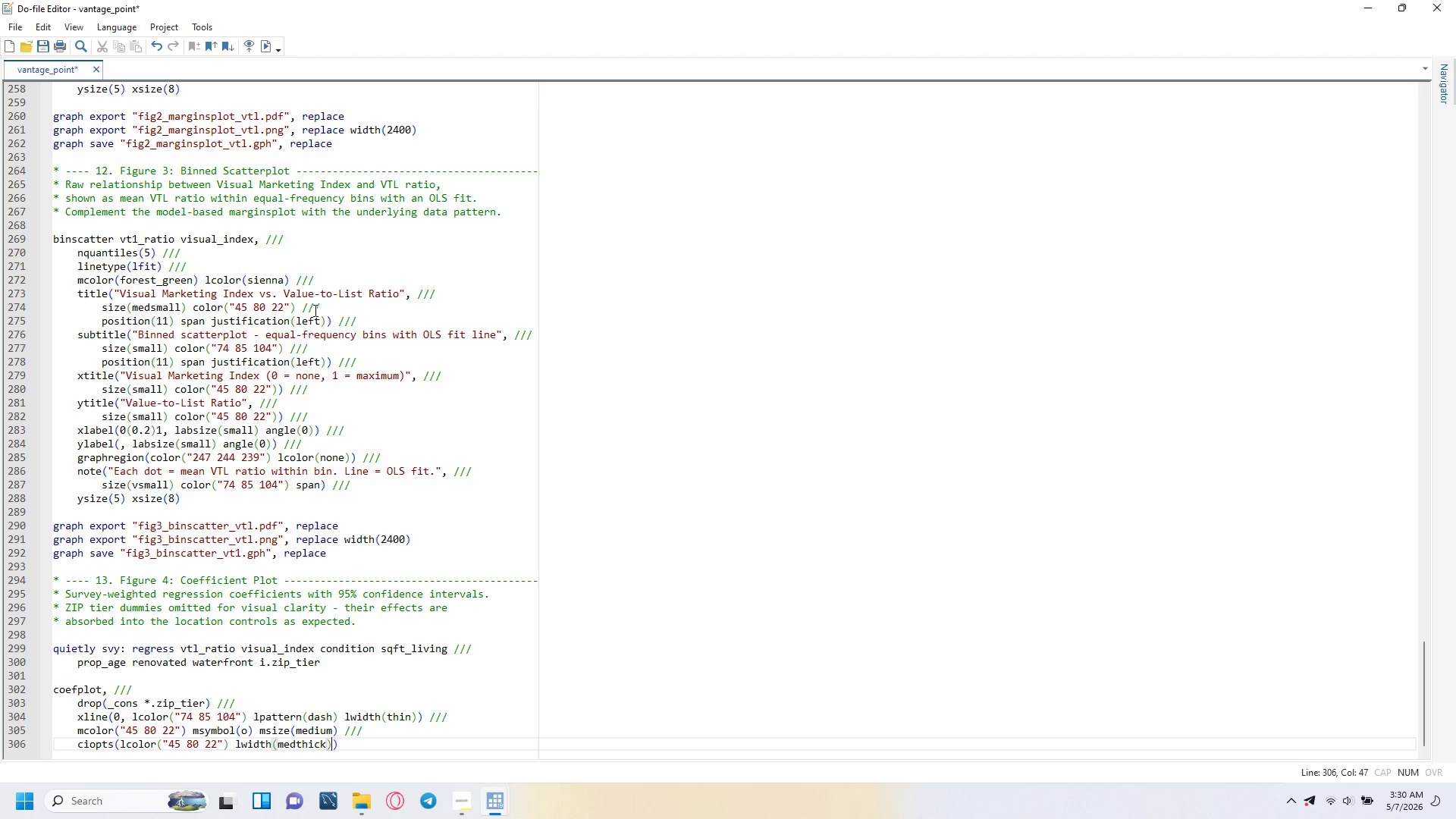 
key(ArrowRight)
 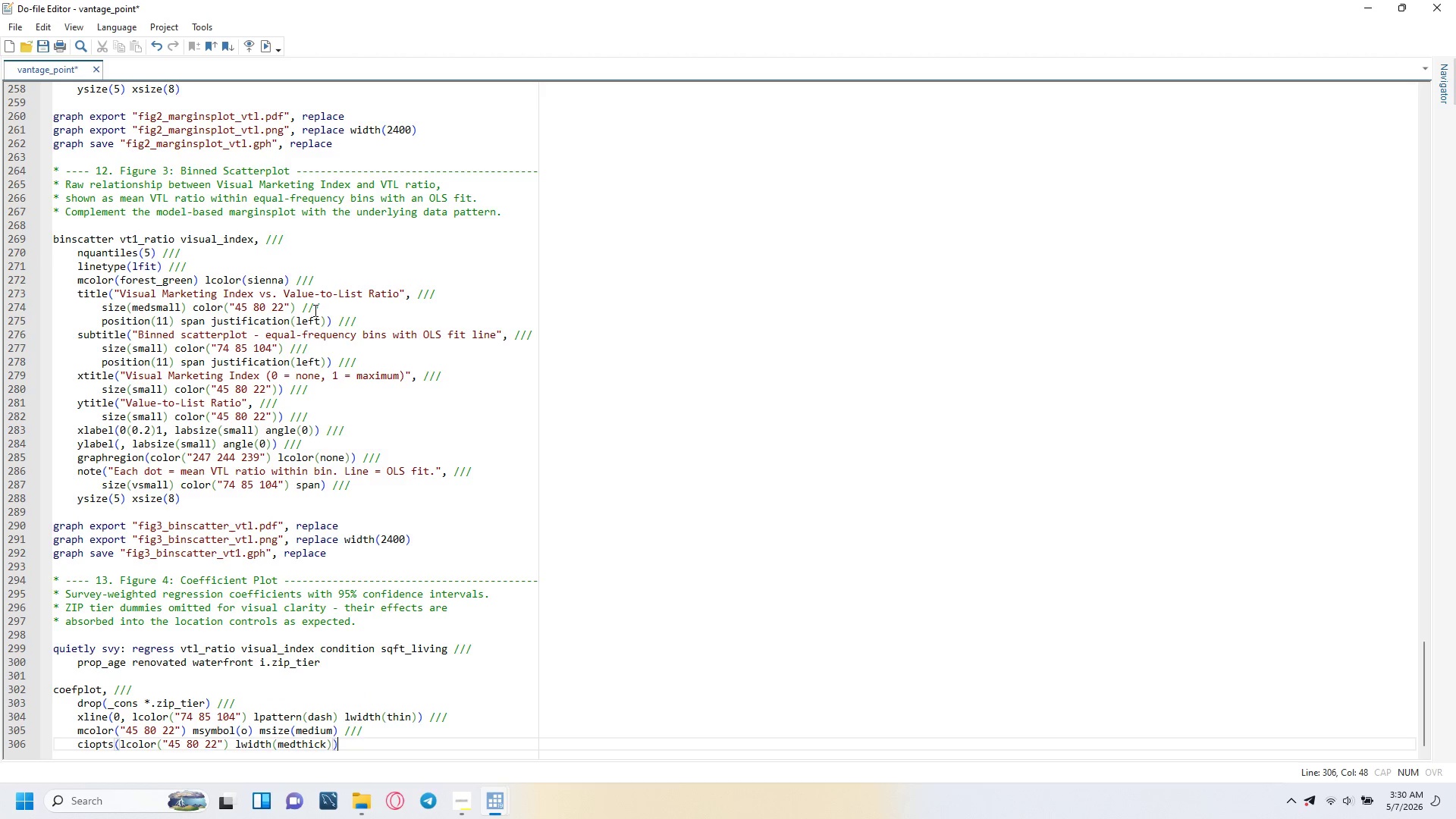 
key(Space)
 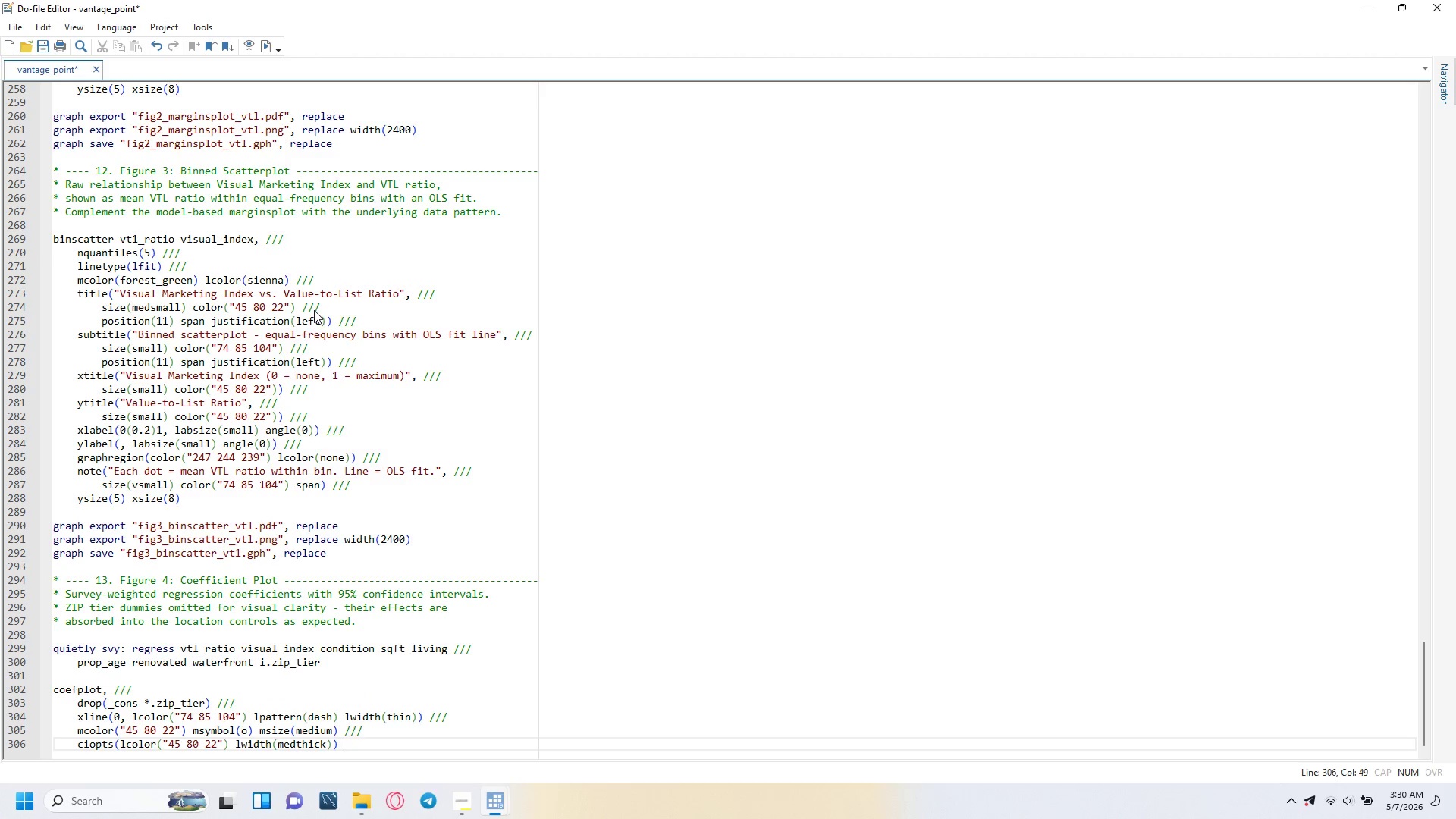 
key(Slash)
 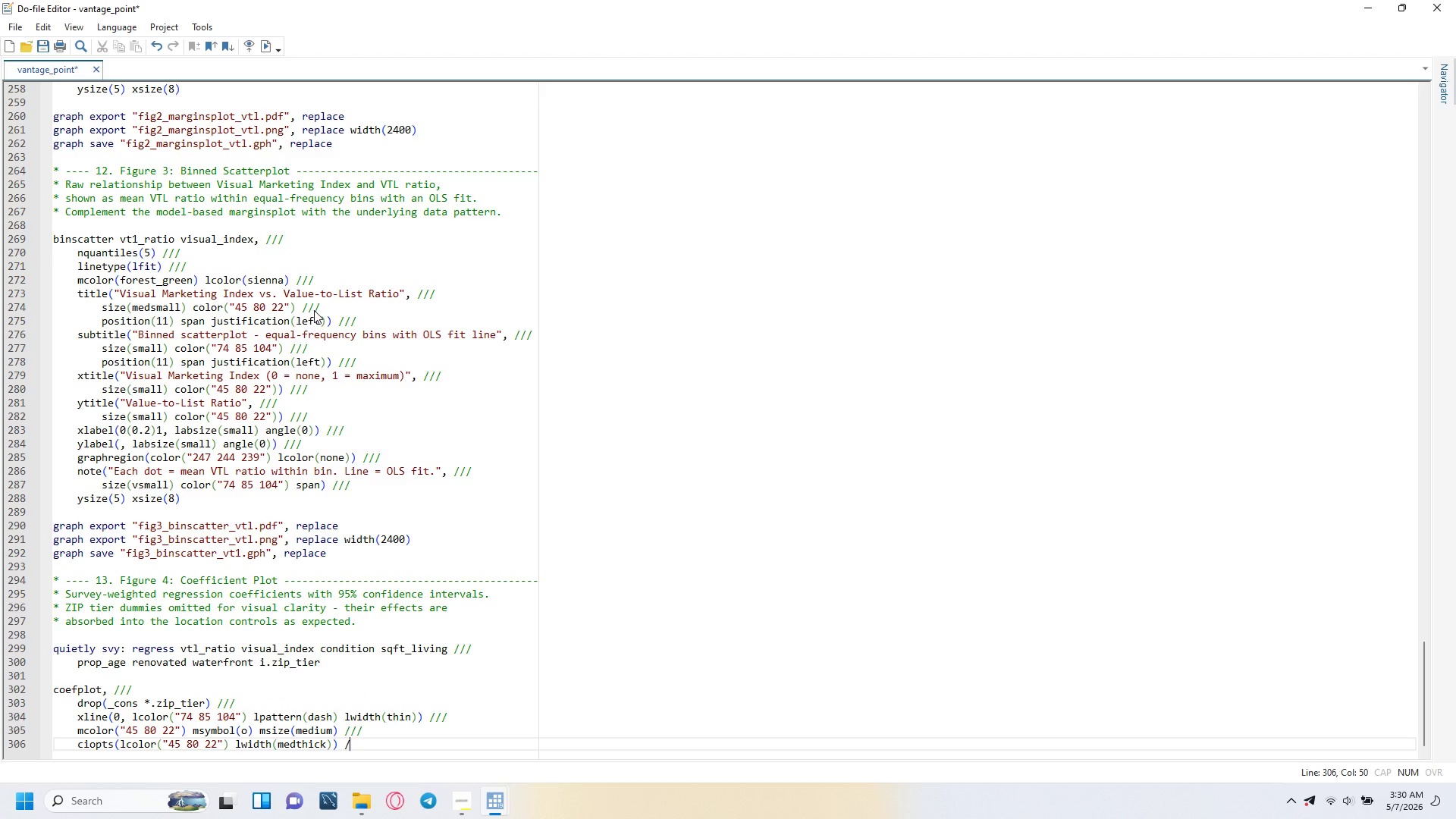 
key(Slash)
 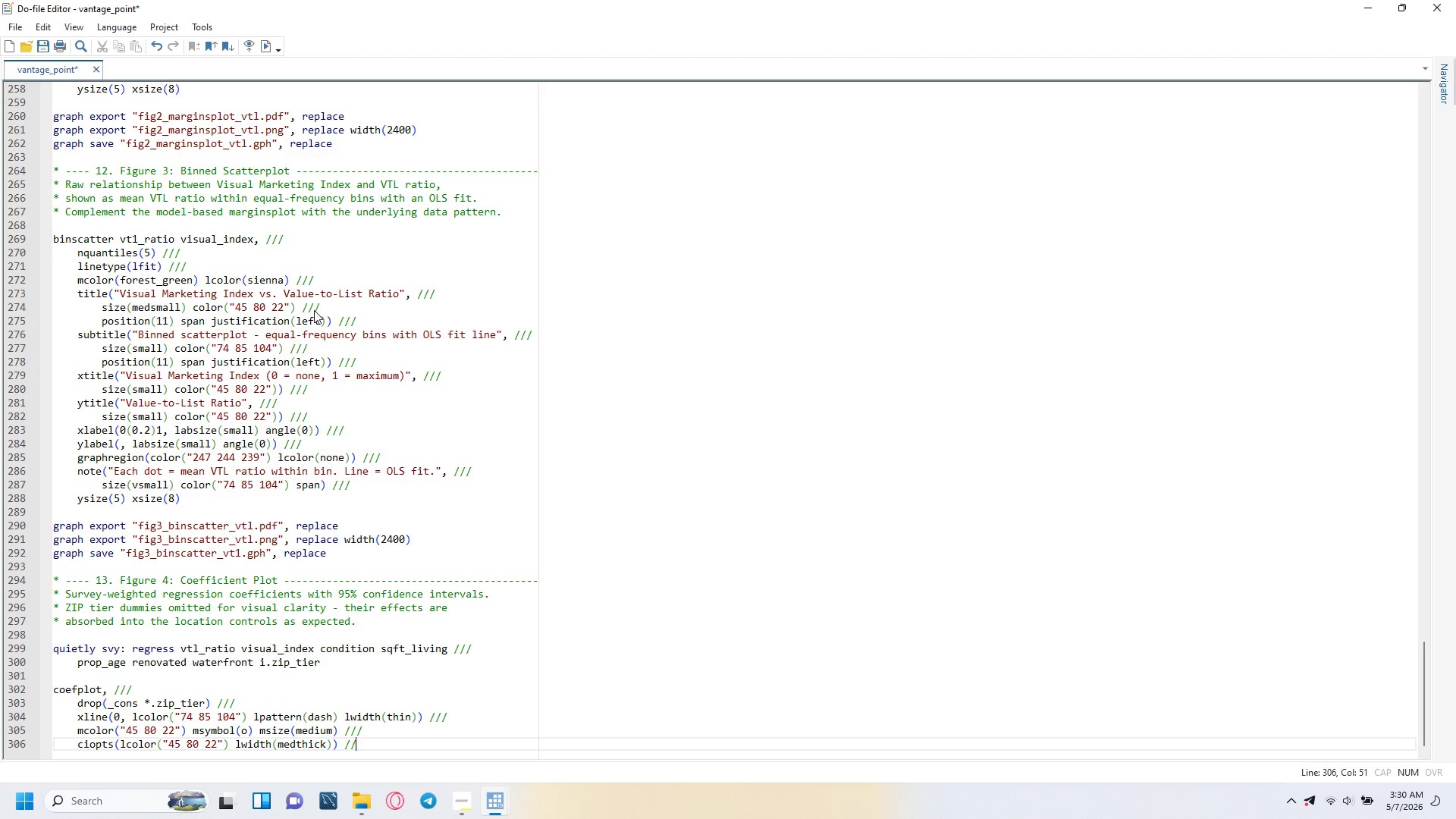 
key(Slash)
 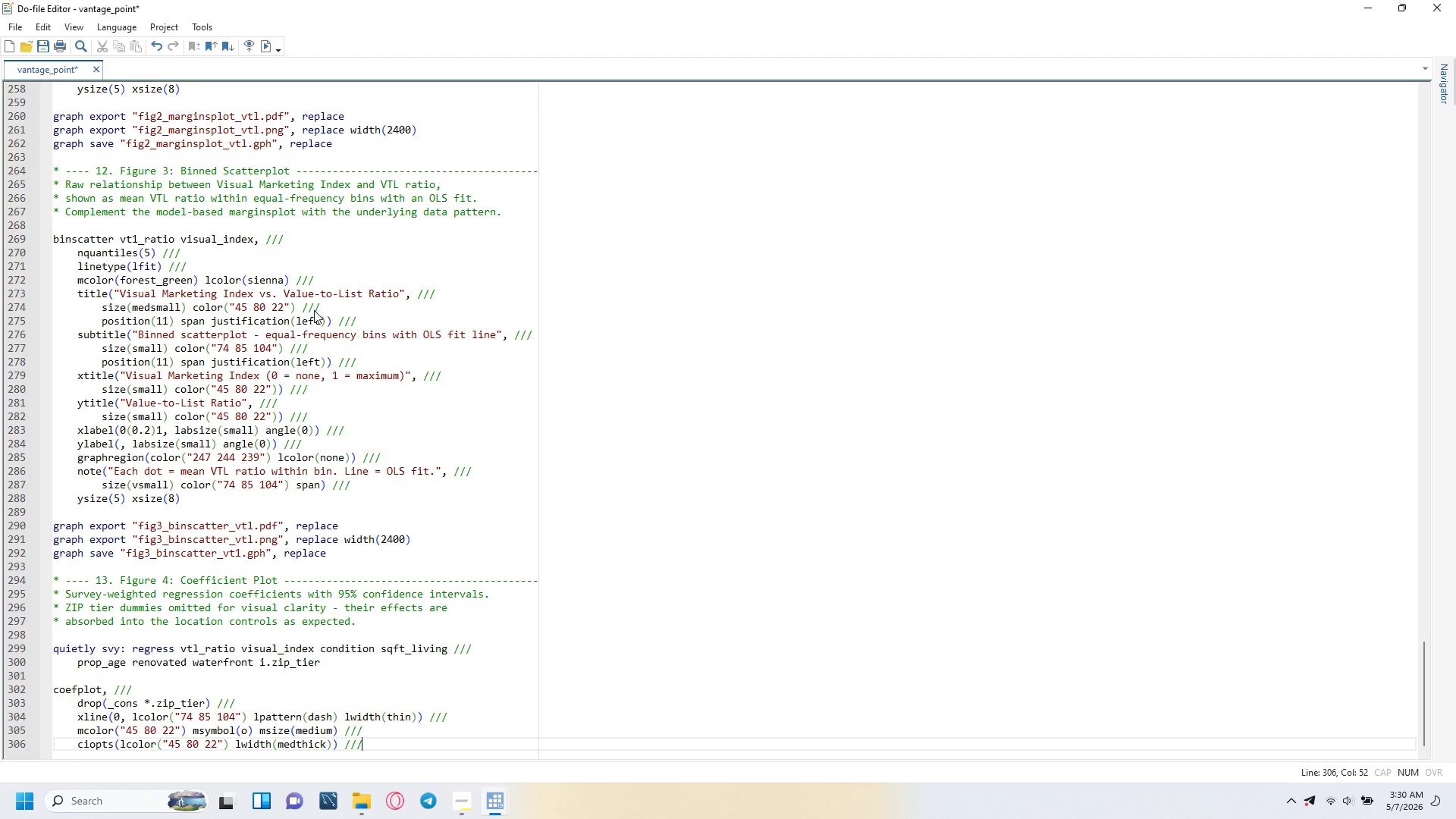 
key(Enter)
 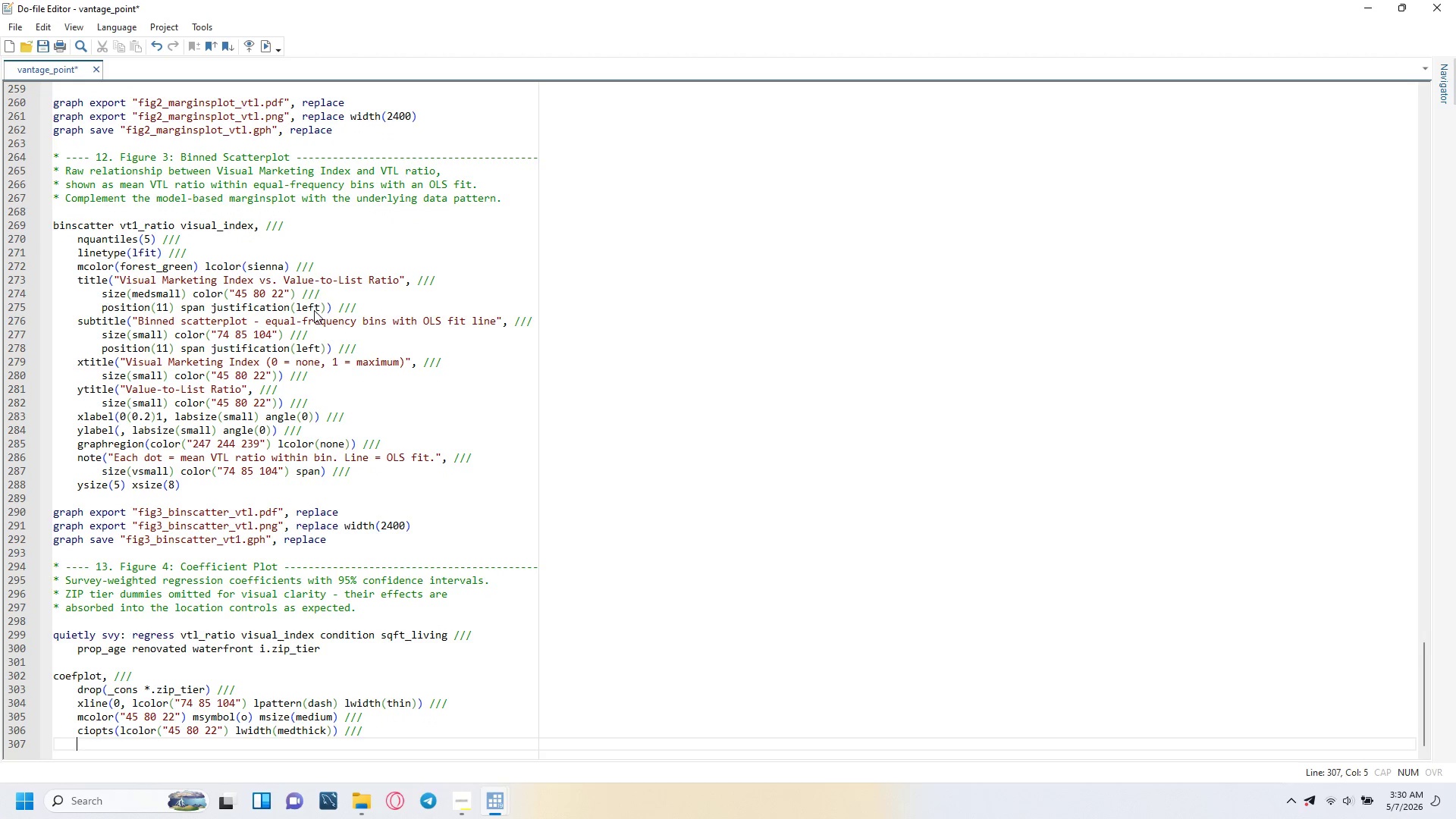 
type(mlabl)
key(Backspace)
type(el format (%9.4f)
 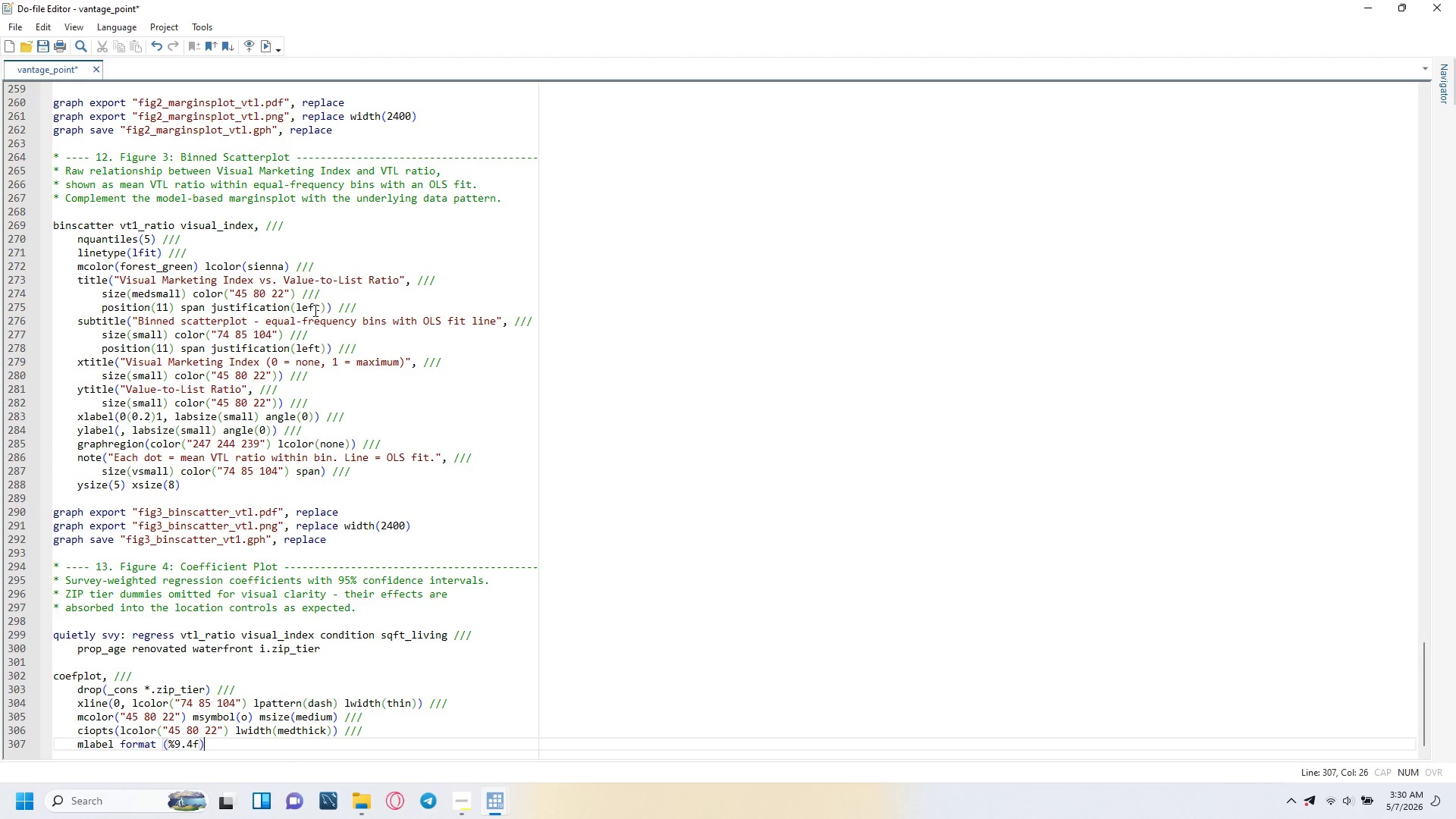 
 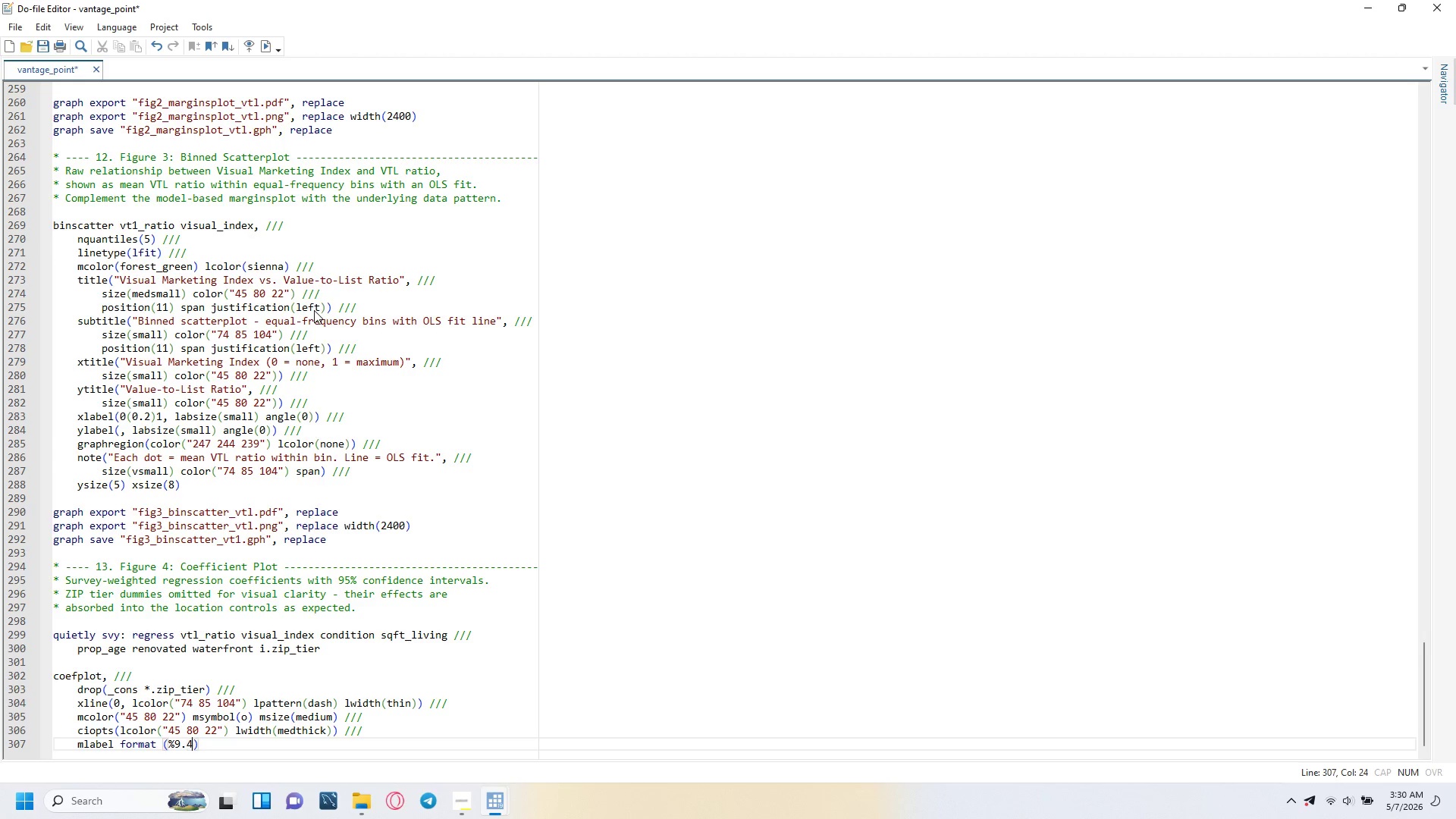 
key(ArrowRight)
 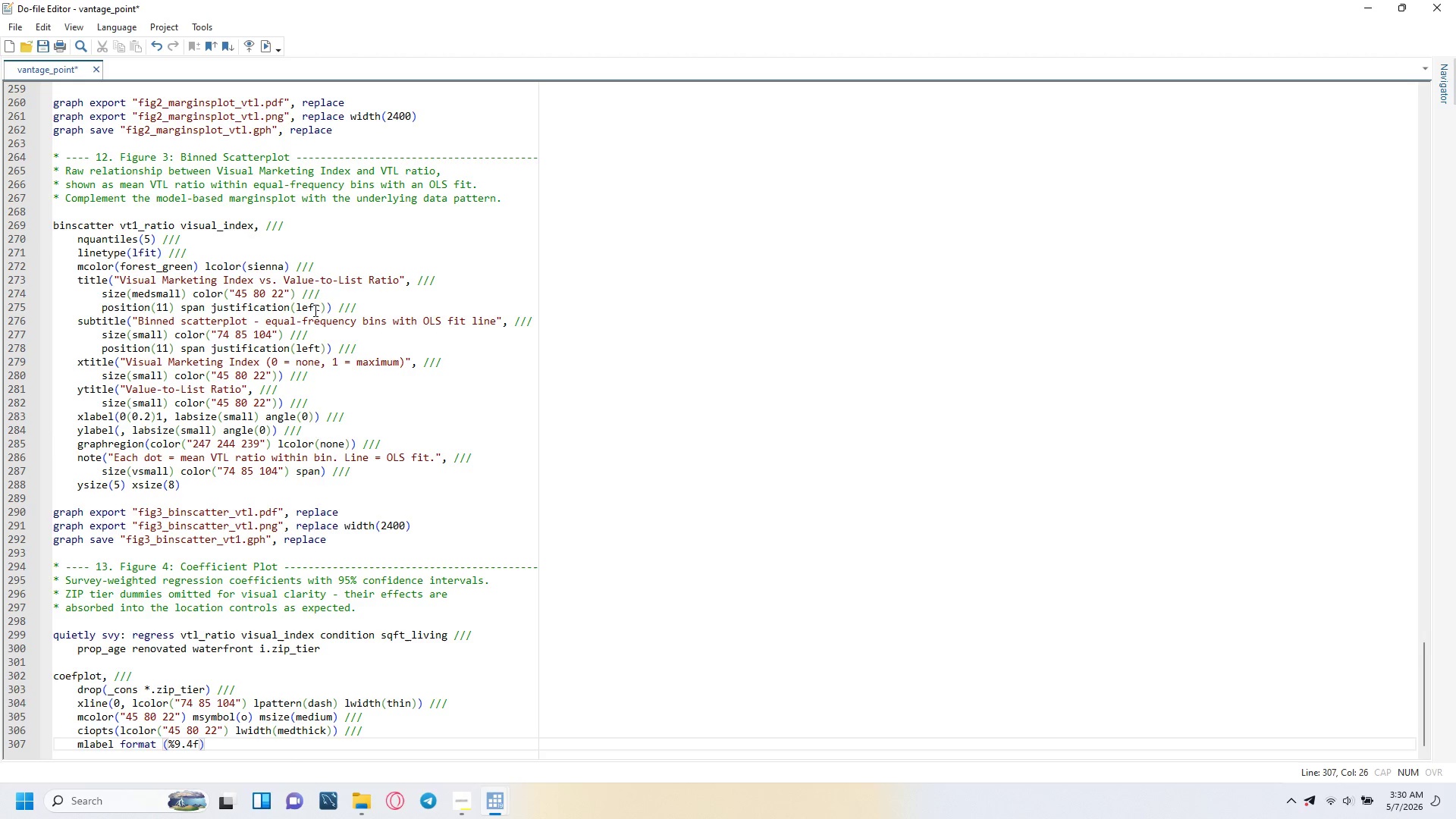 
type( mlabcolor("45 80 22)
 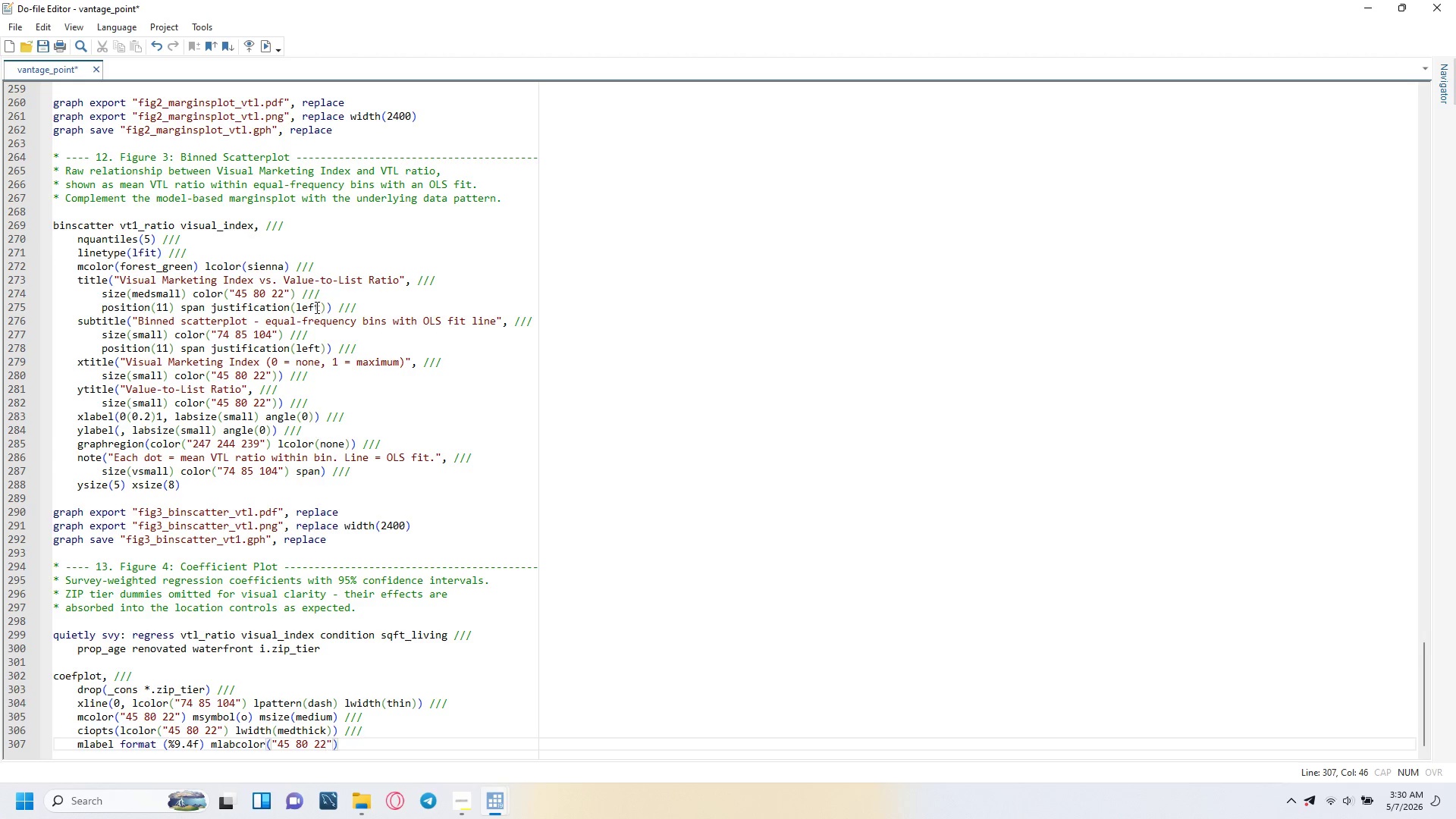 
key(ArrowRight)
 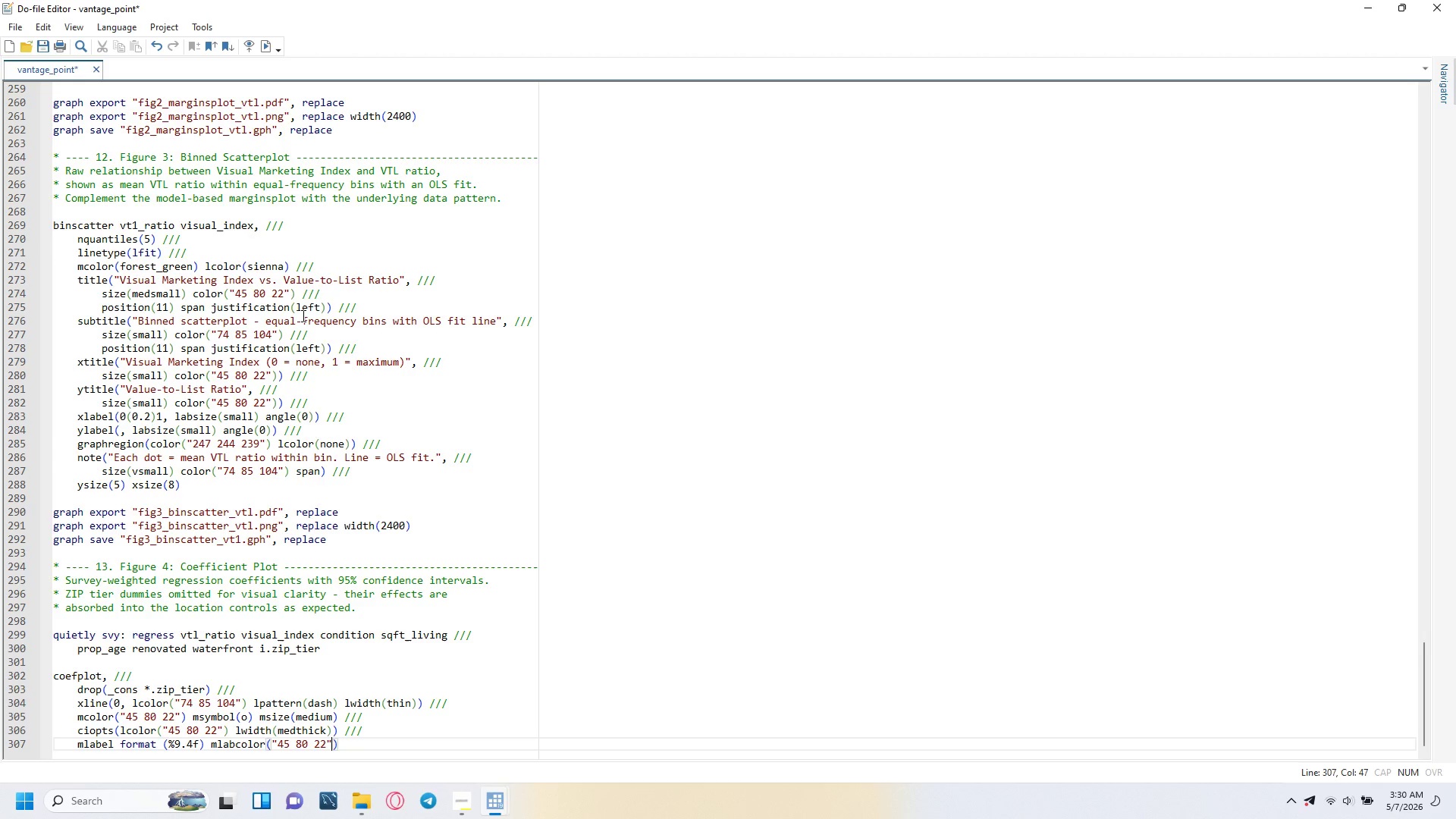 
hold_key(key=ArrowRight, duration=6.97)
 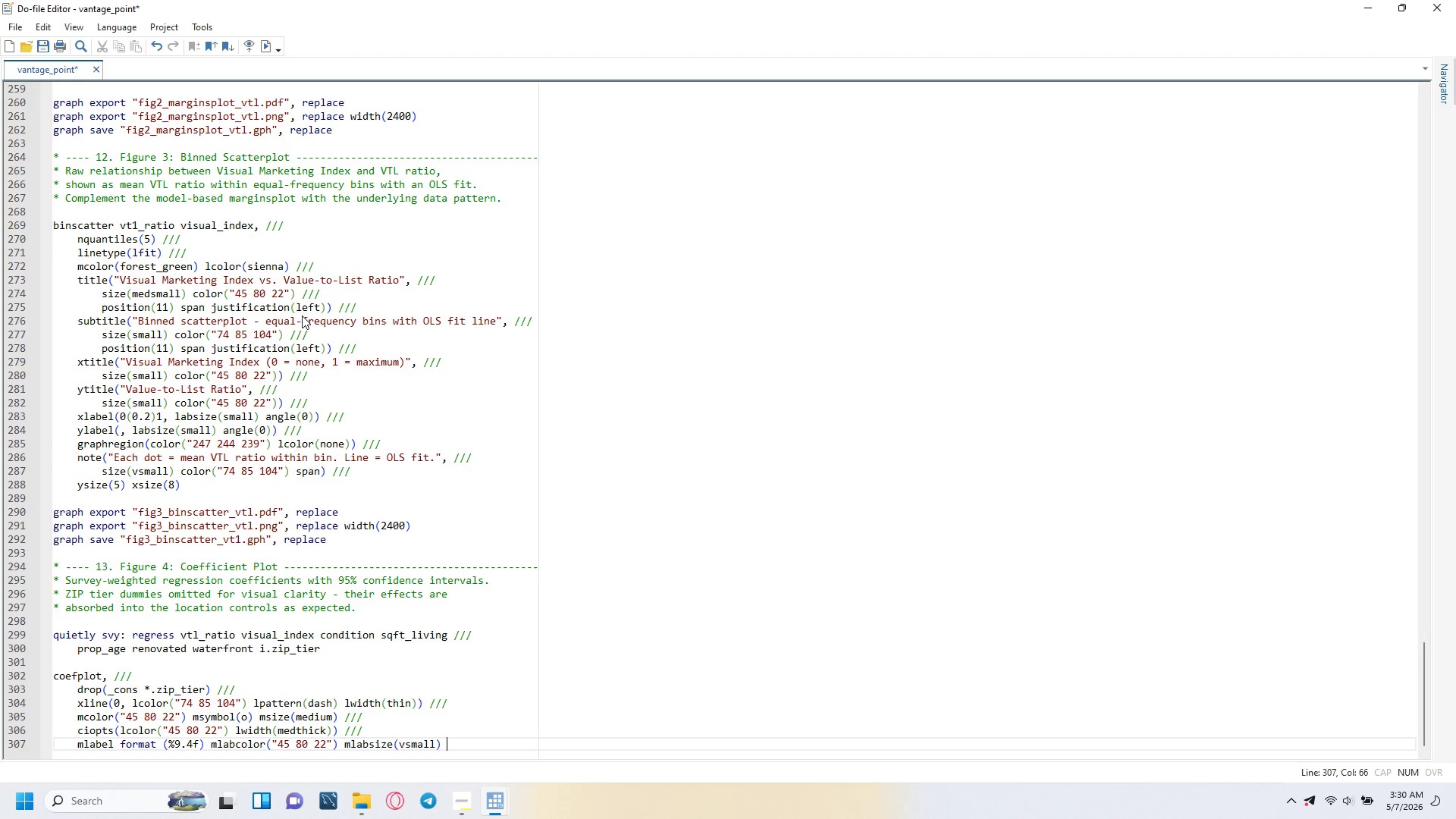 
type( mlabsize(vsmall ///)
 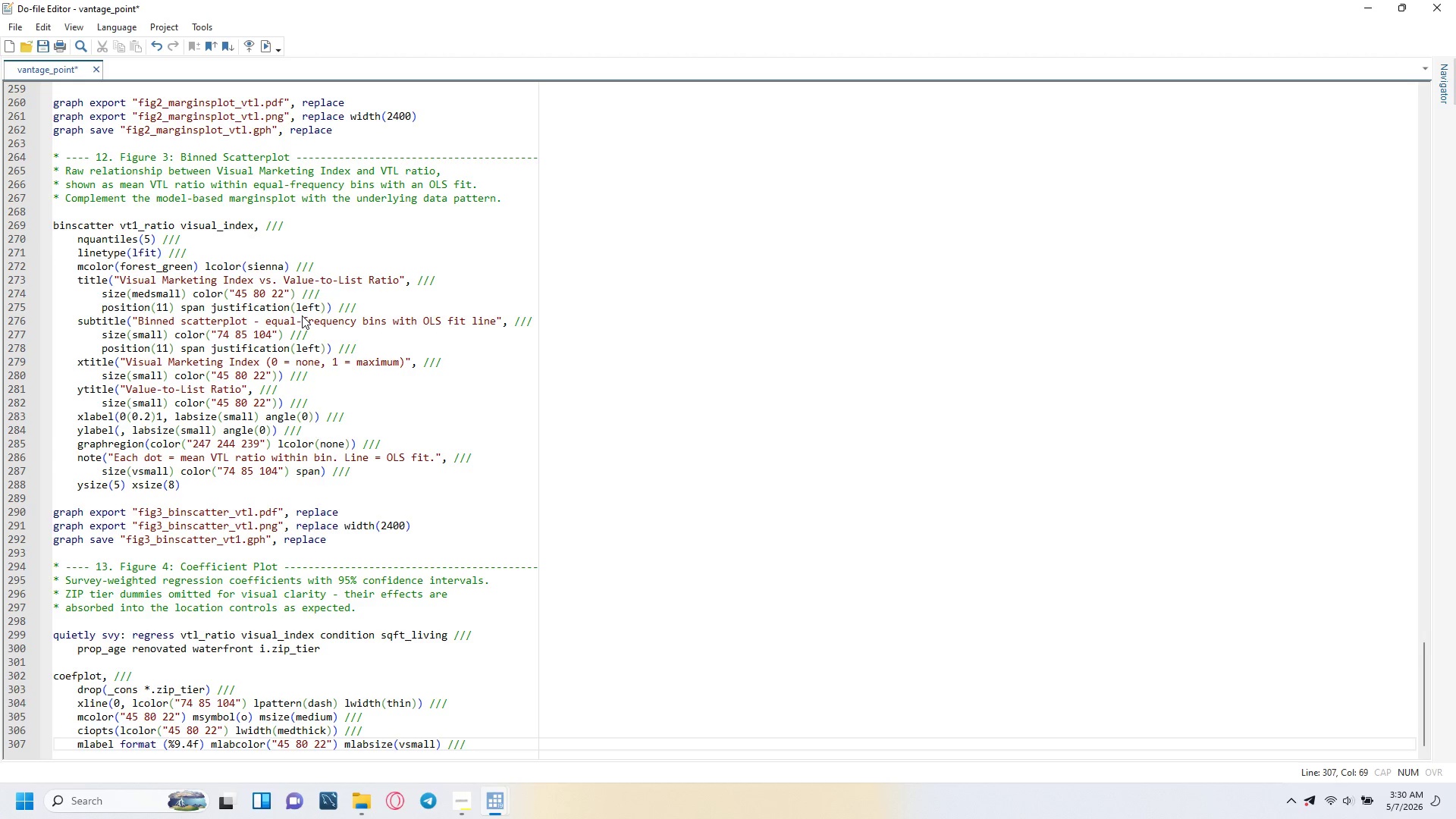 
key(Enter)
 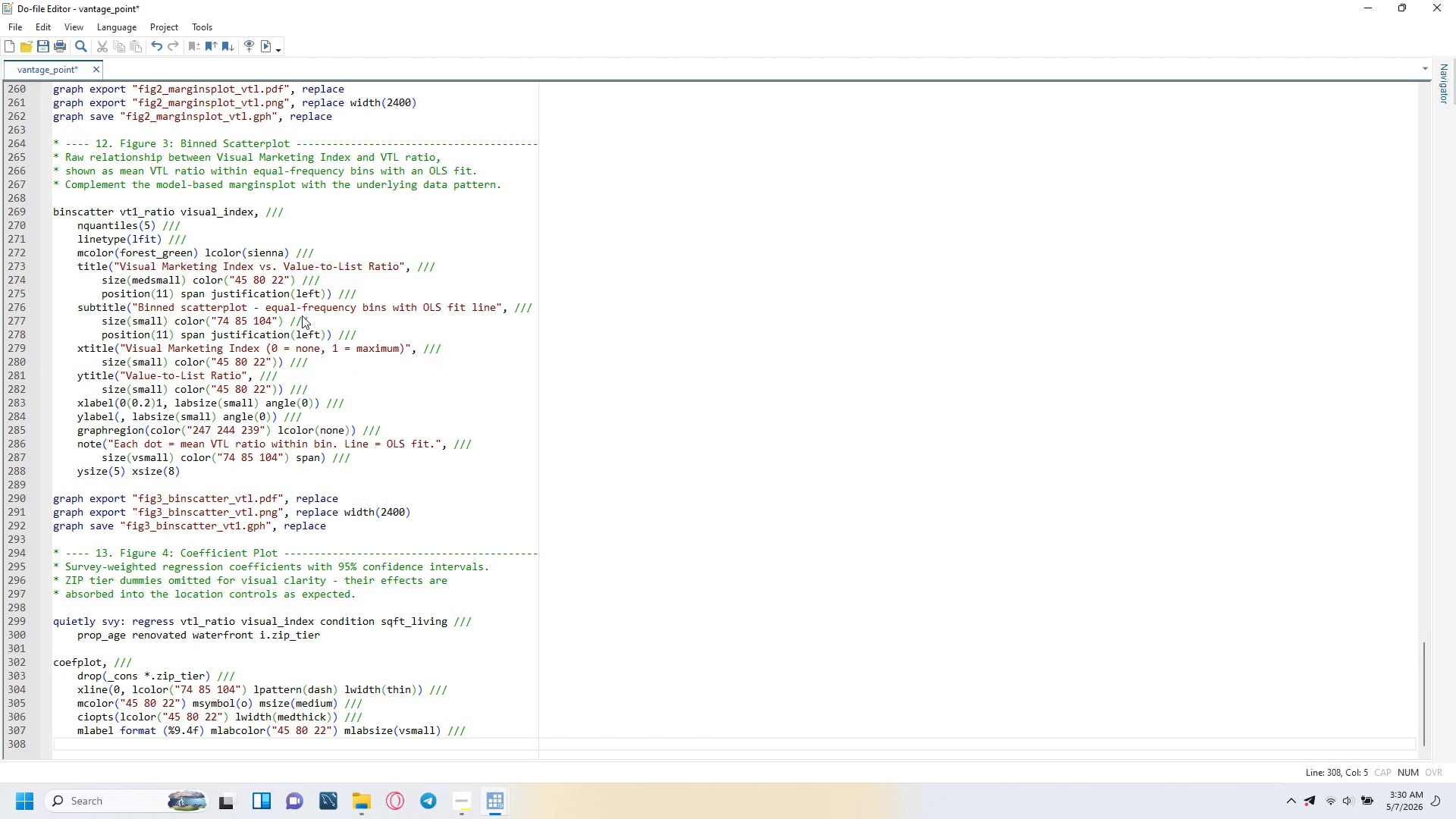 
type(mlabposition(6)
 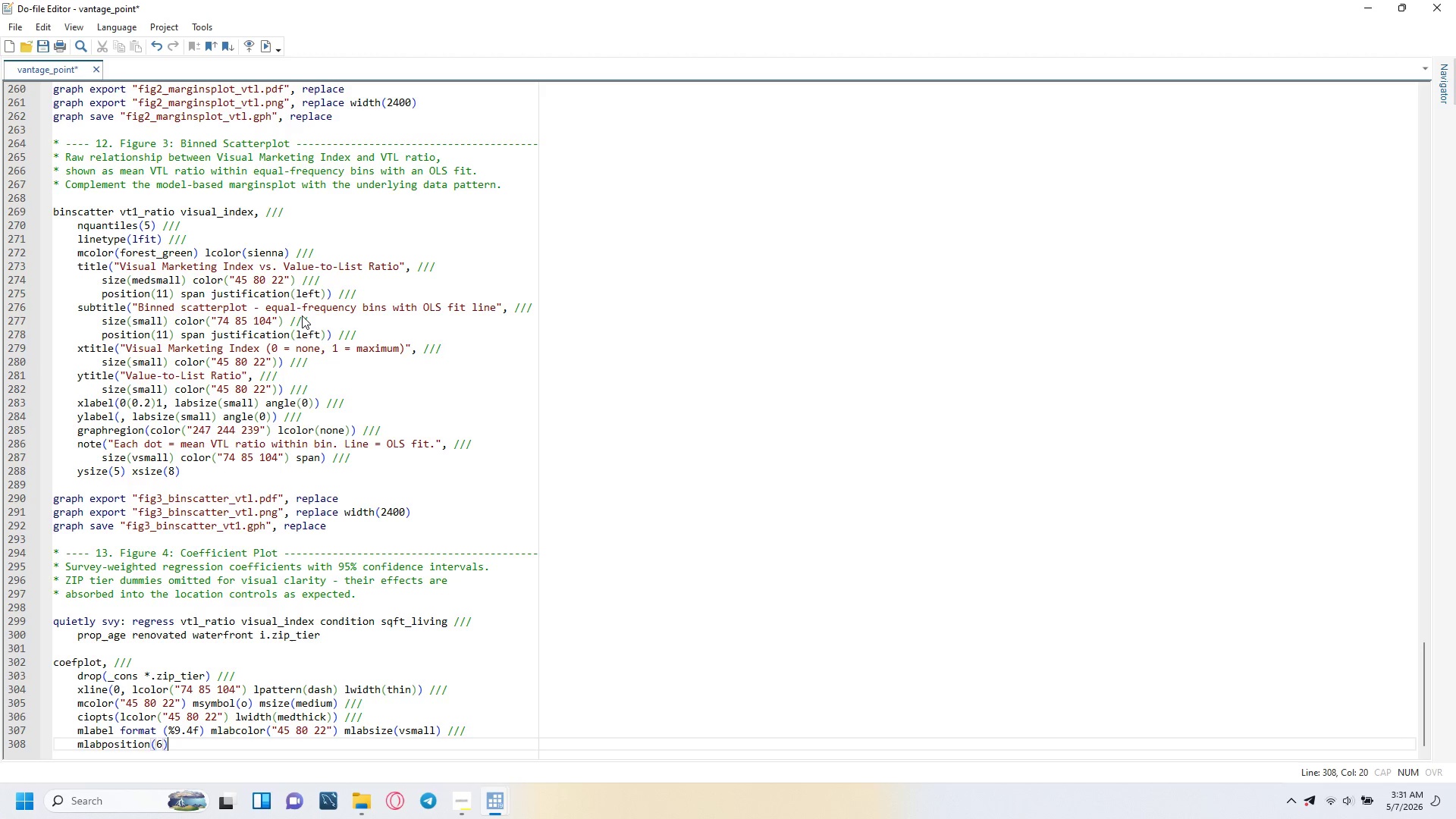 
 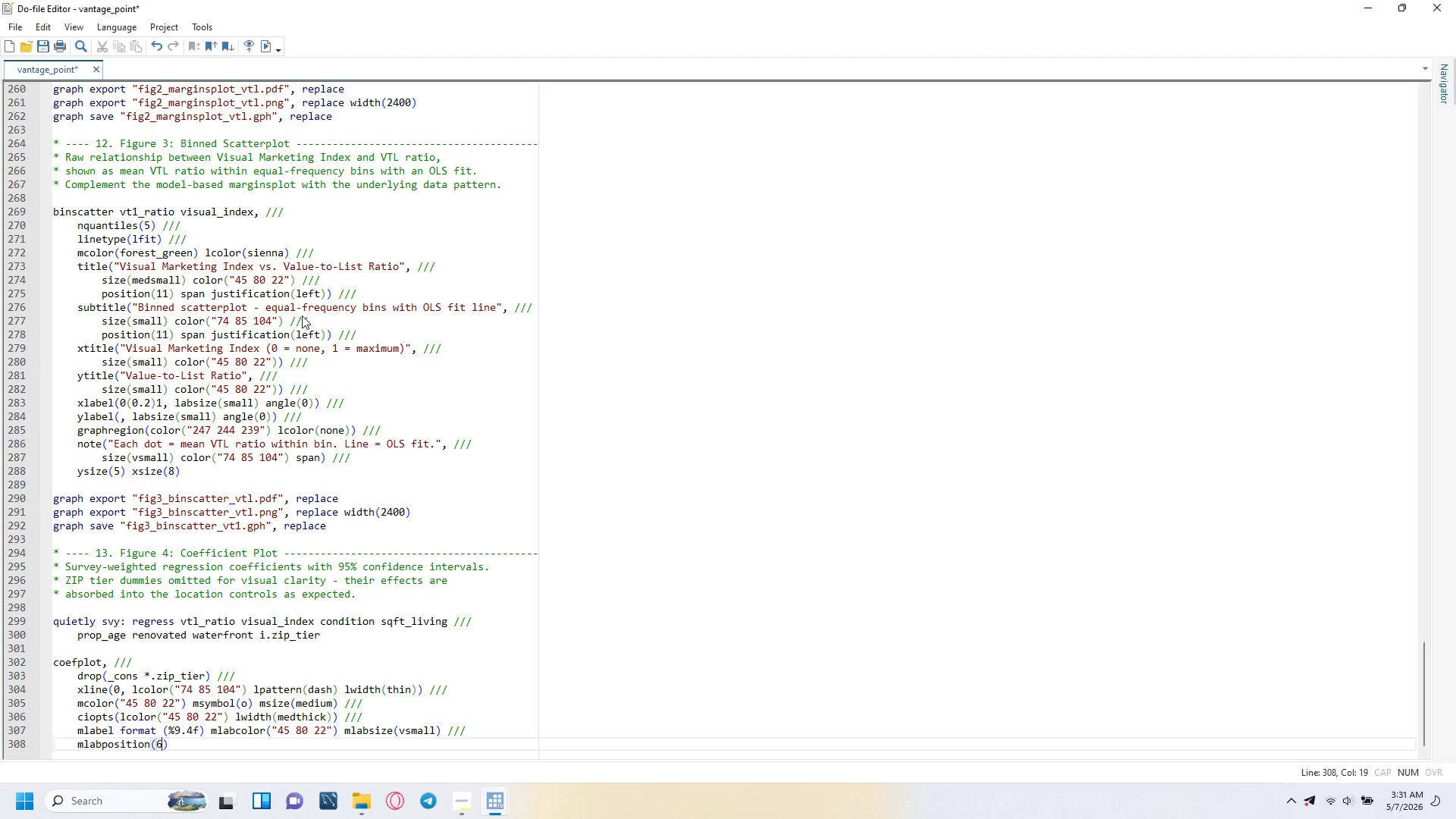 
key(ArrowRight)
 